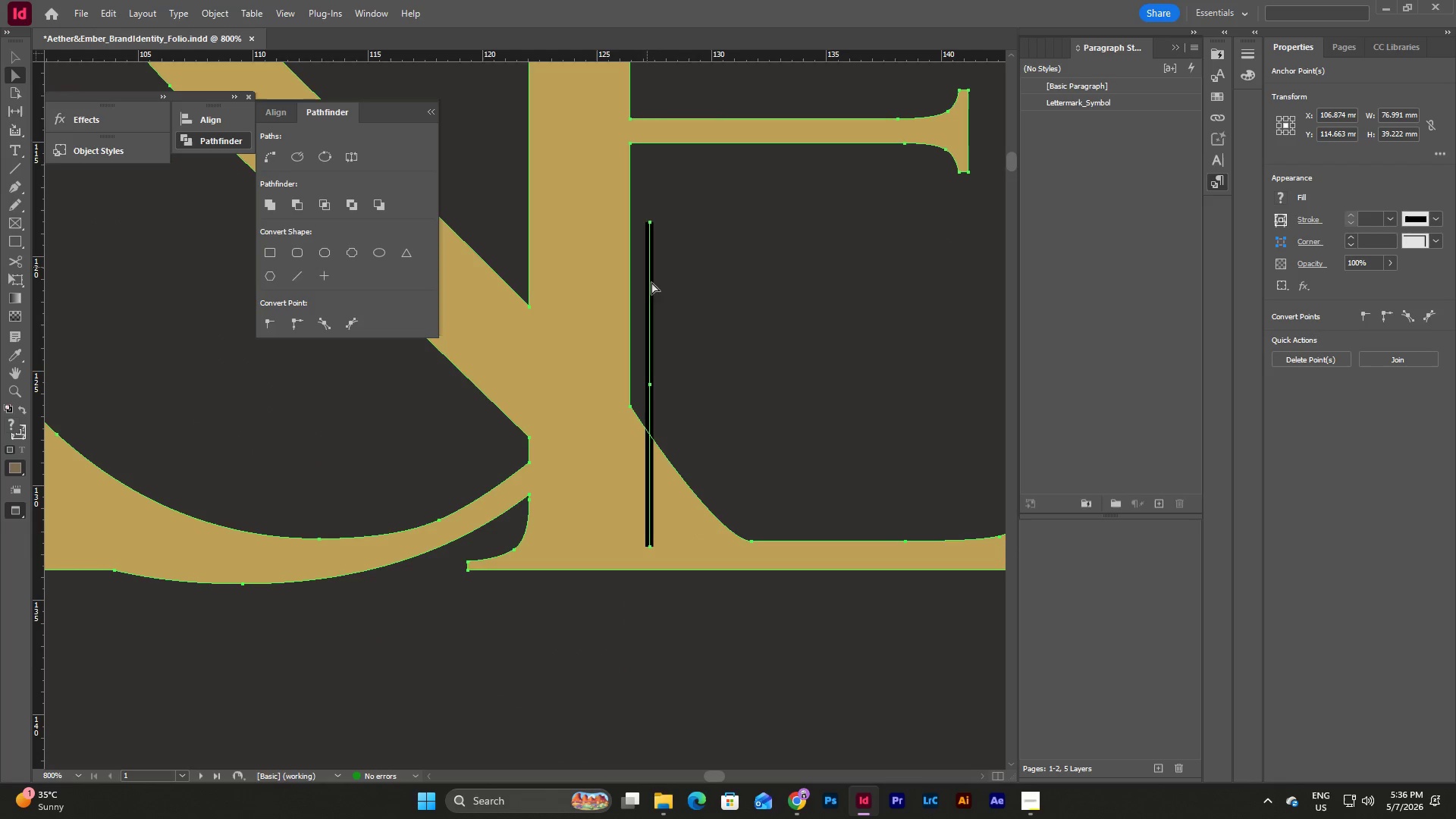 
key(Control+Z)
 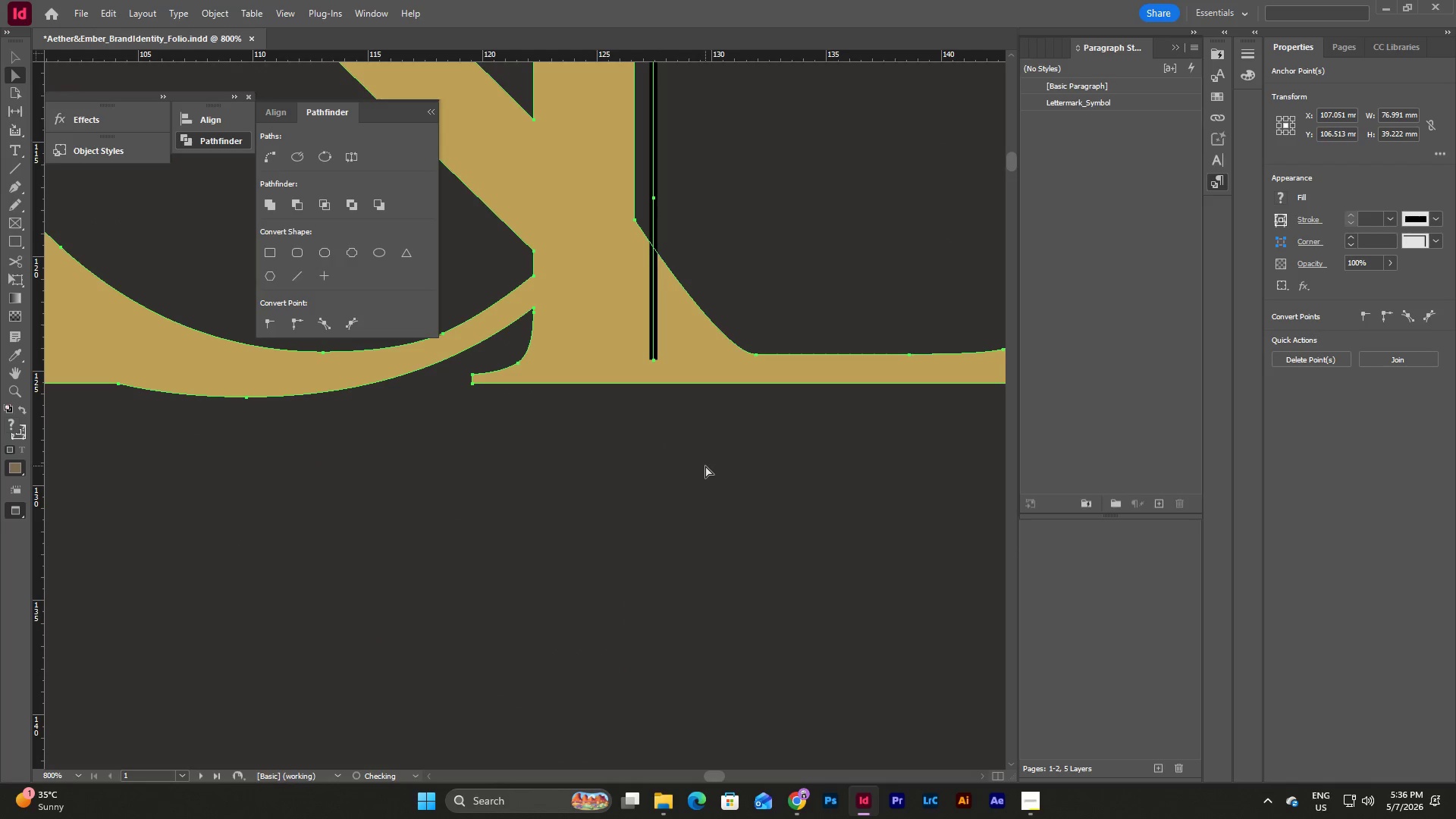 
key(Control+Z)
 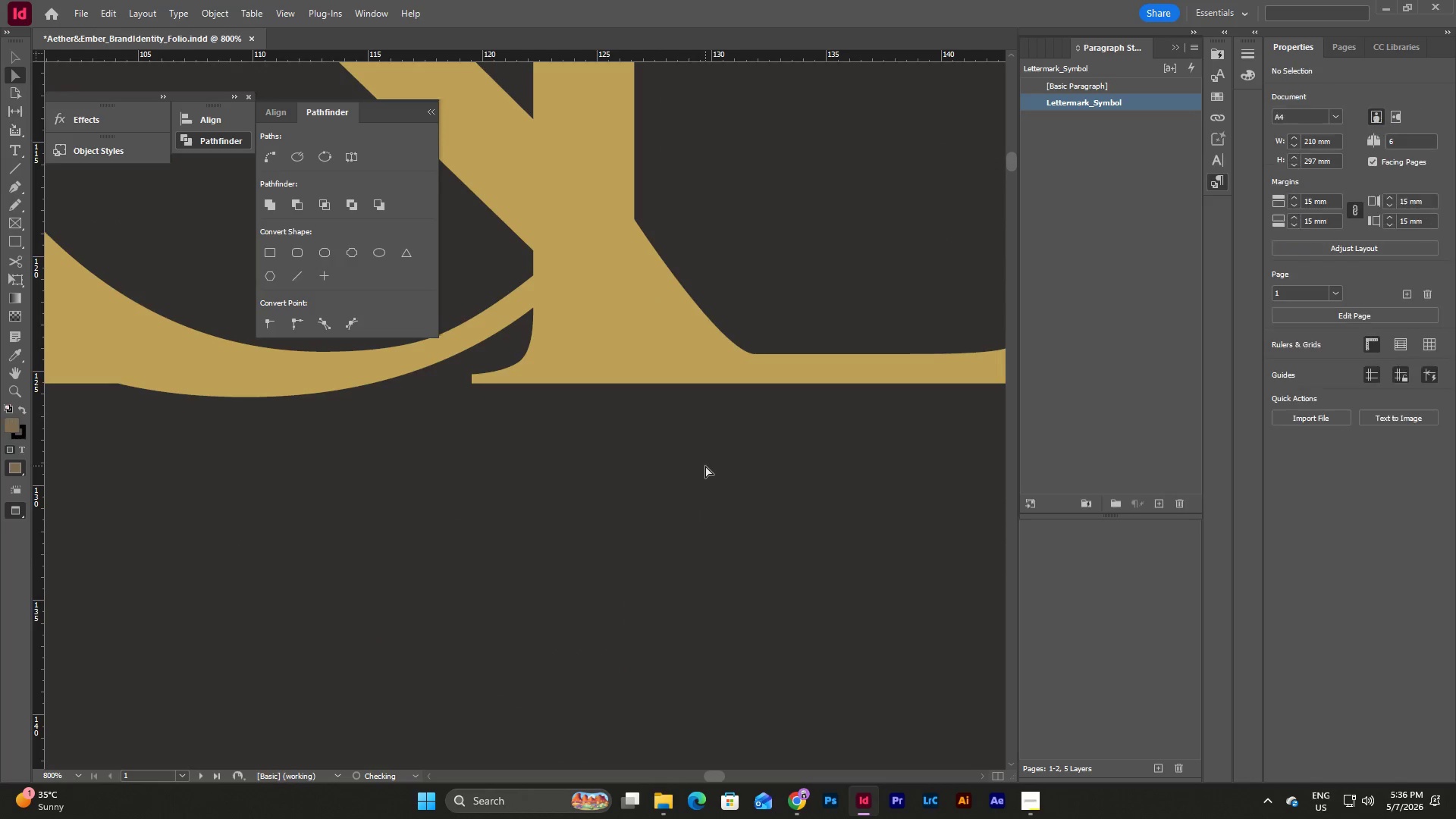 
scroll: coordinate [707, 482], scroll_direction: up, amount: 5.0
 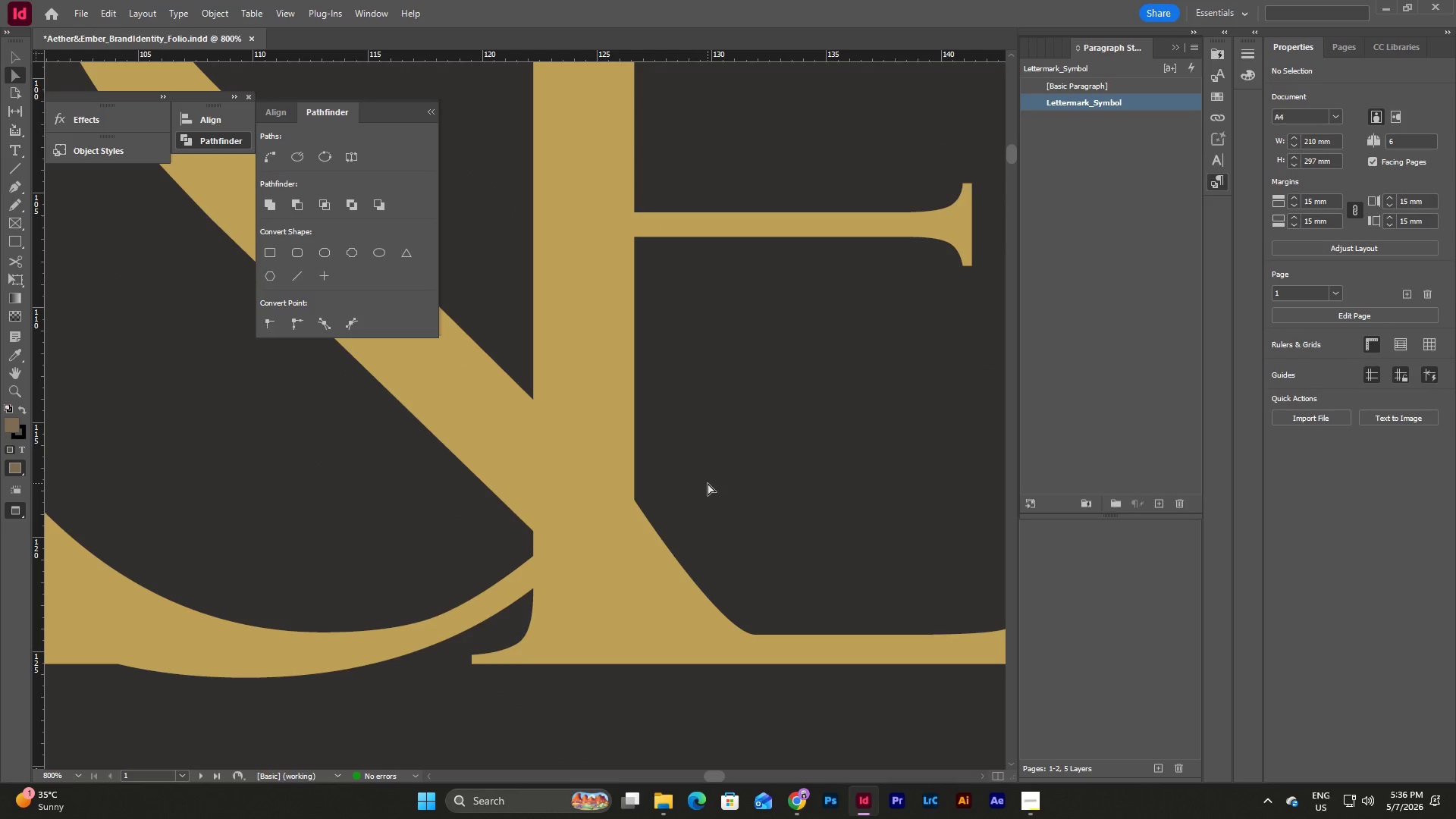 
key(Control+ControlLeft)
 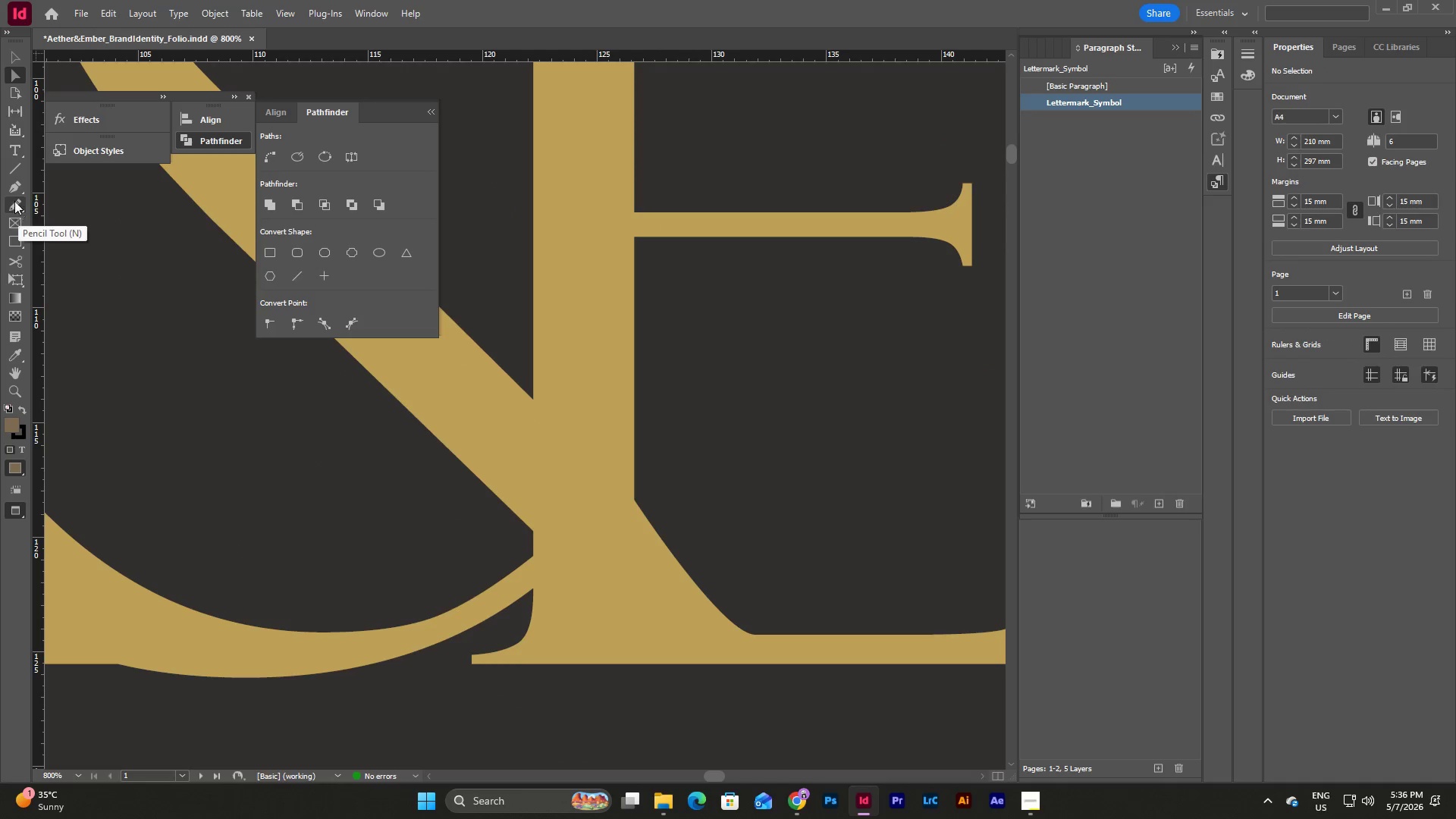 
left_click([16, 262])
 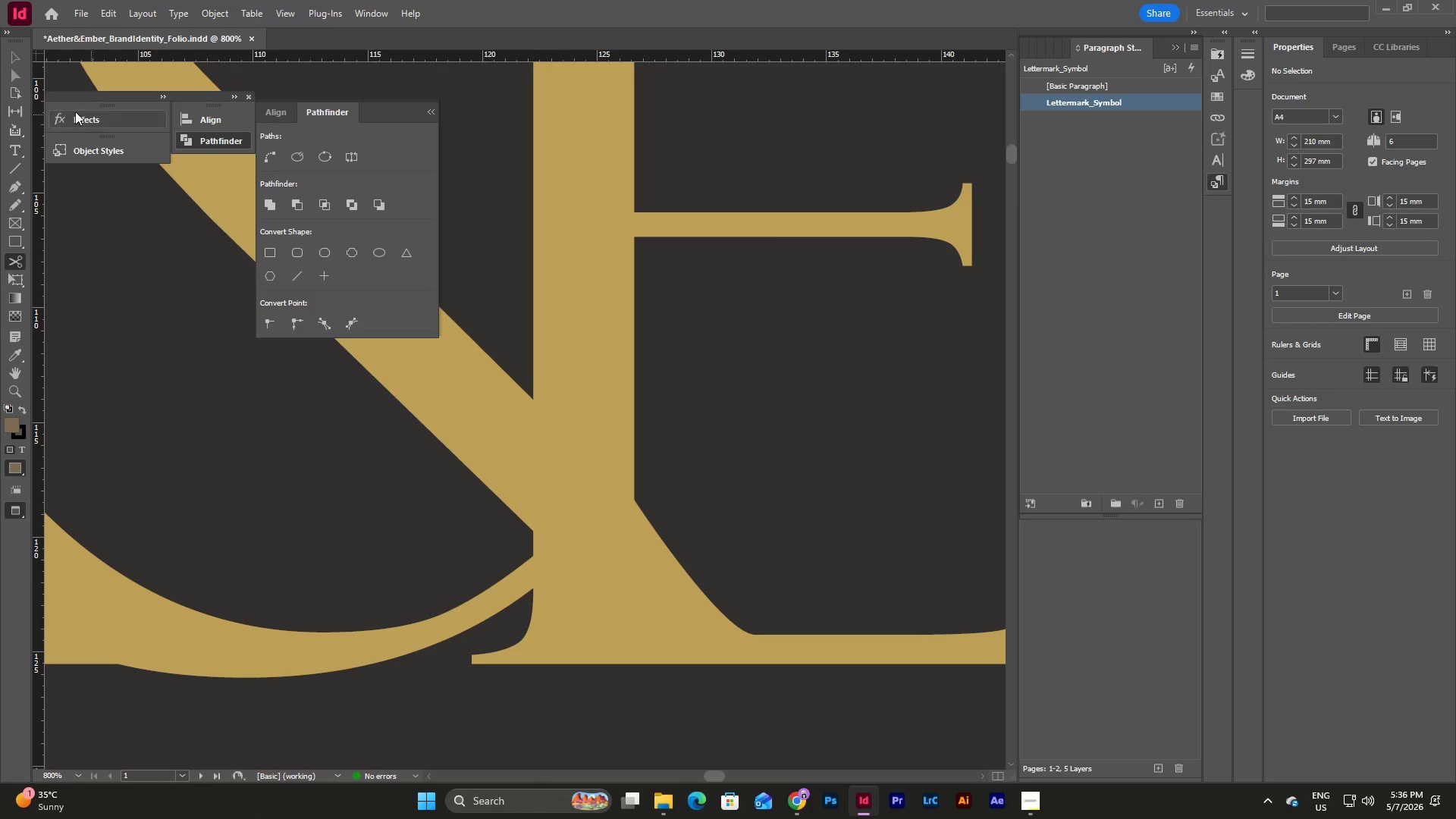 
left_click([15, 60])
 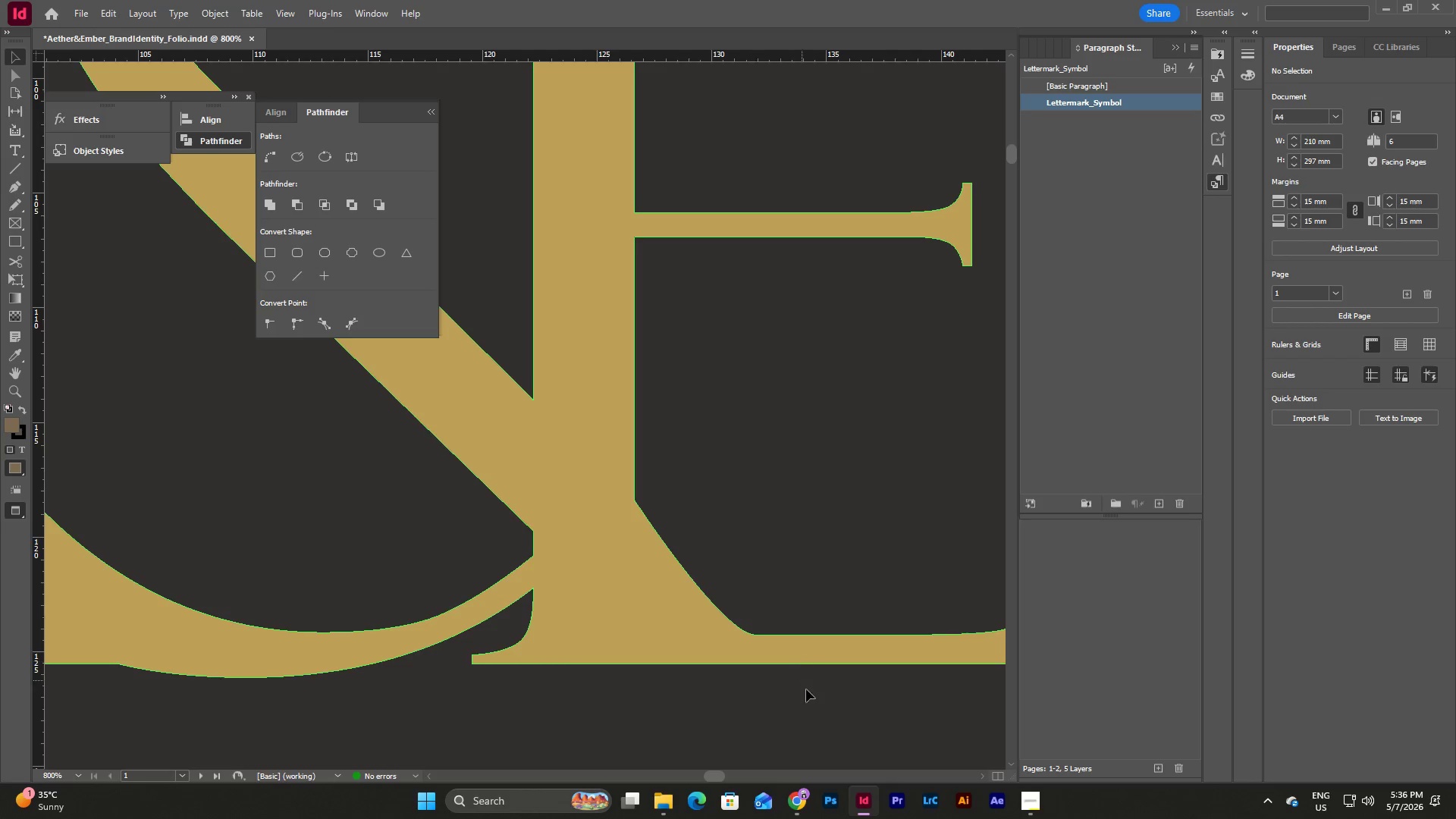 
left_click_drag(start_coordinate=[805, 702], to_coordinate=[466, 399])
 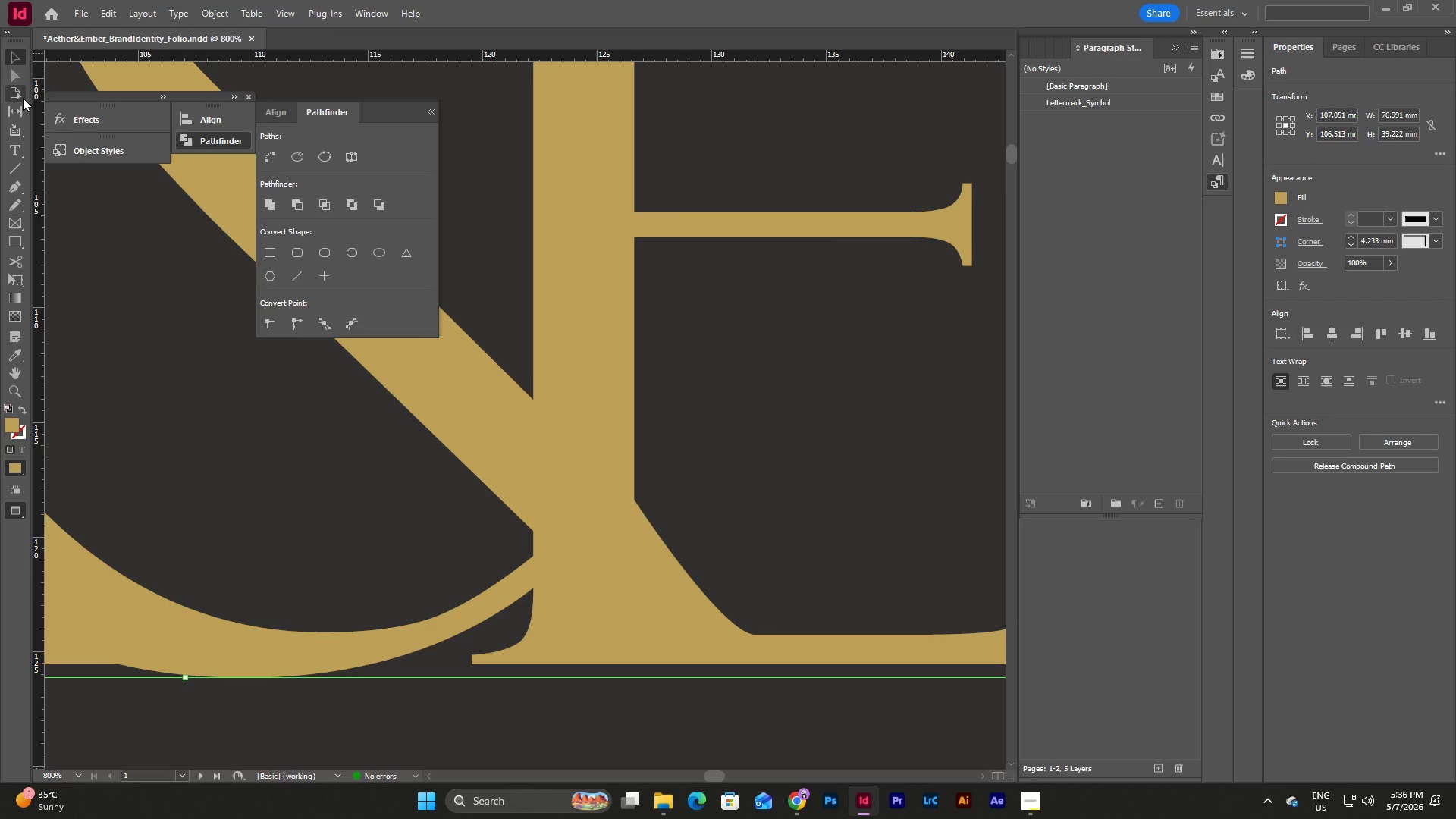 
left_click([18, 74])
 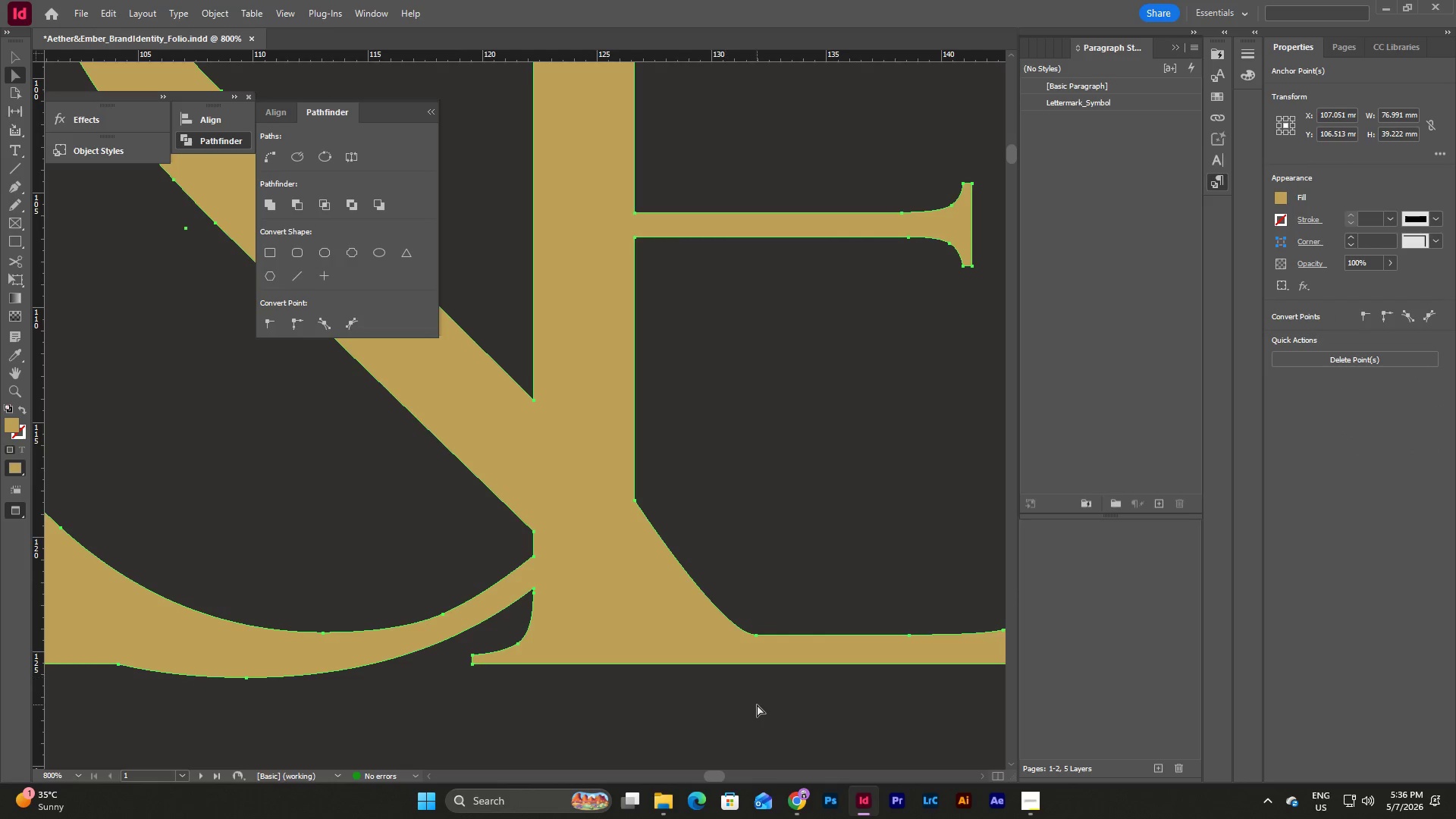 
left_click_drag(start_coordinate=[757, 700], to_coordinate=[735, 690])
 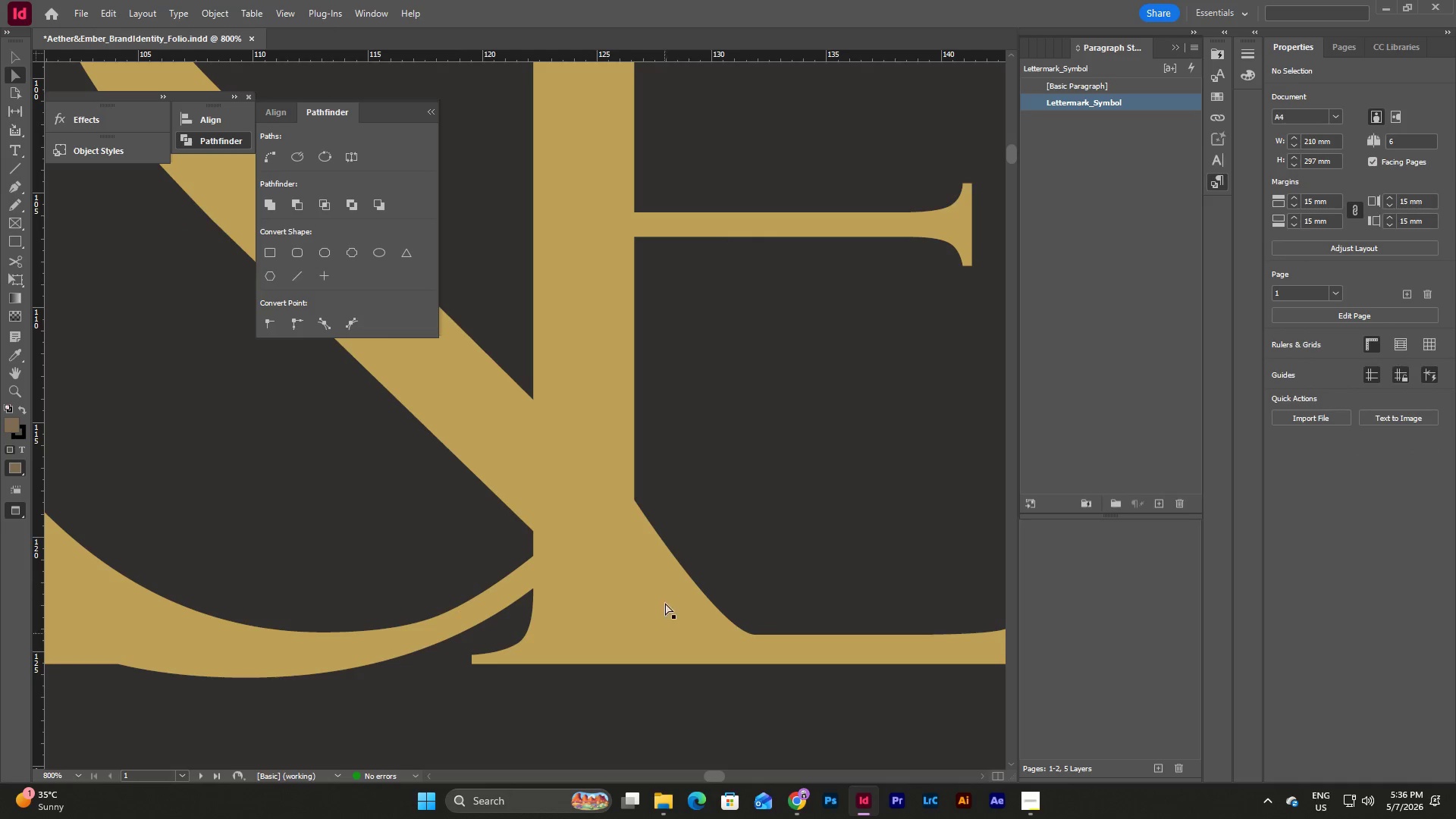 
left_click([644, 532])
 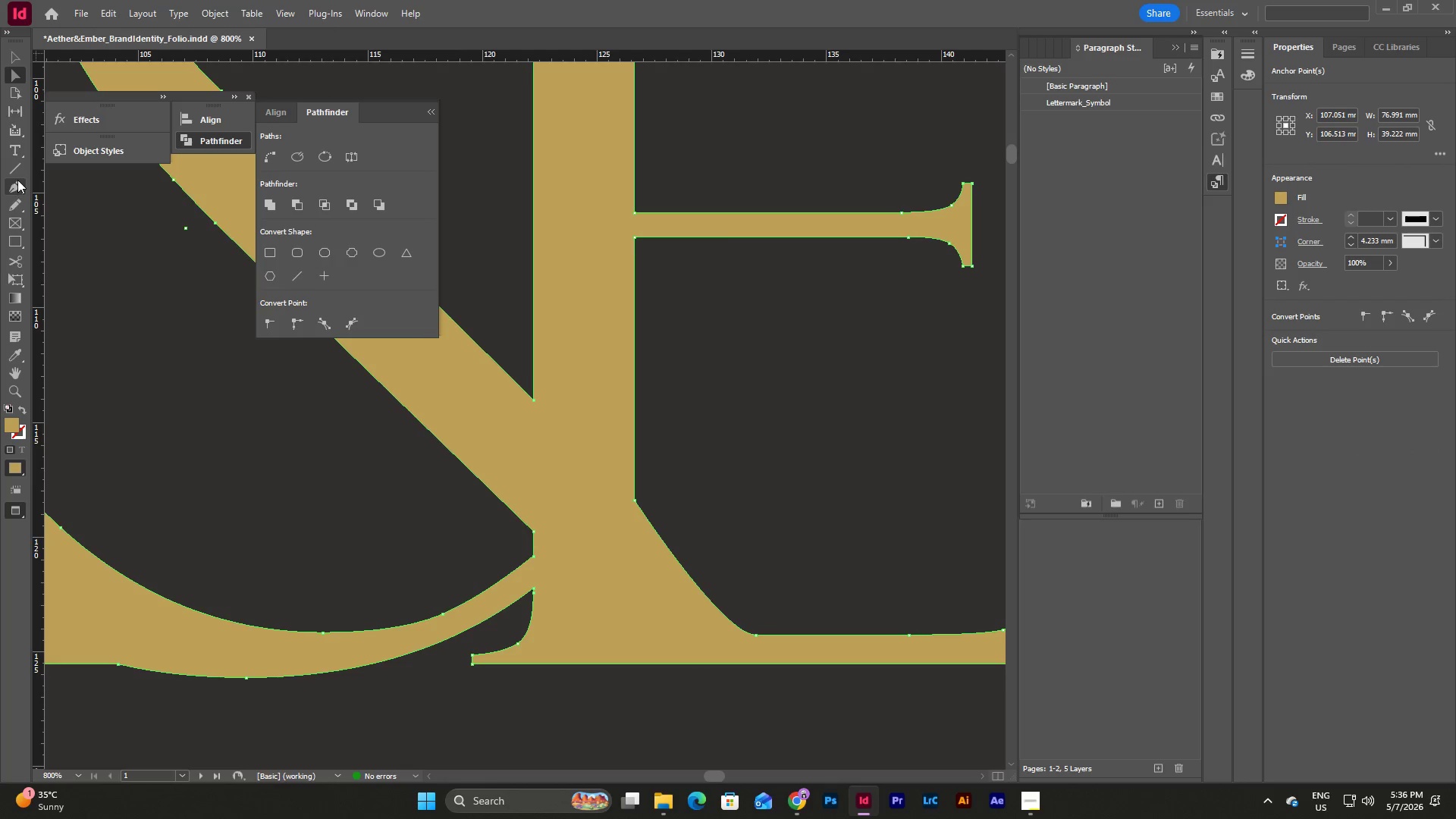 
left_click([17, 256])
 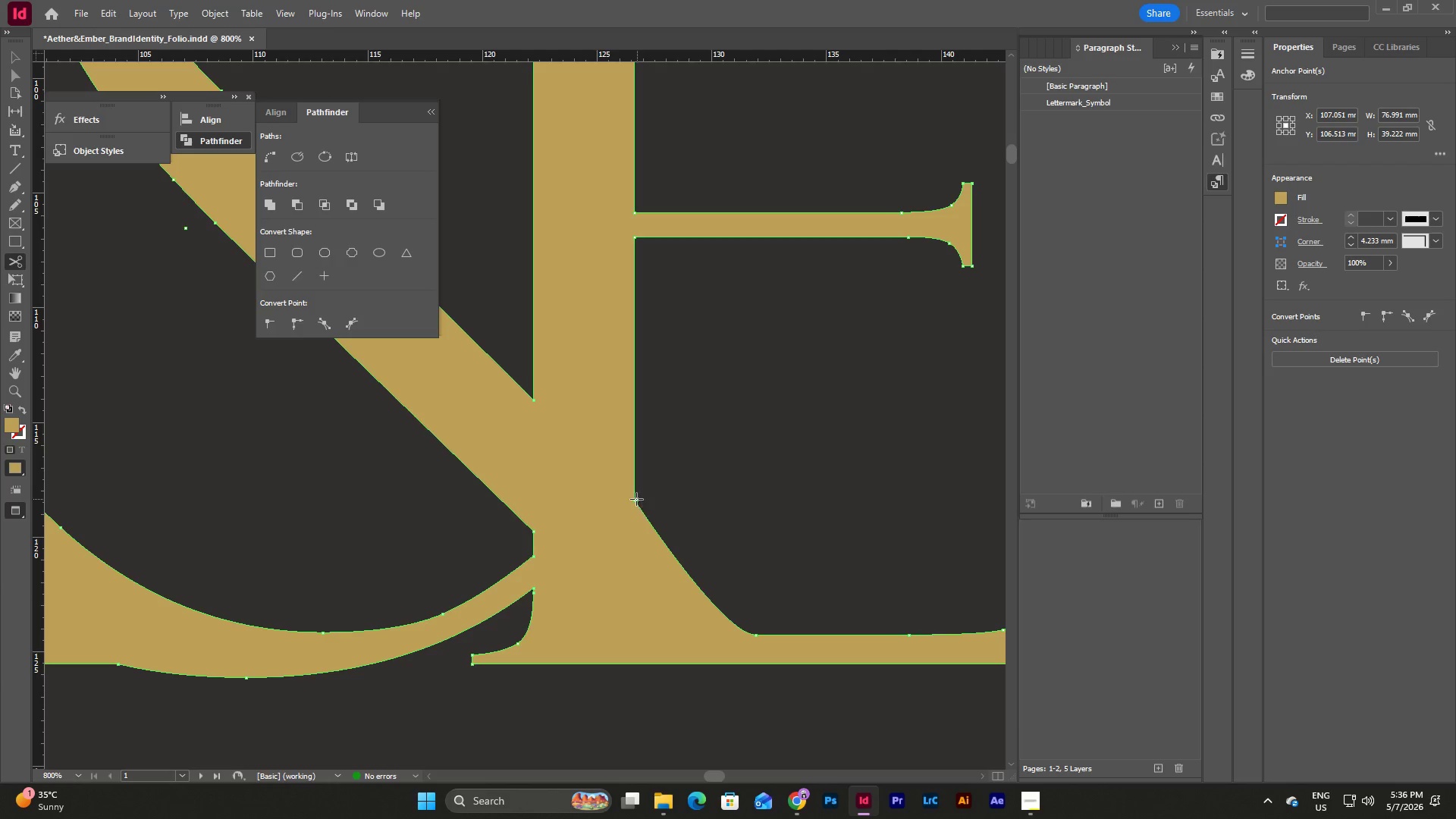 
left_click_drag(start_coordinate=[635, 500], to_coordinate=[647, 627])
 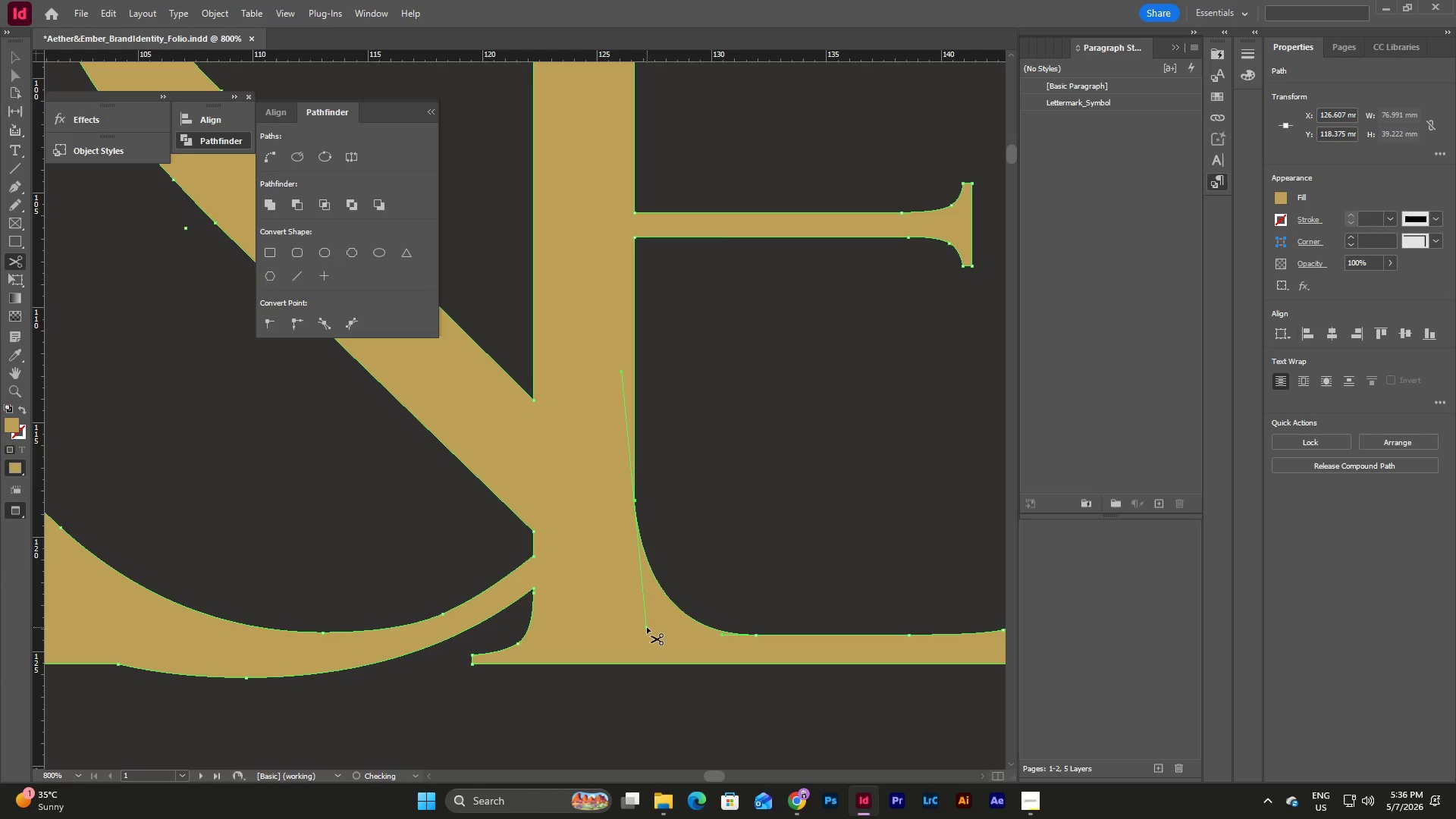 
hold_key(key=ShiftLeft, duration=11.78)
 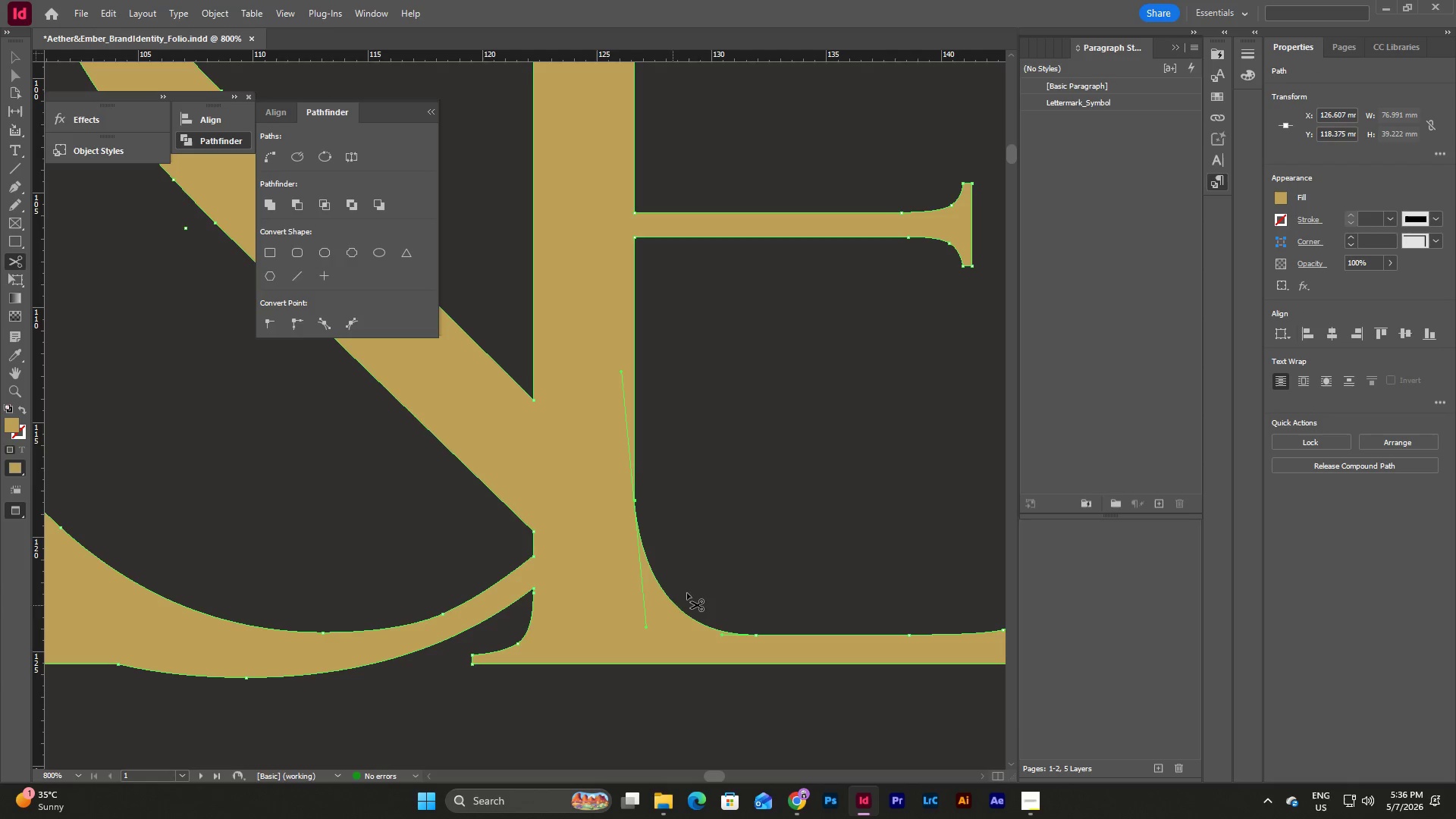 
scroll: coordinate [711, 570], scroll_direction: down, amount: 2.0
 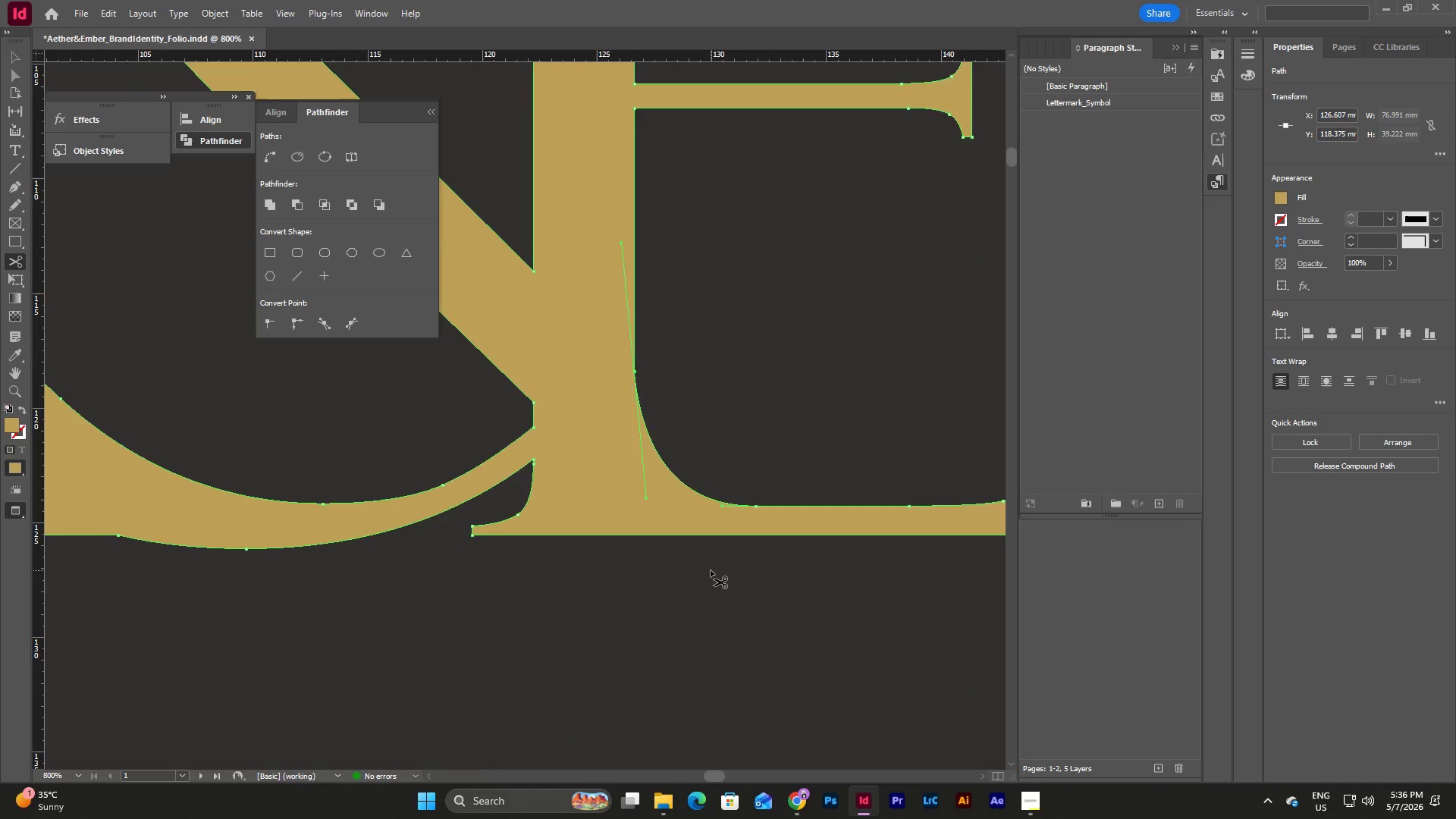 
scroll: coordinate [711, 570], scroll_direction: up, amount: 1.0
 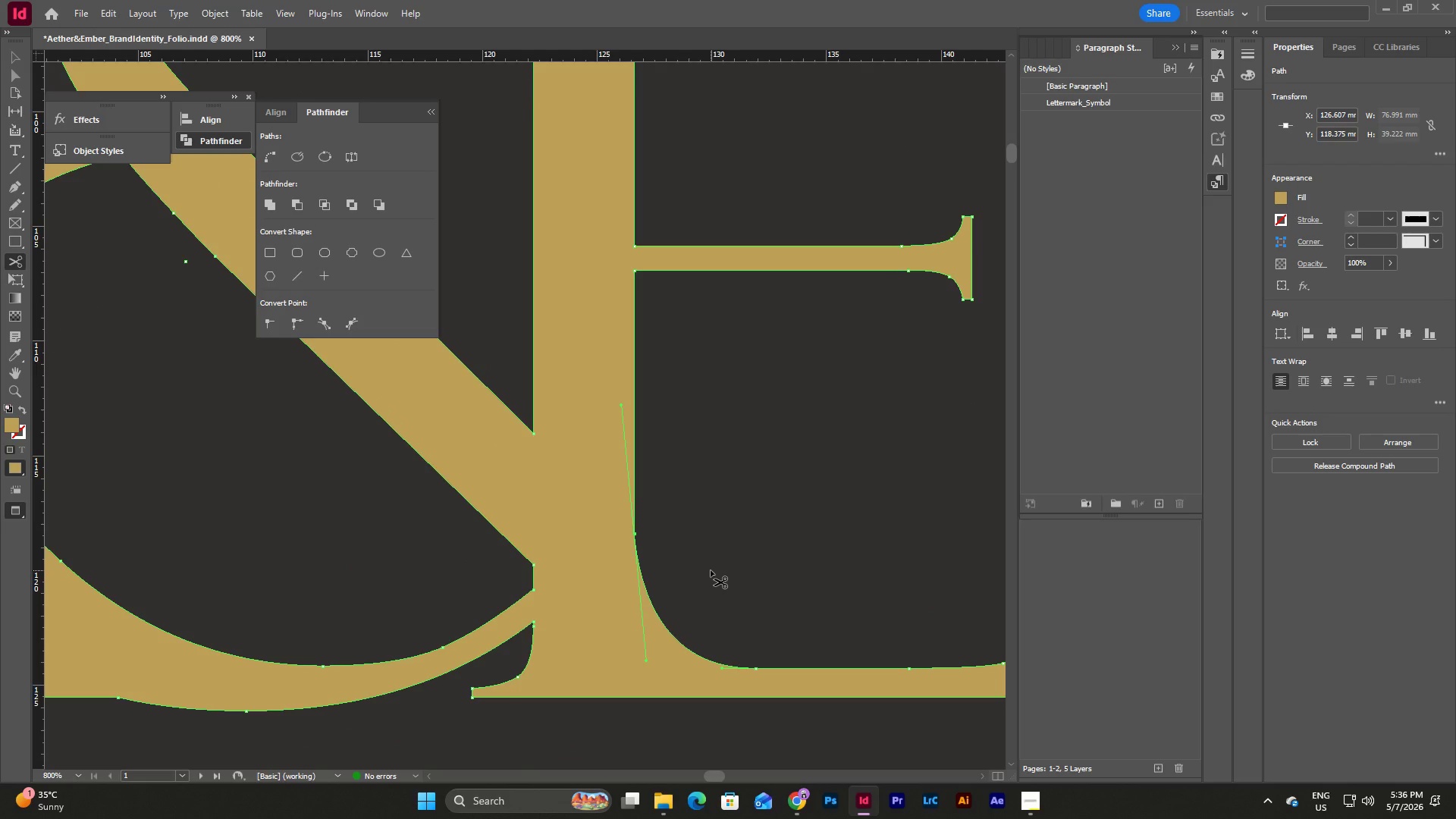 
hold_key(key=ControlLeft, duration=0.72)
 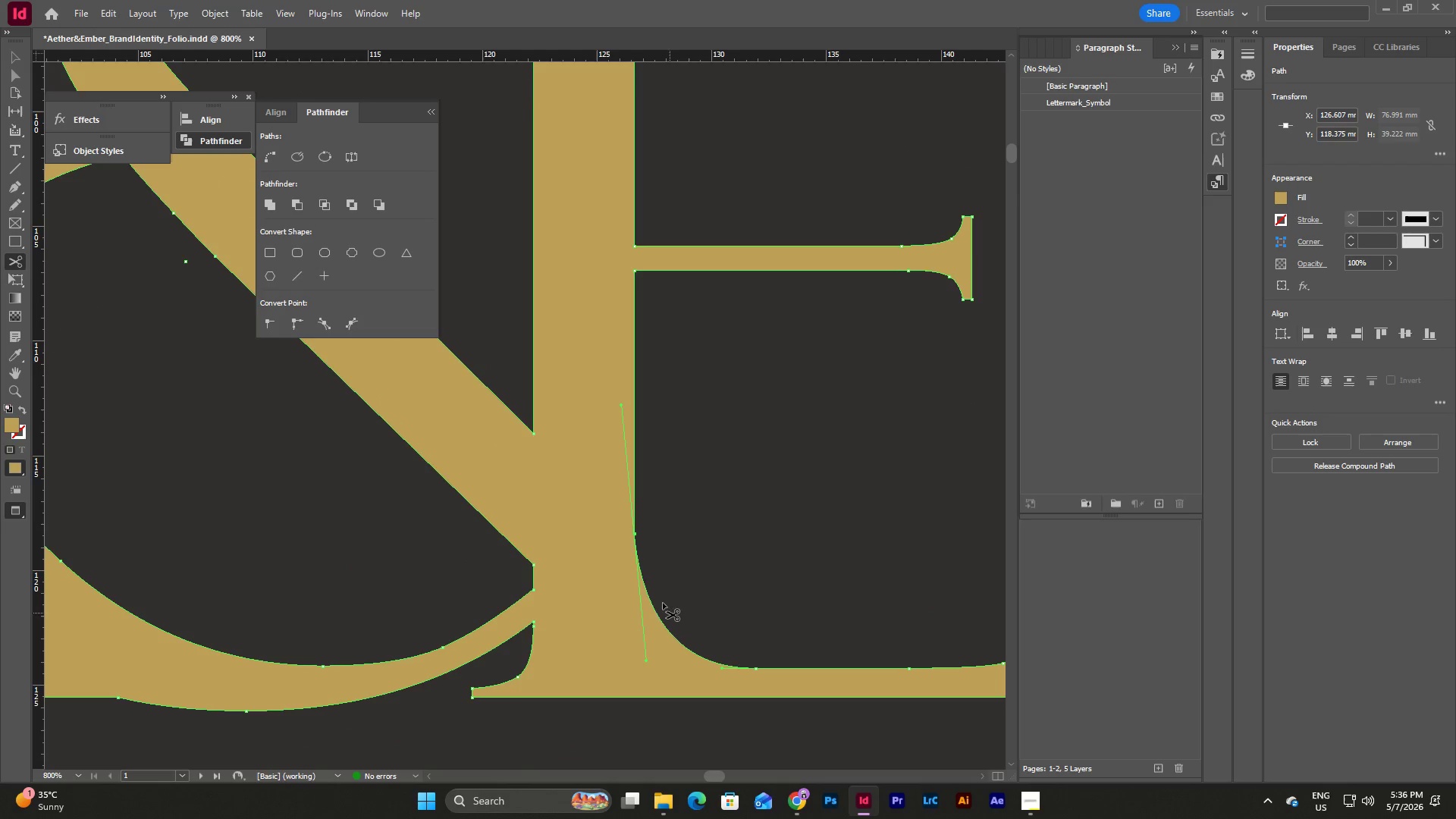 
key(Control+Shift+ShiftLeft)
 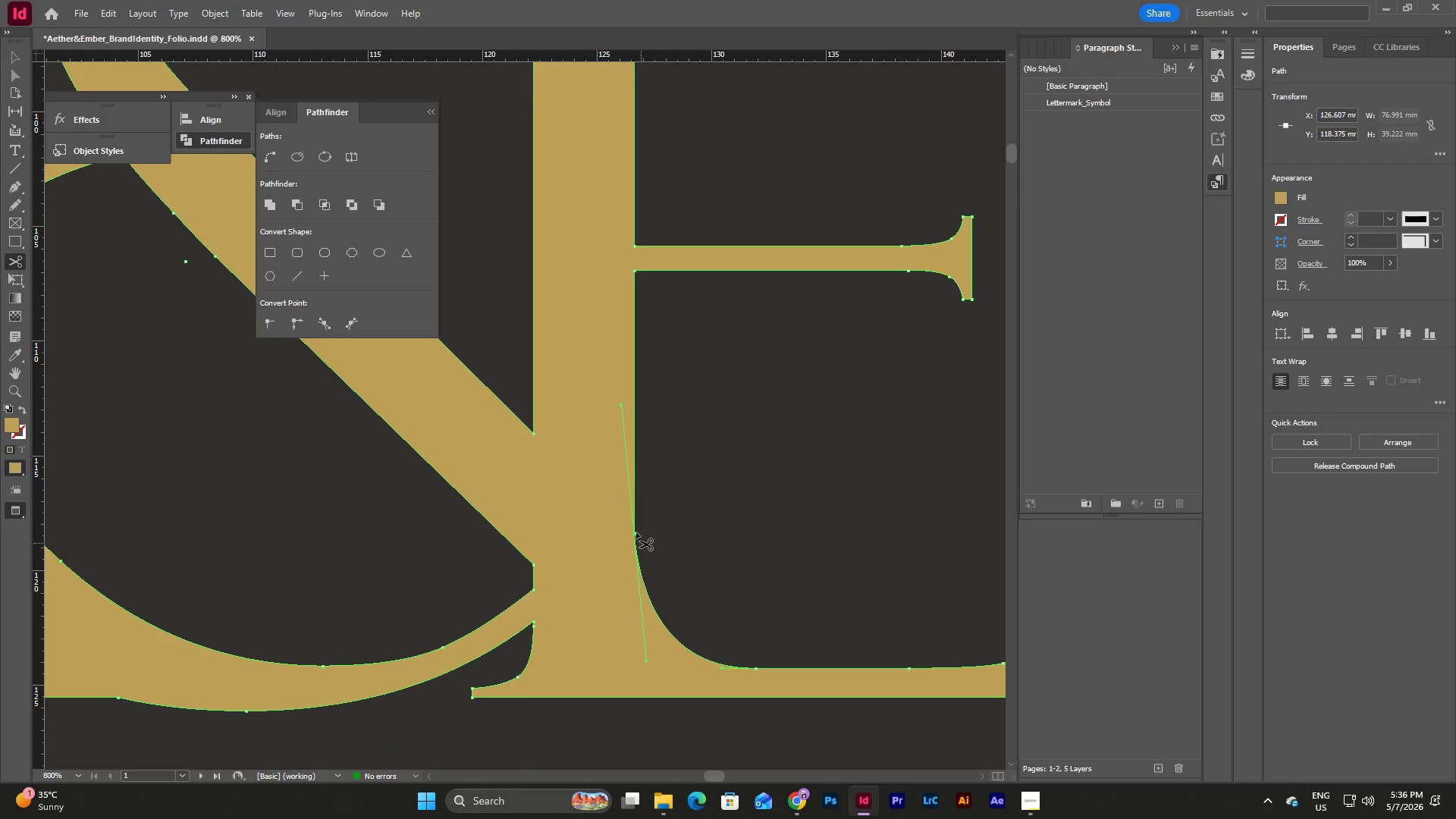 
left_click_drag(start_coordinate=[636, 532], to_coordinate=[626, 541])
 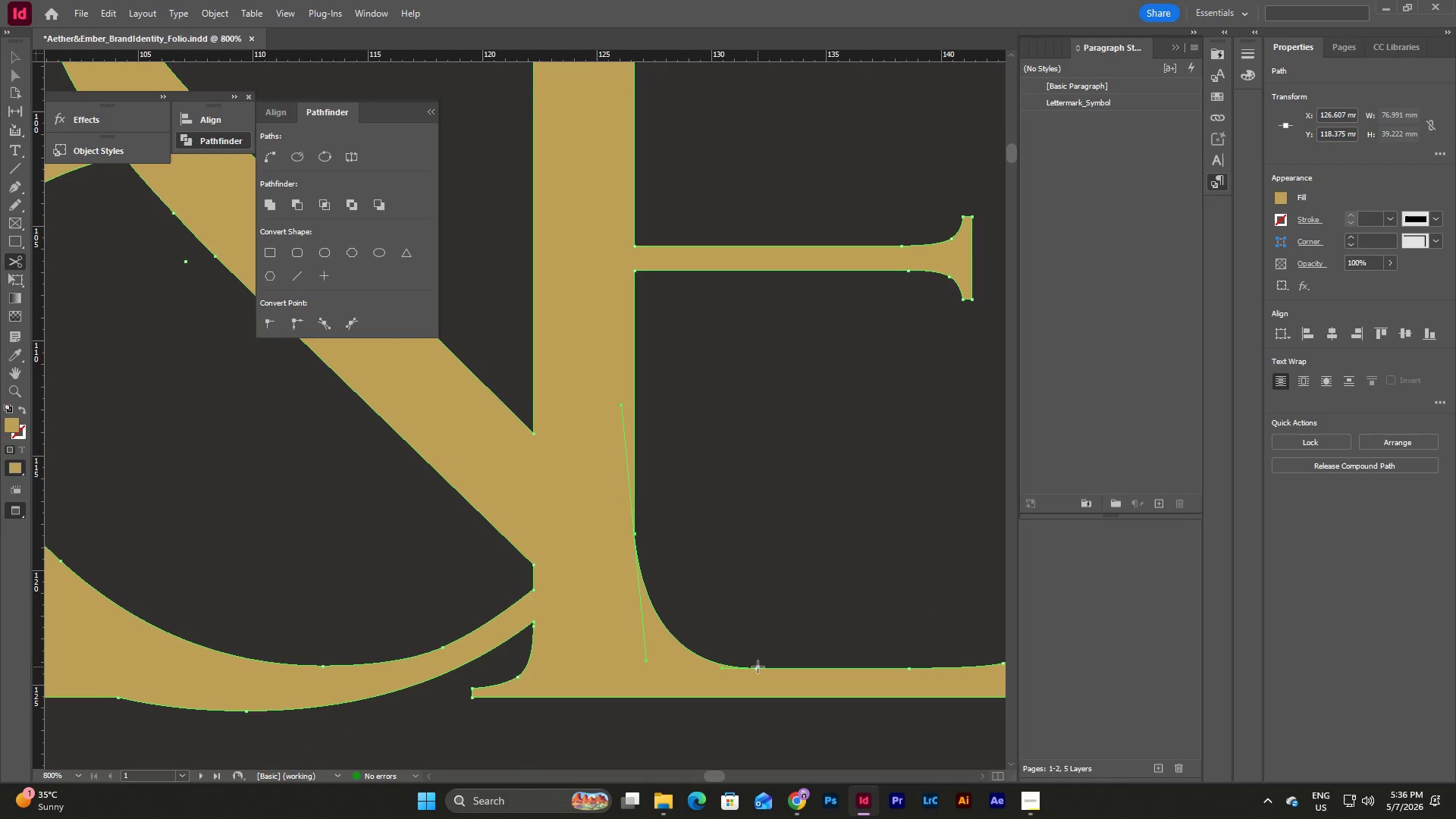 
left_click_drag(start_coordinate=[758, 668], to_coordinate=[601, 668])
 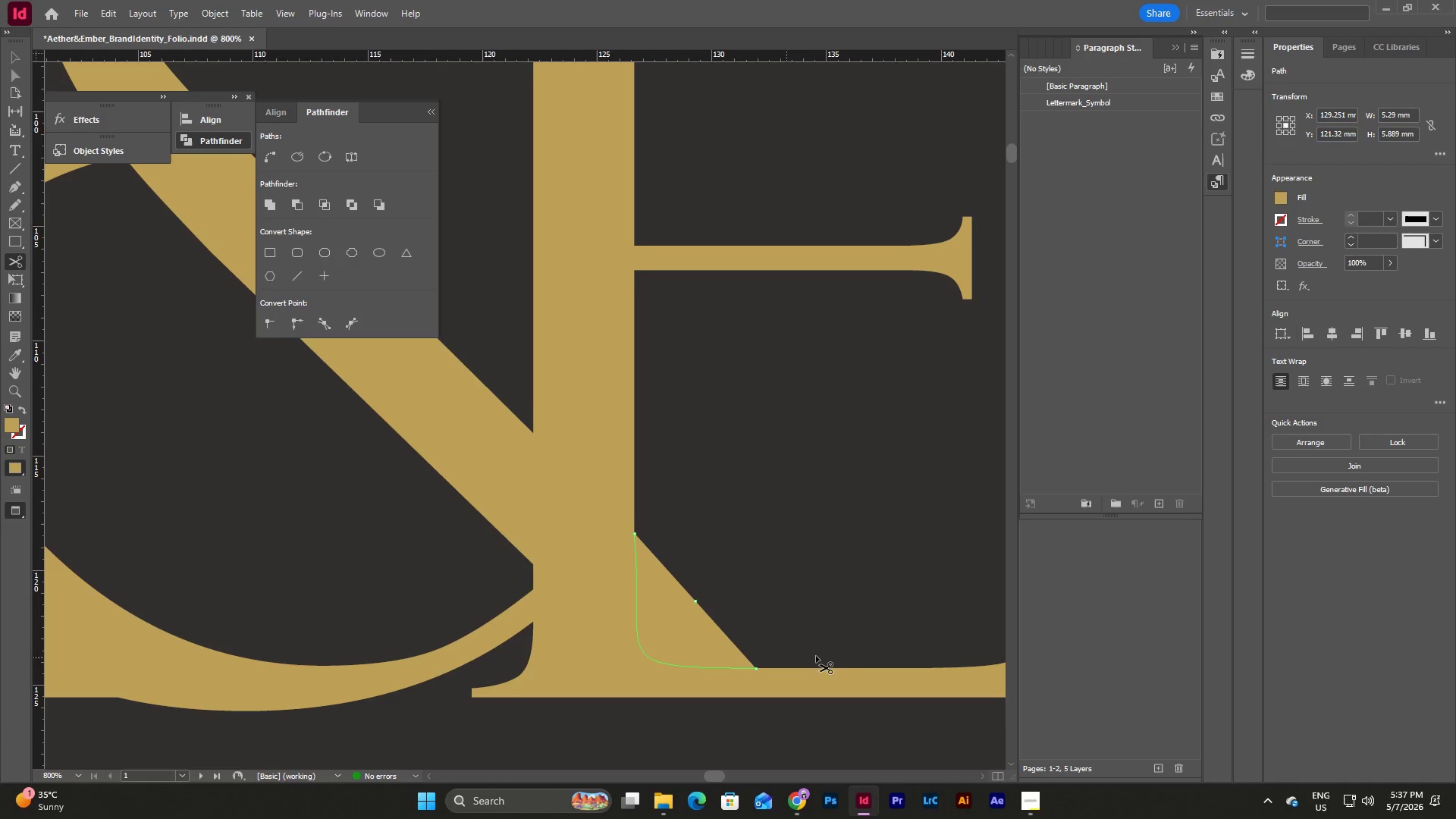 
hold_key(key=ShiftLeft, duration=5.25)
 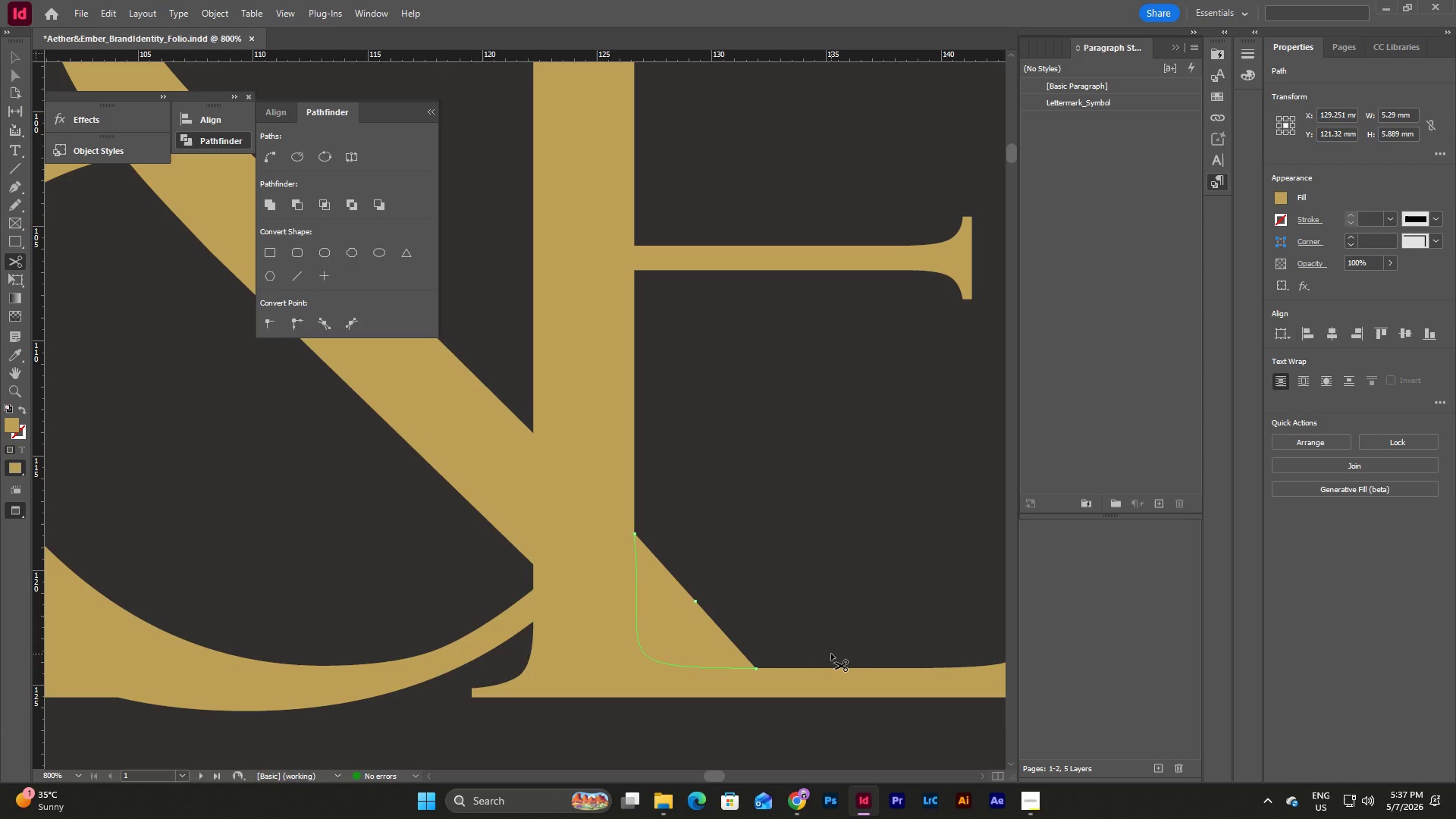 
key(Control+Shift+ShiftLeft)
 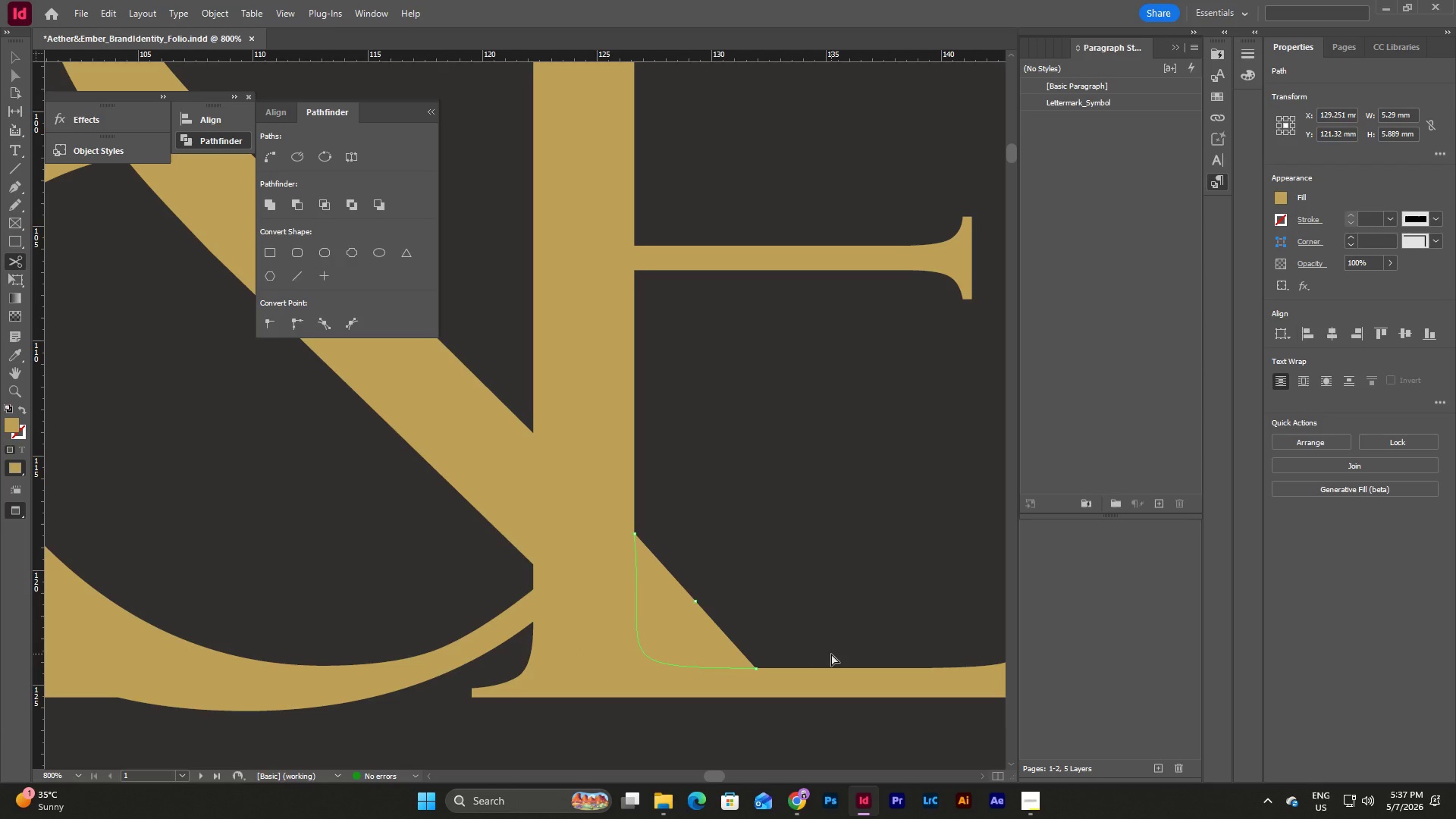 
key(Control+Z)
 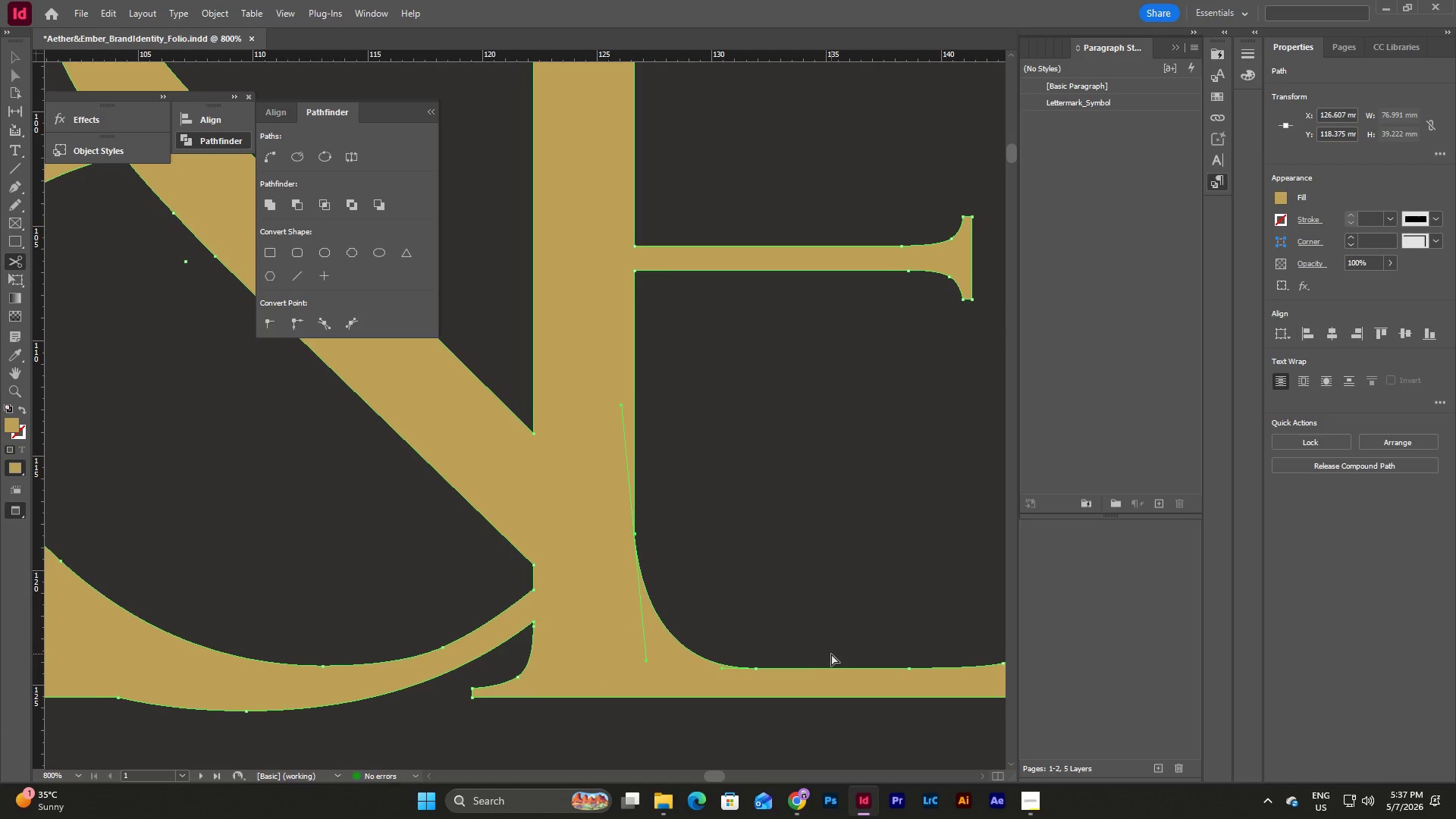 
key(Control+Z)
 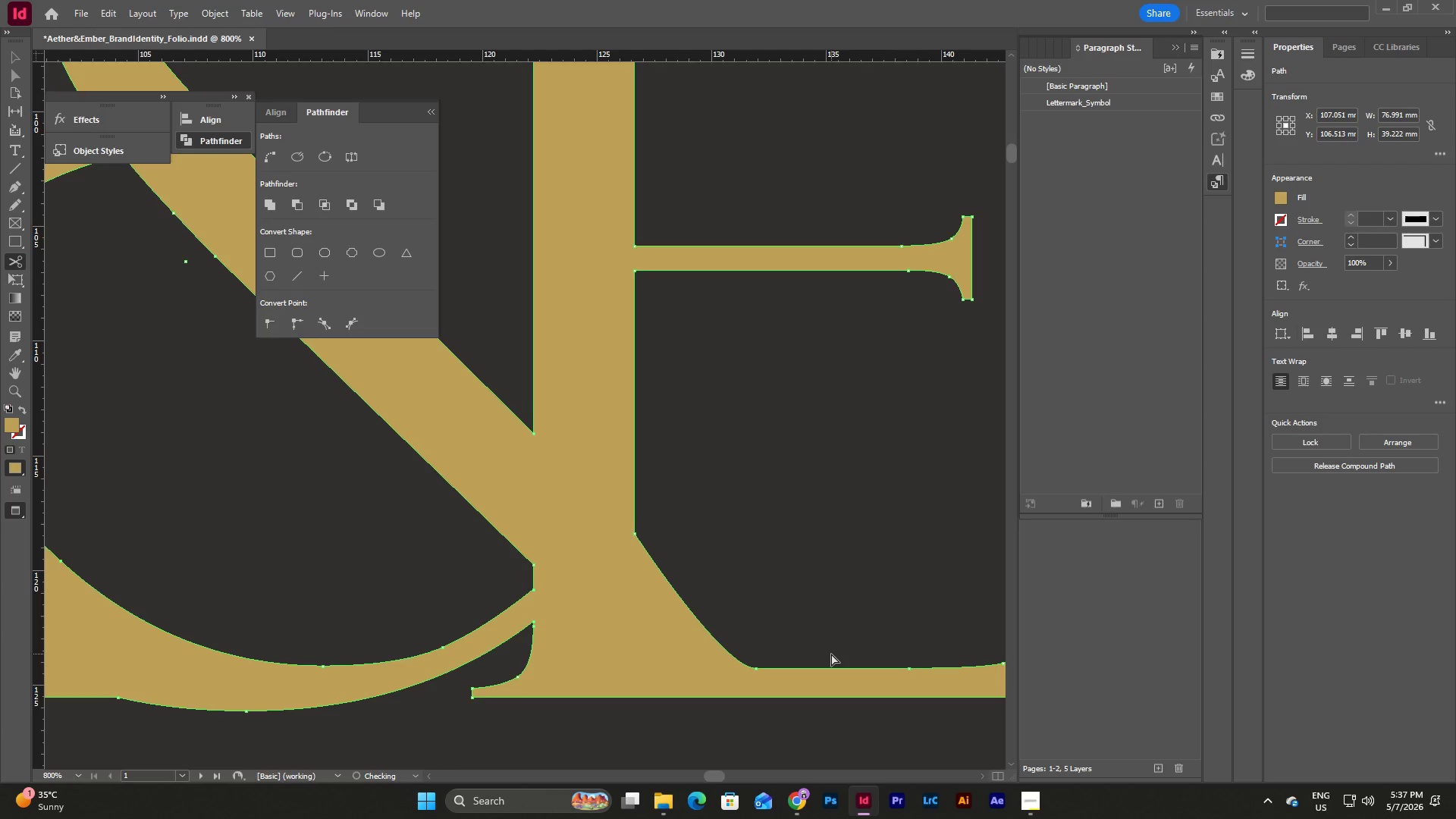 
key(Control+Z)
 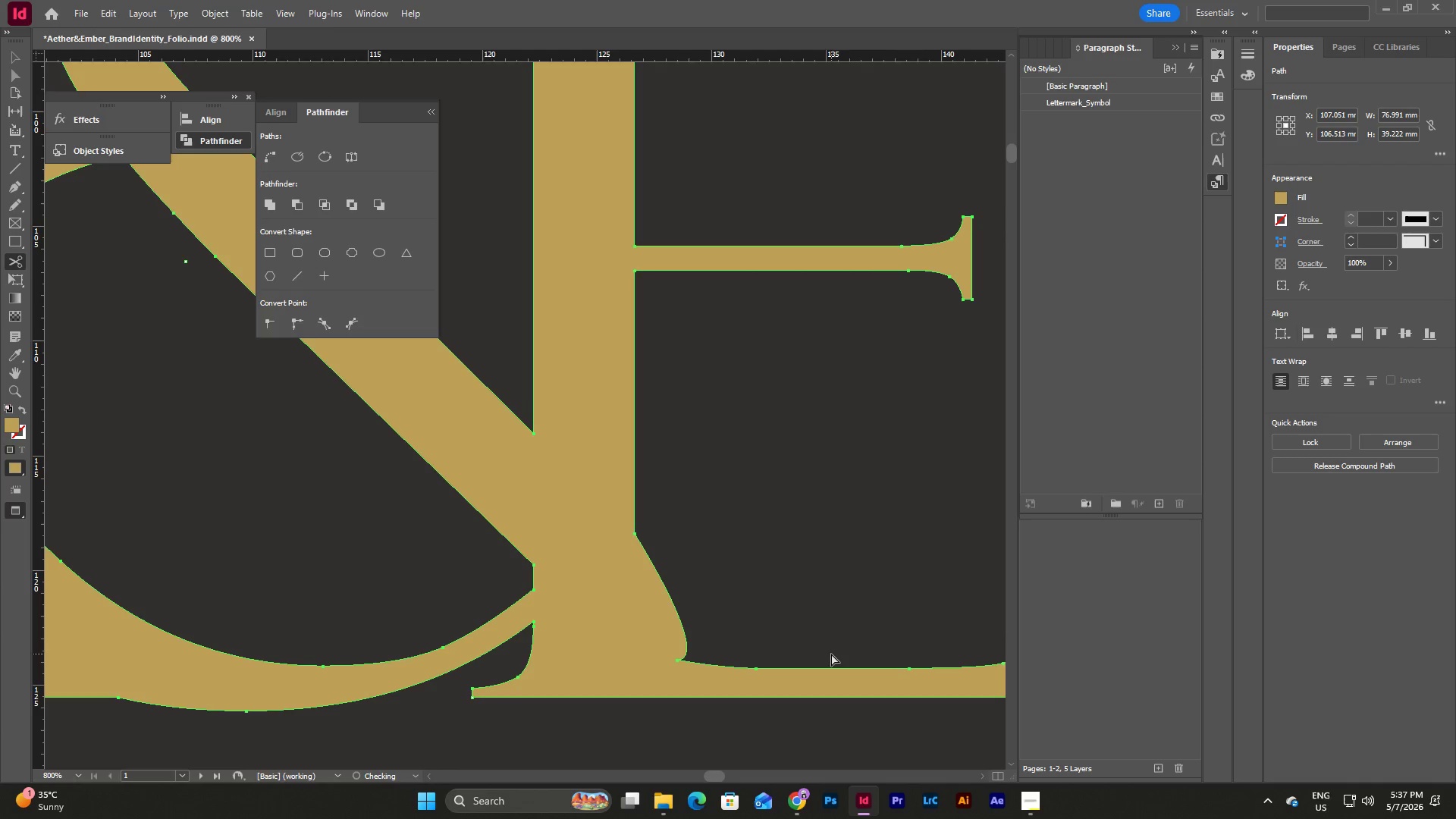 
key(Control+Z)
 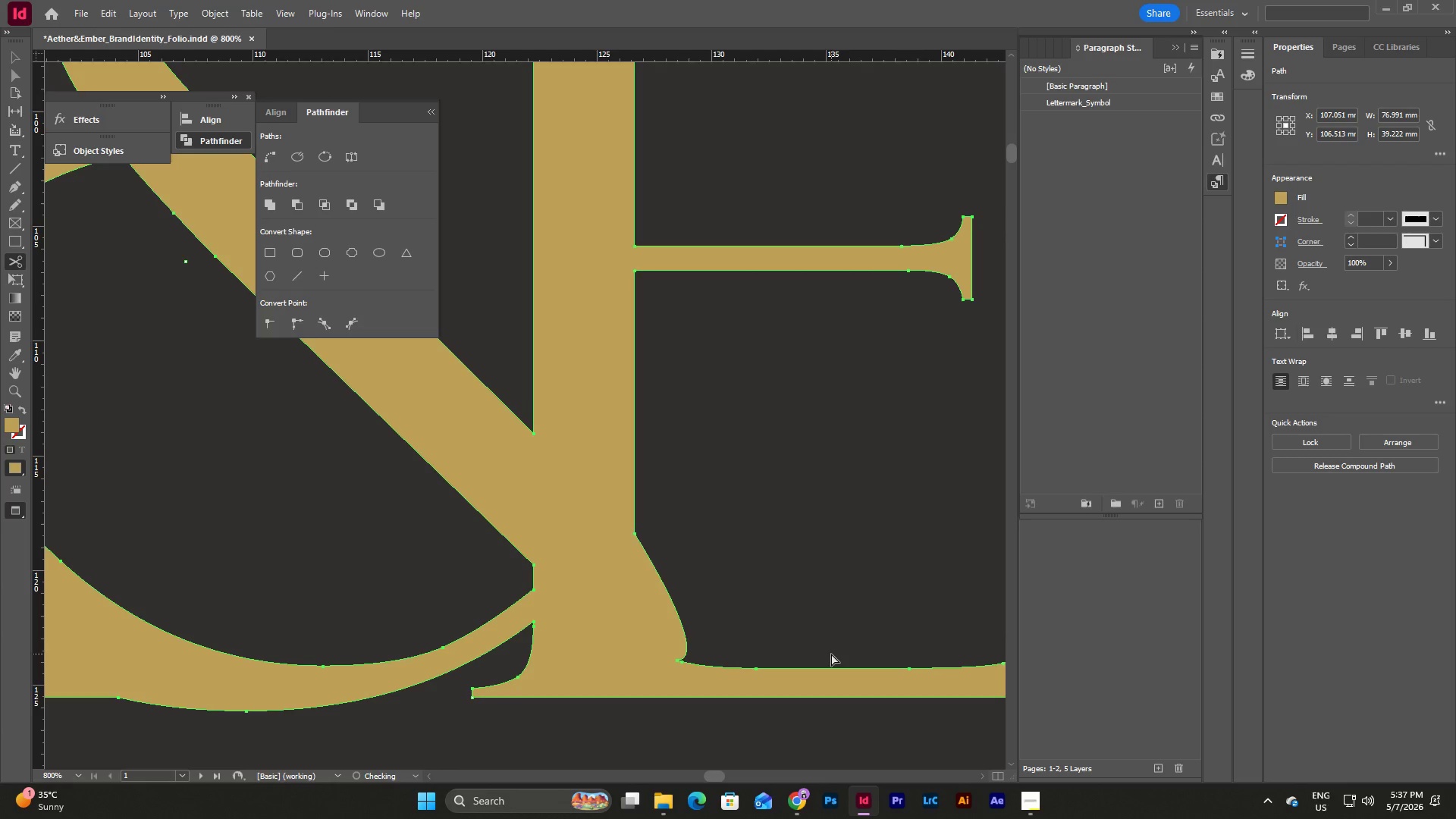 
key(Control+Z)
 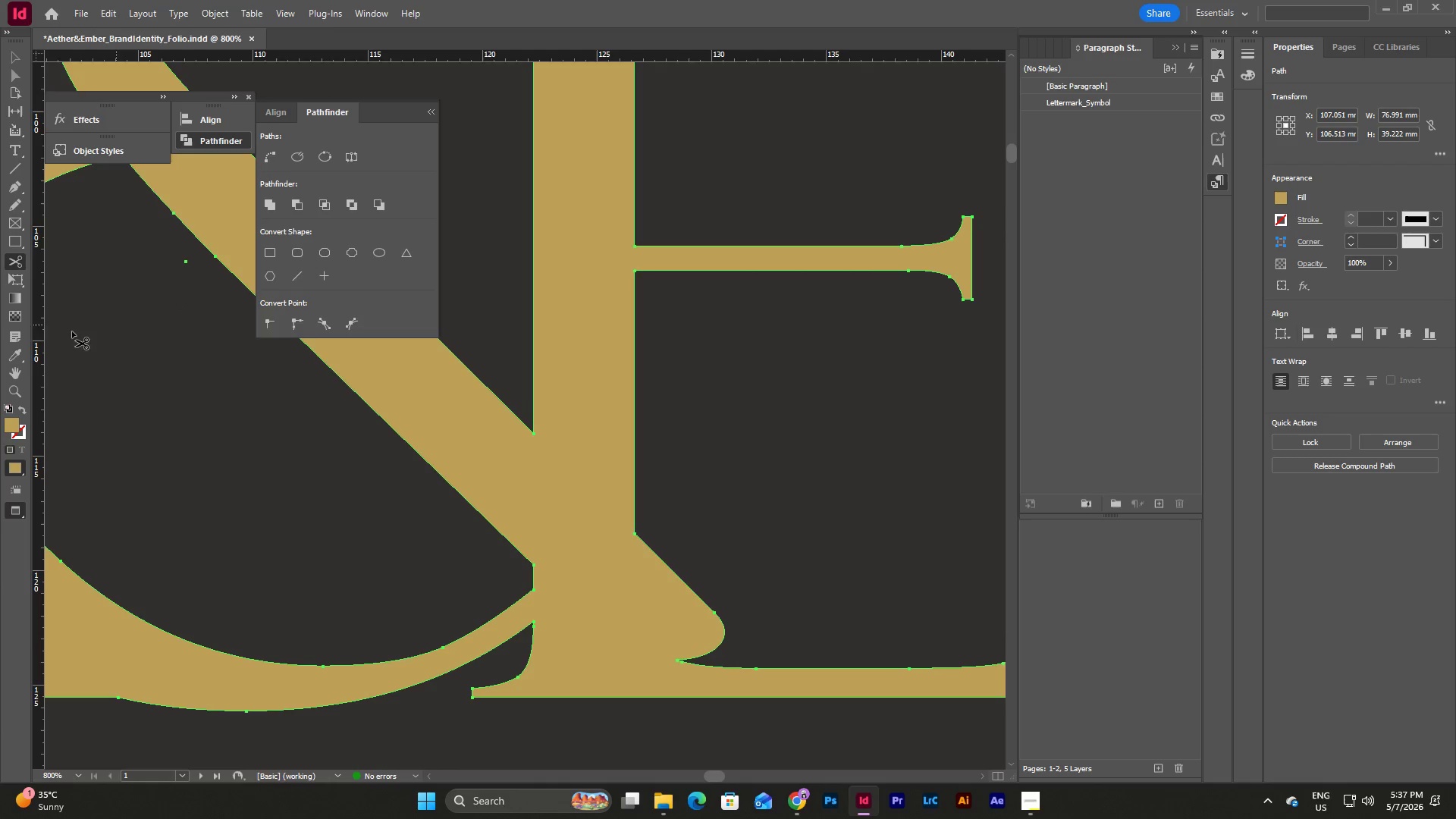 
left_click([17, 189])
 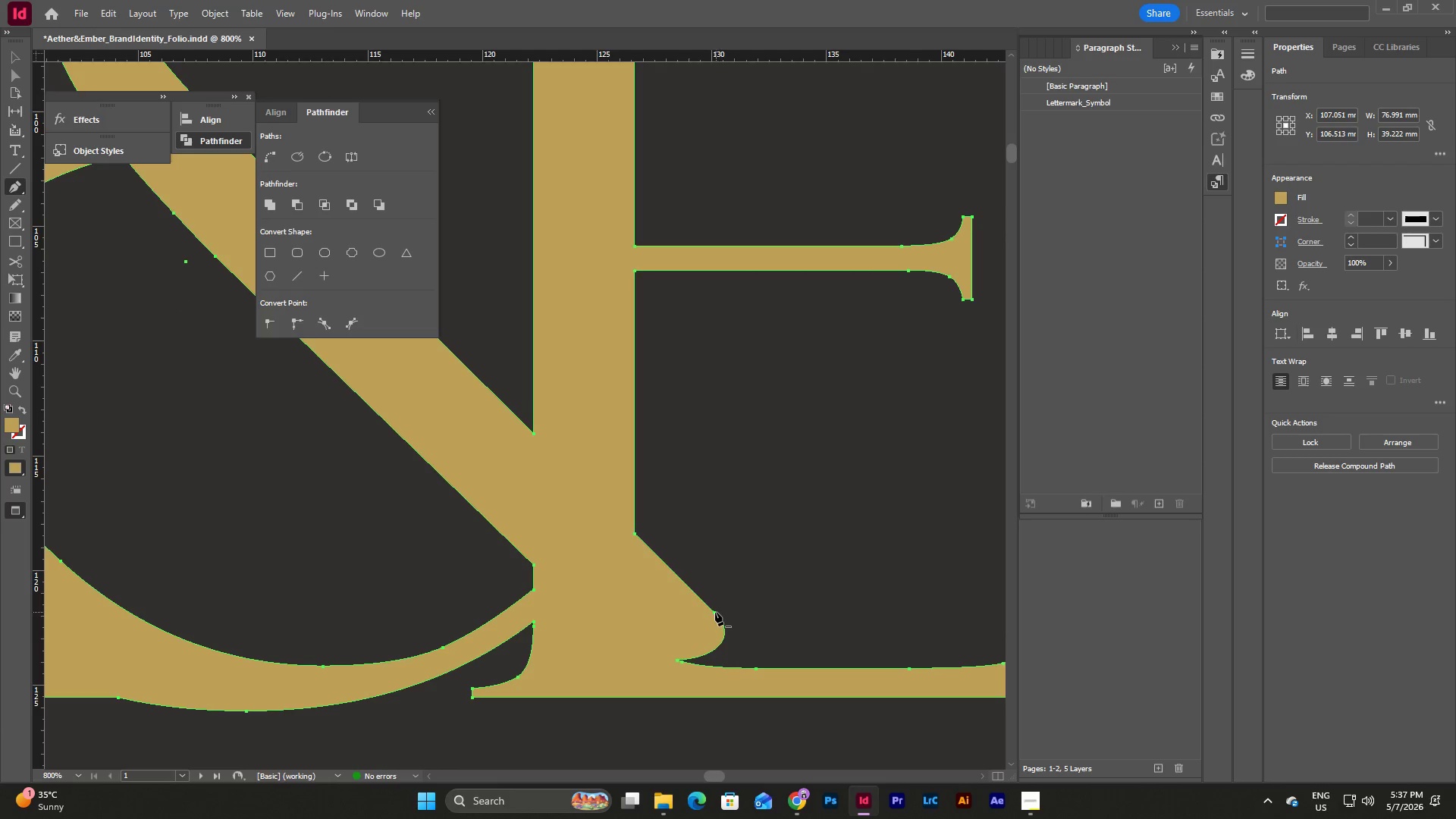 
left_click([713, 612])
 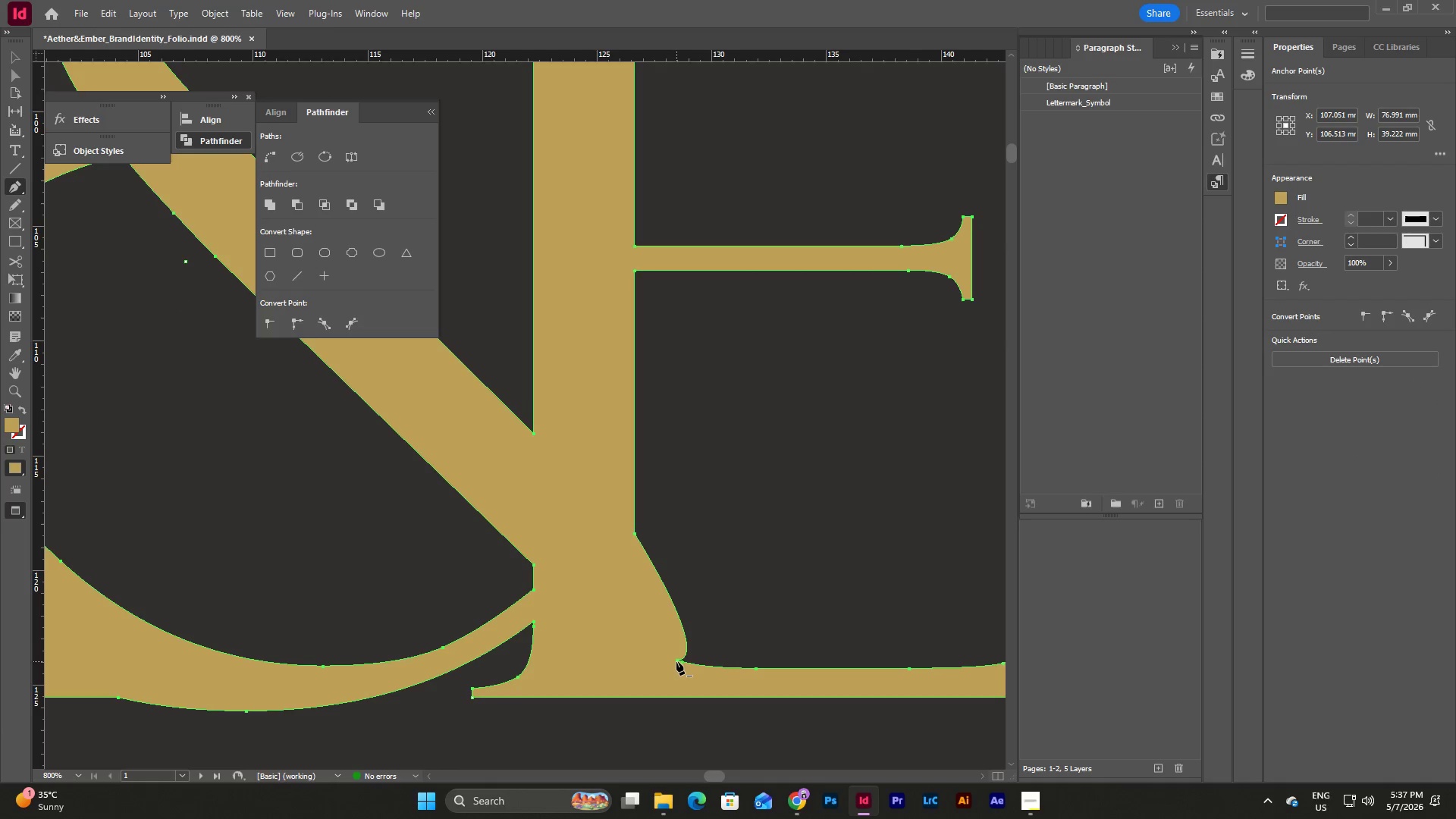 
left_click([676, 659])
 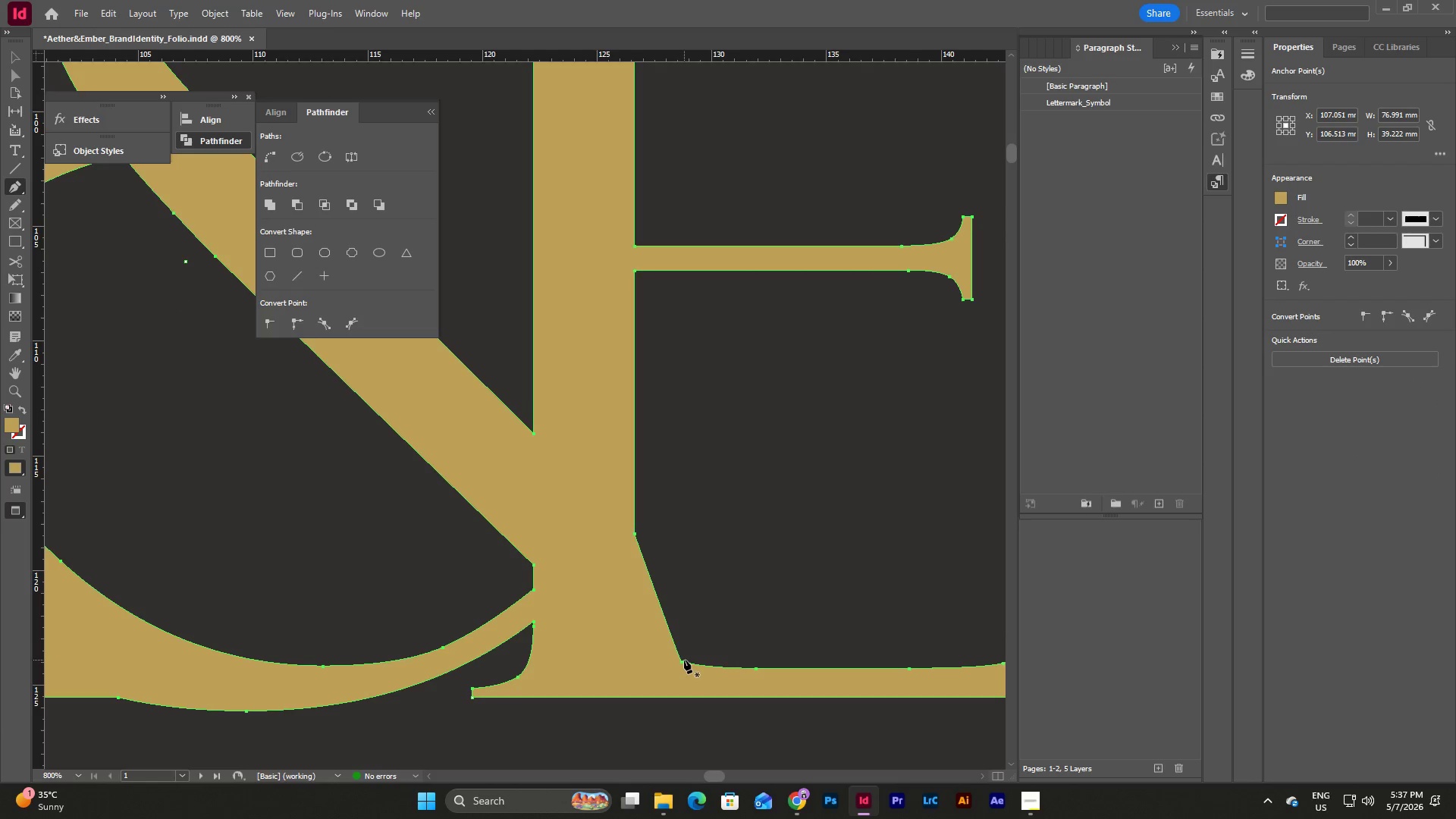 
left_click([682, 662])
 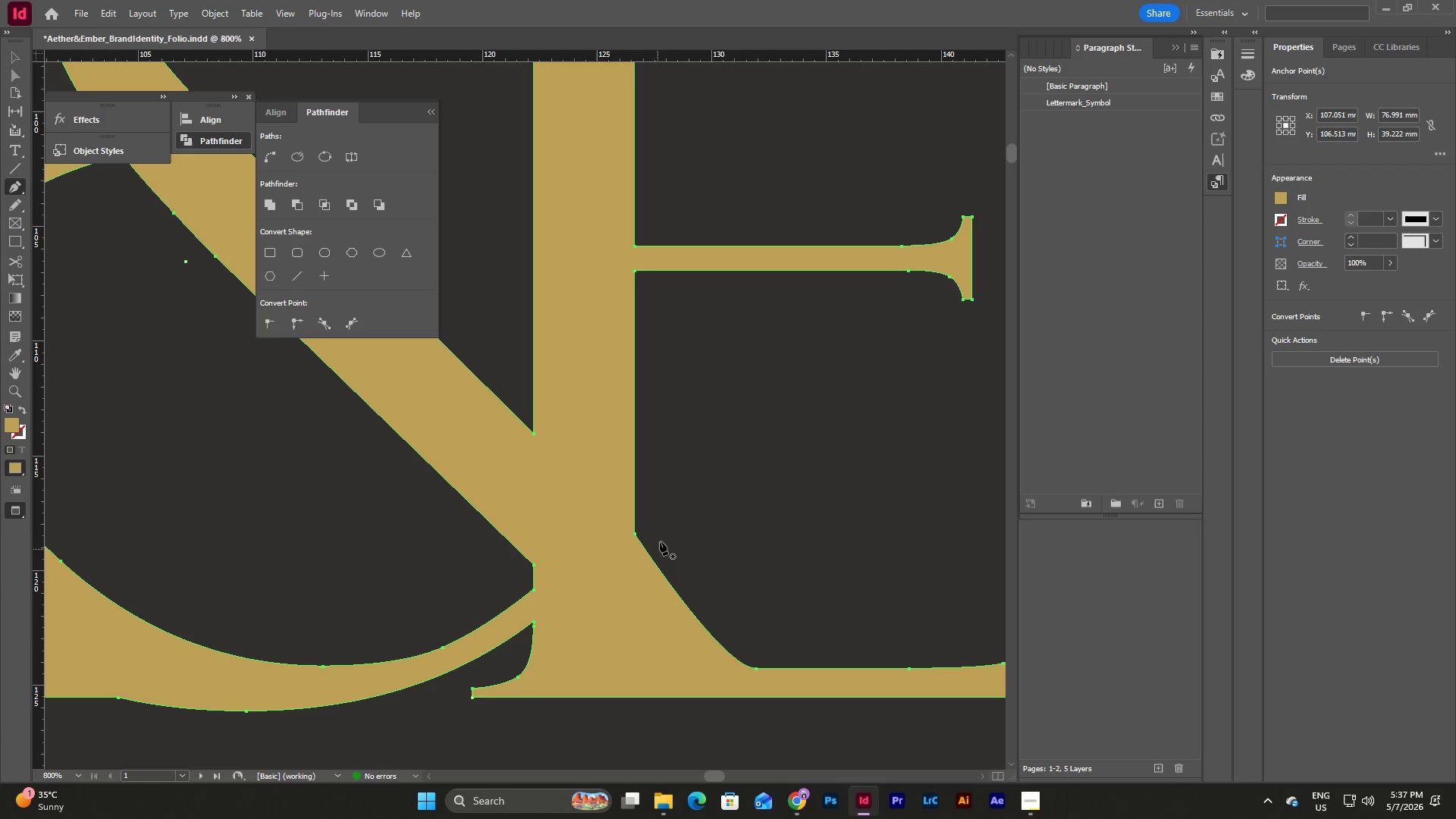 
scroll: coordinate [824, 603], scroll_direction: down, amount: 1.0
 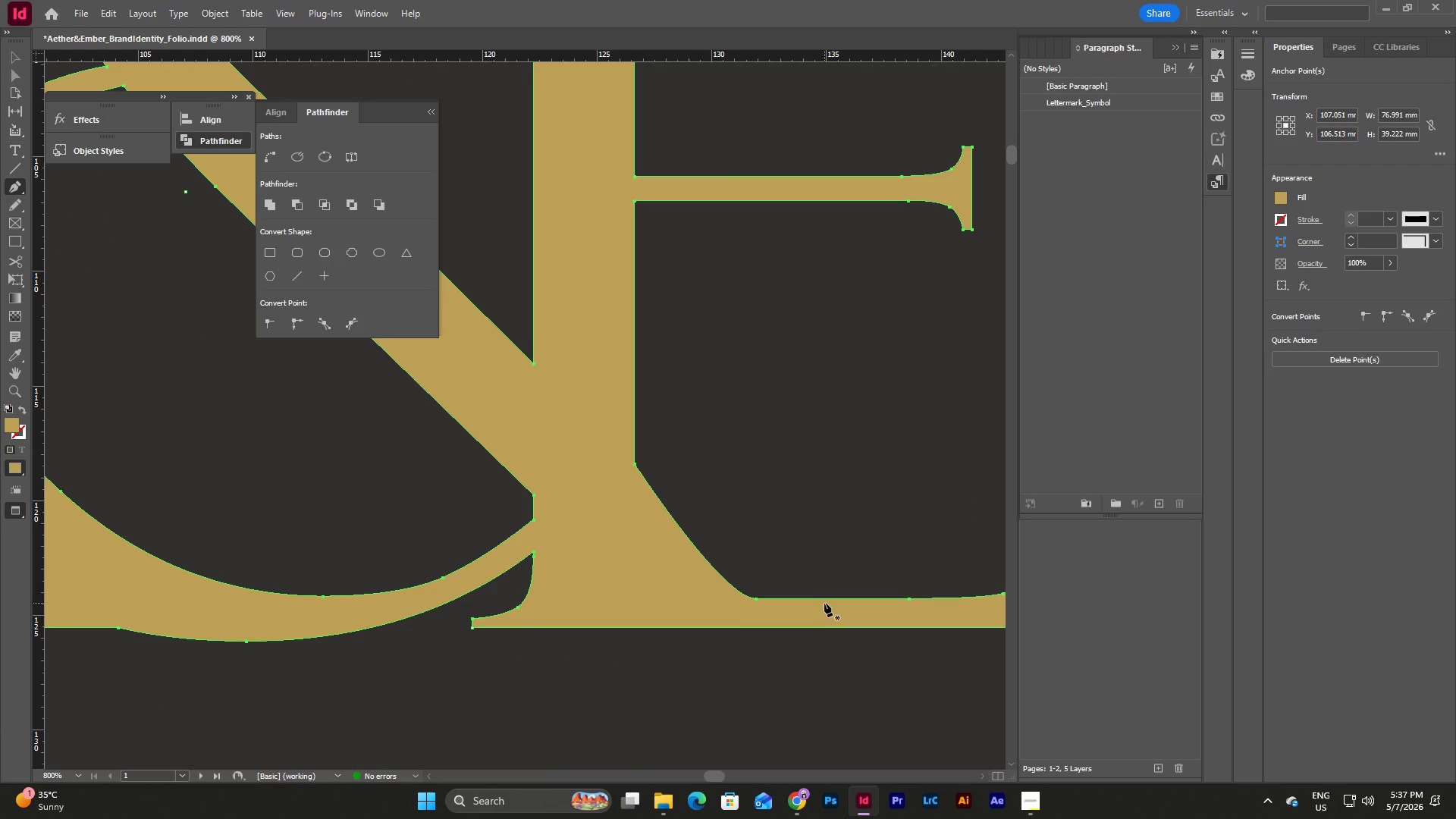 
scroll: coordinate [824, 603], scroll_direction: up, amount: 5.0
 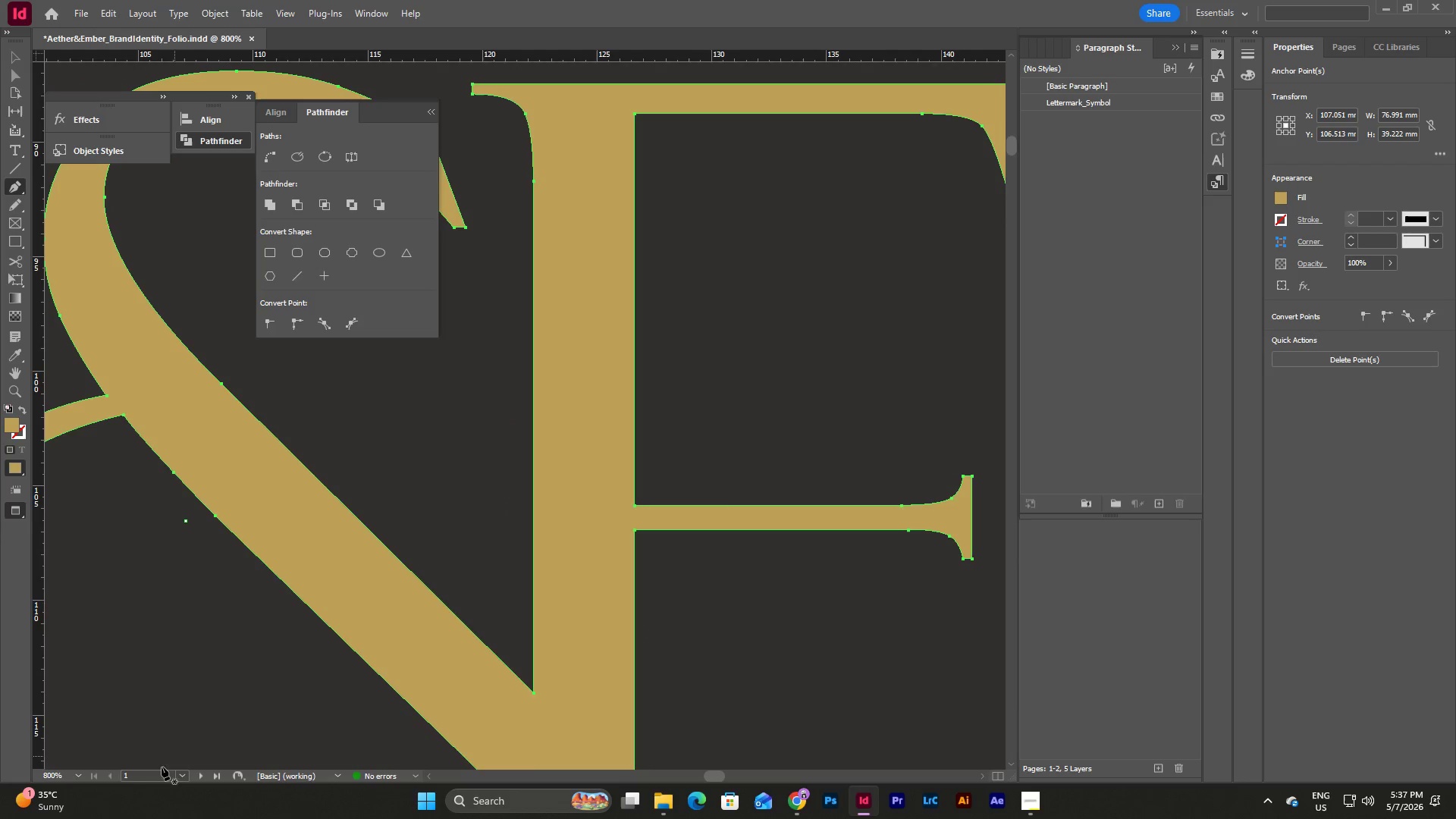 
left_click([82, 776])
 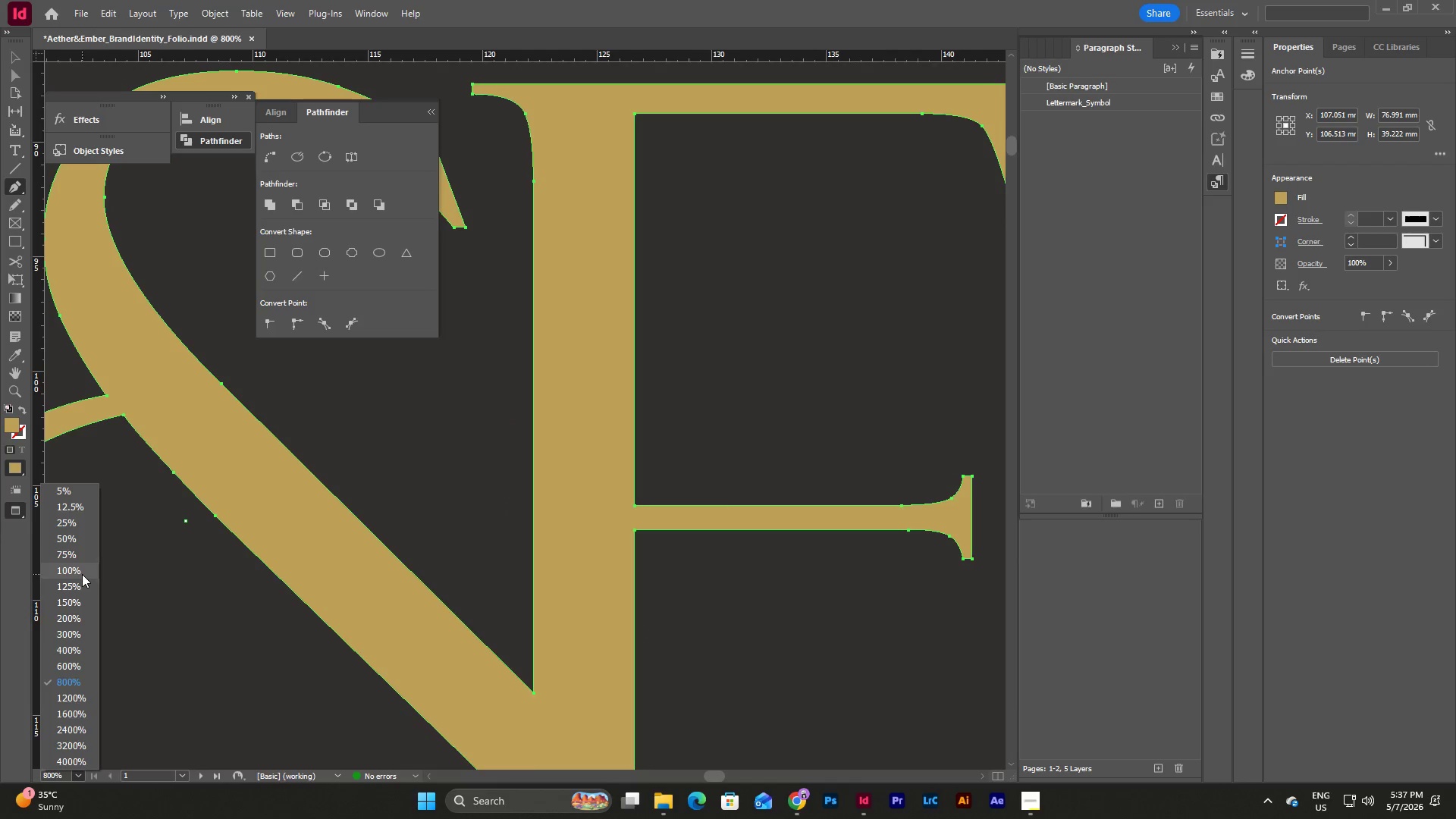 
left_click([80, 574])
 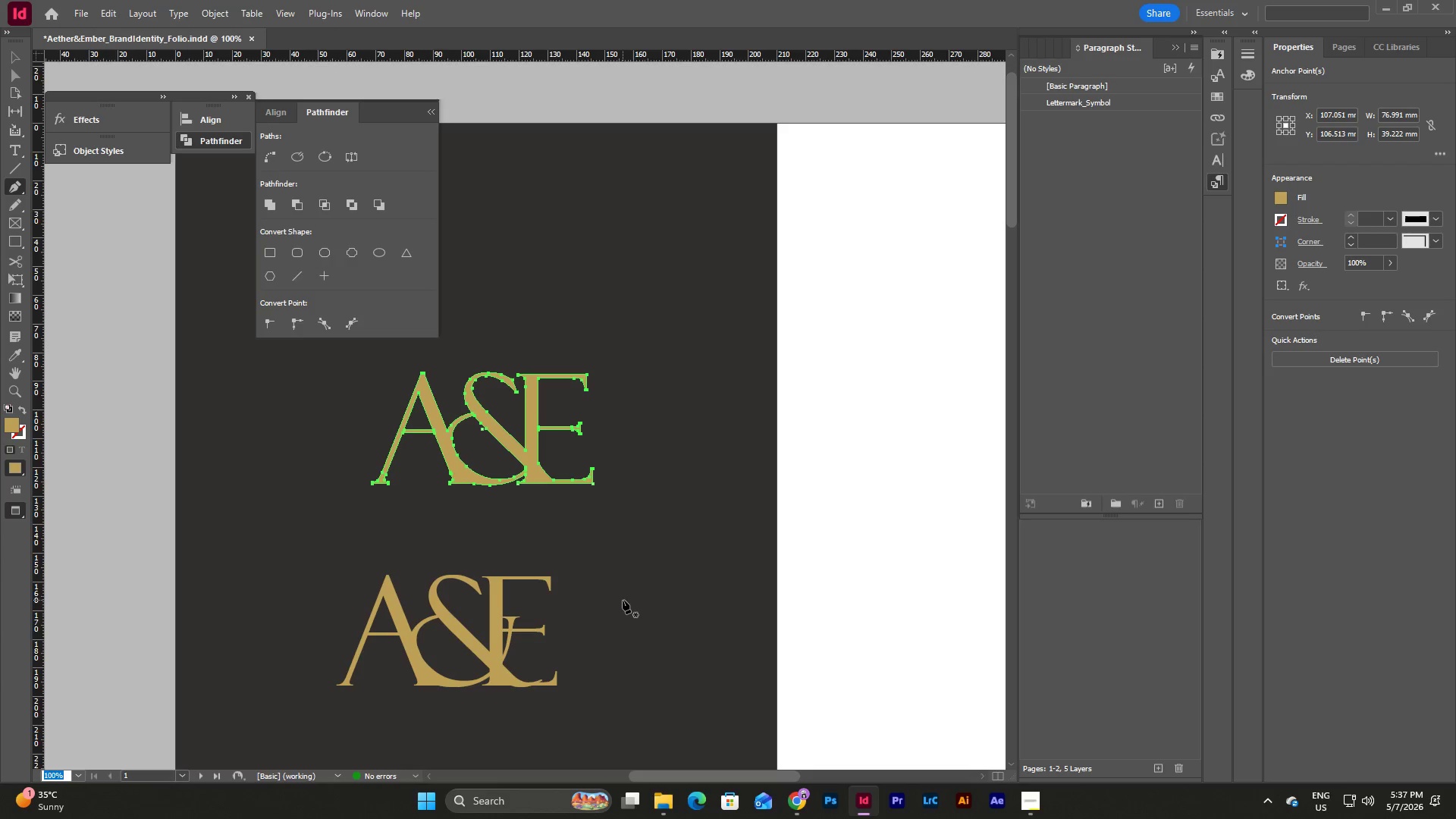 
key(Escape)
 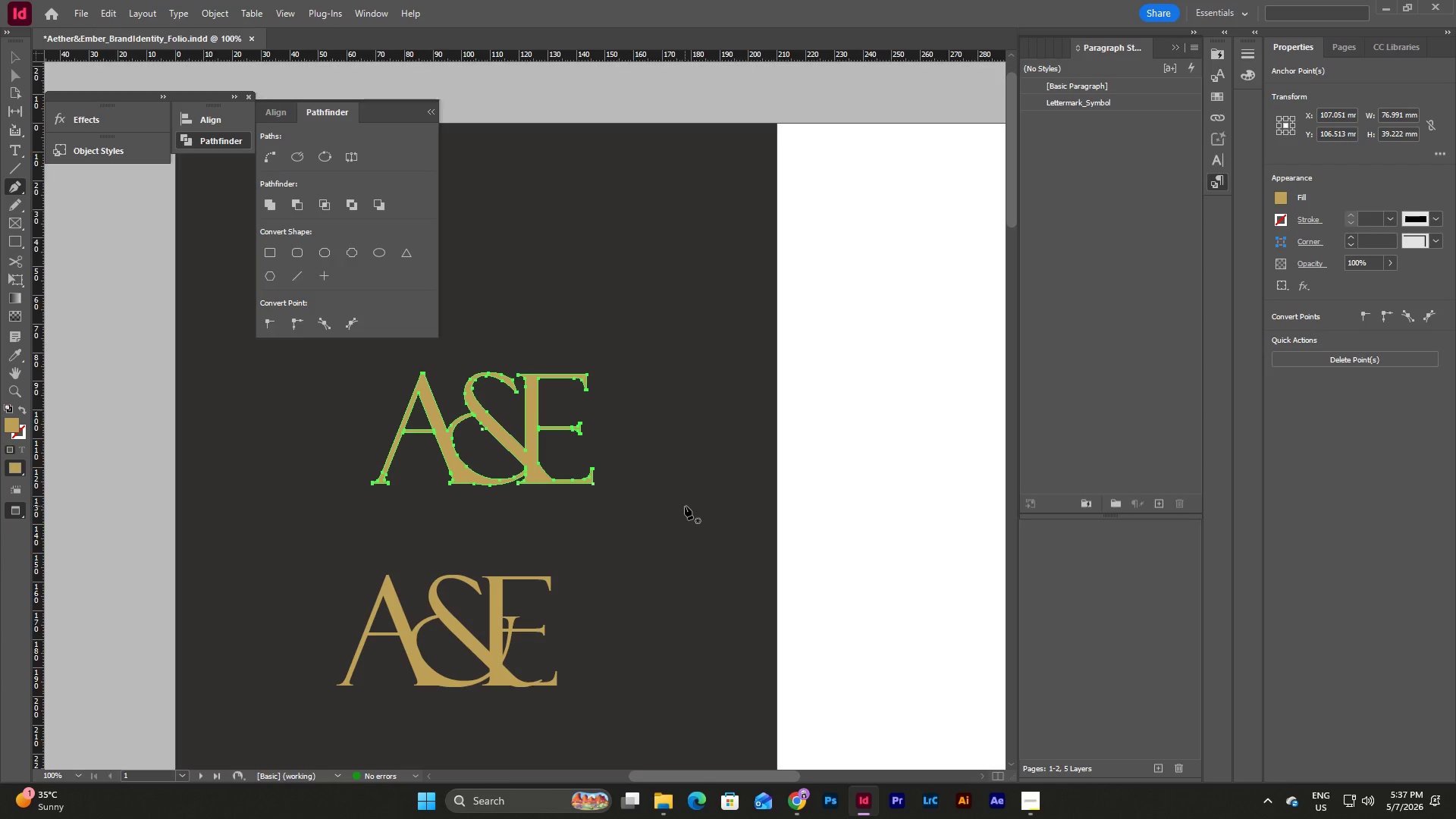 
type(ww)
 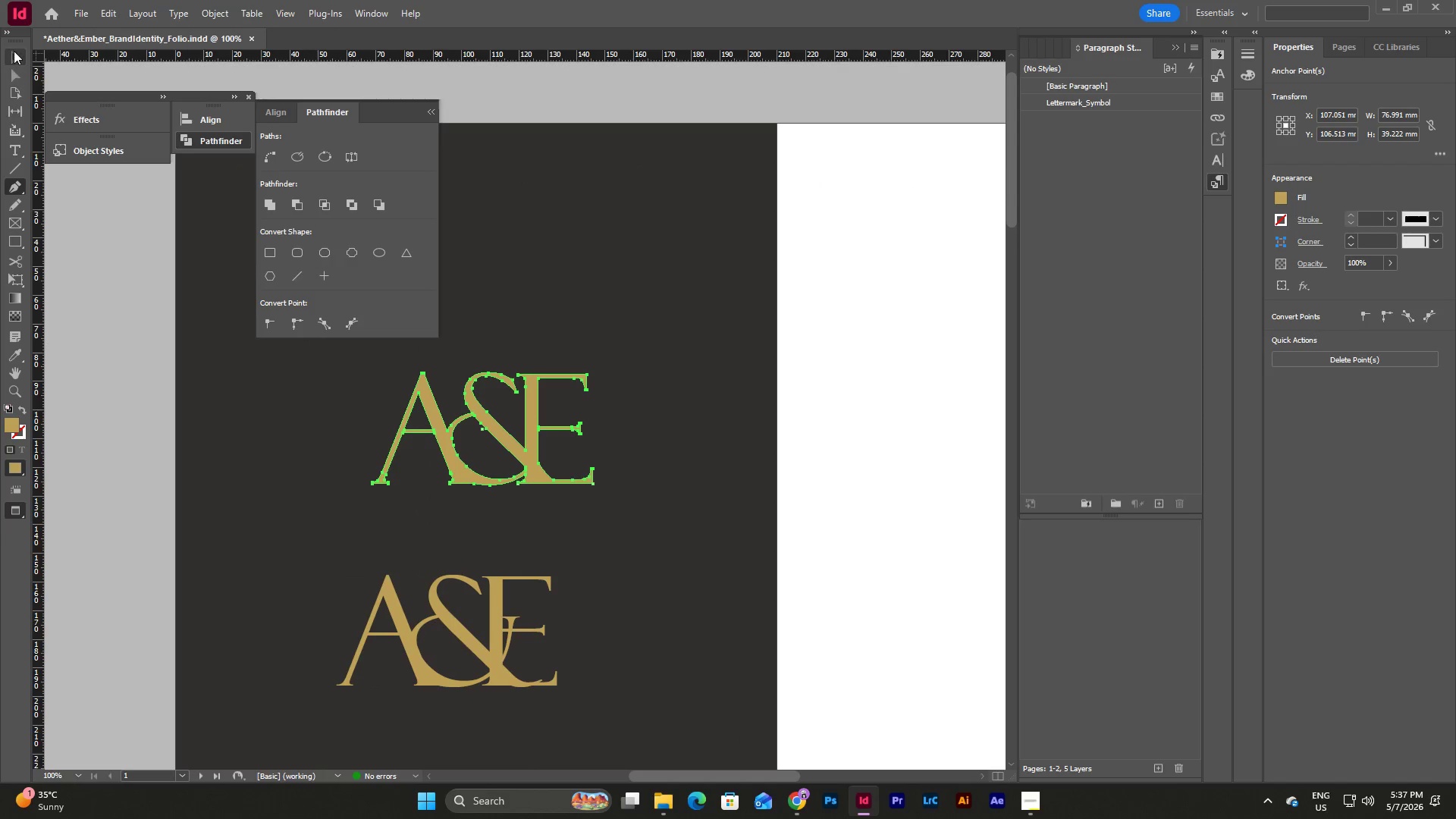 
left_click([14, 66])
 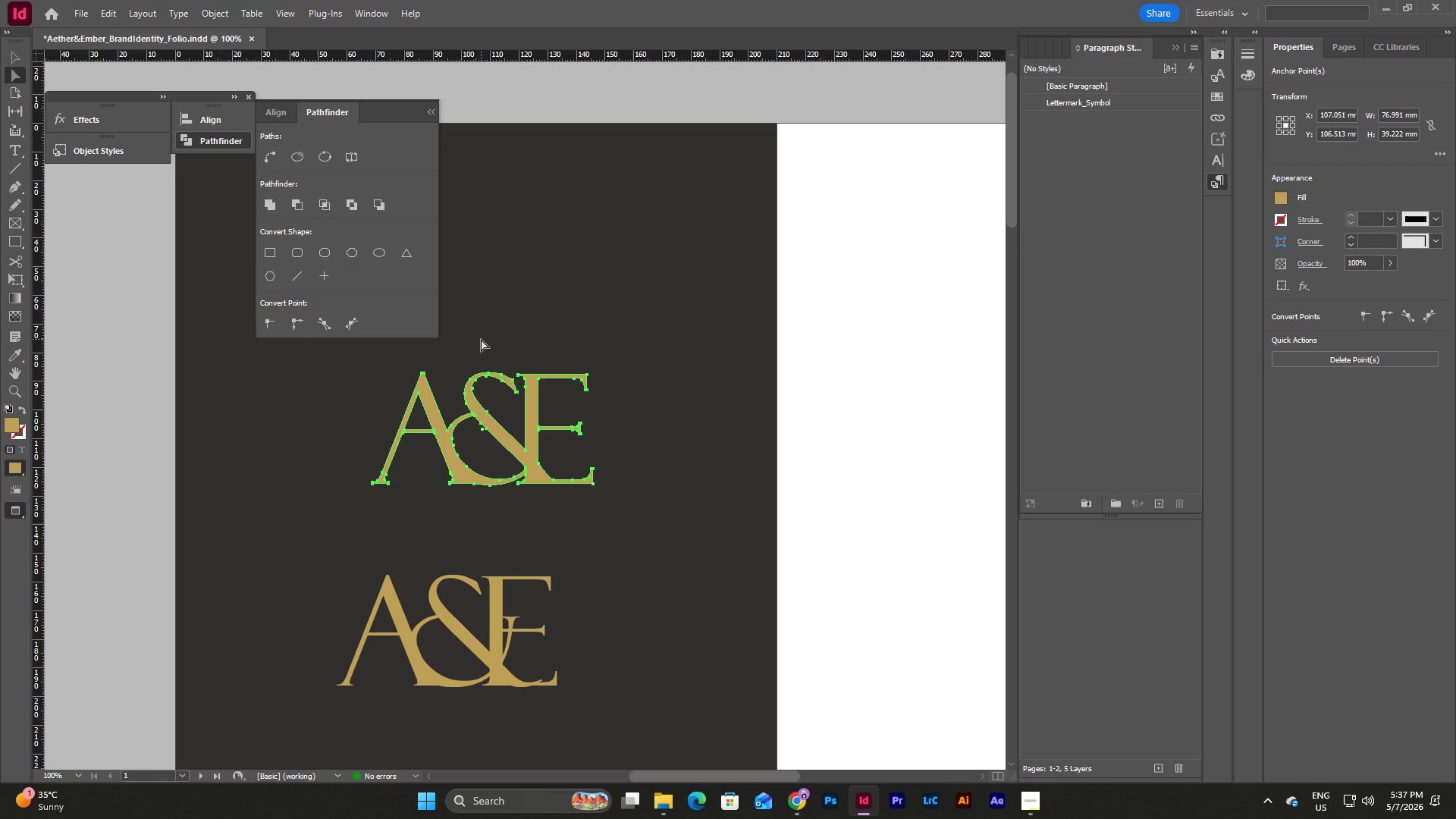 
key(V)
 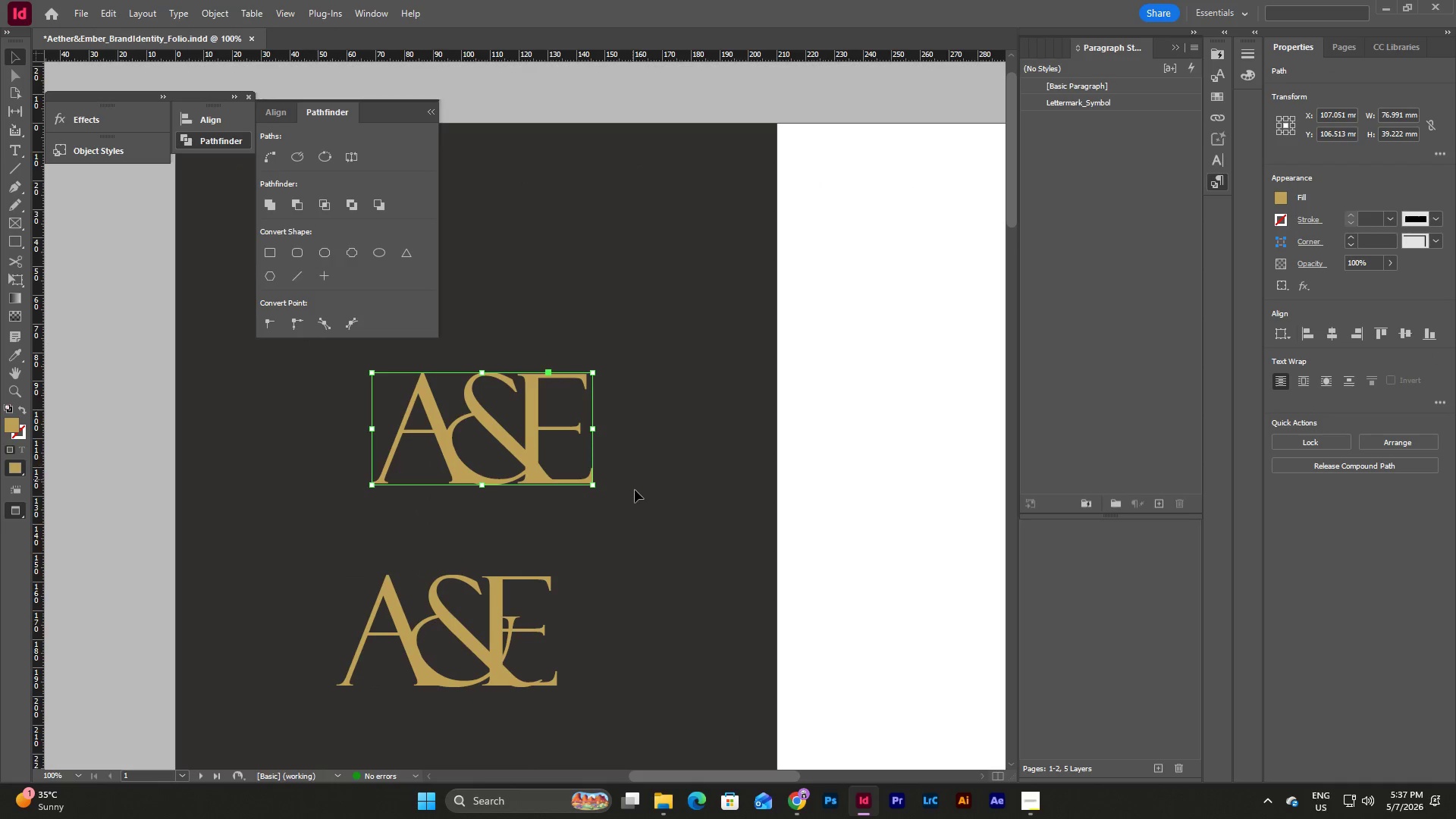 
left_click([635, 491])
 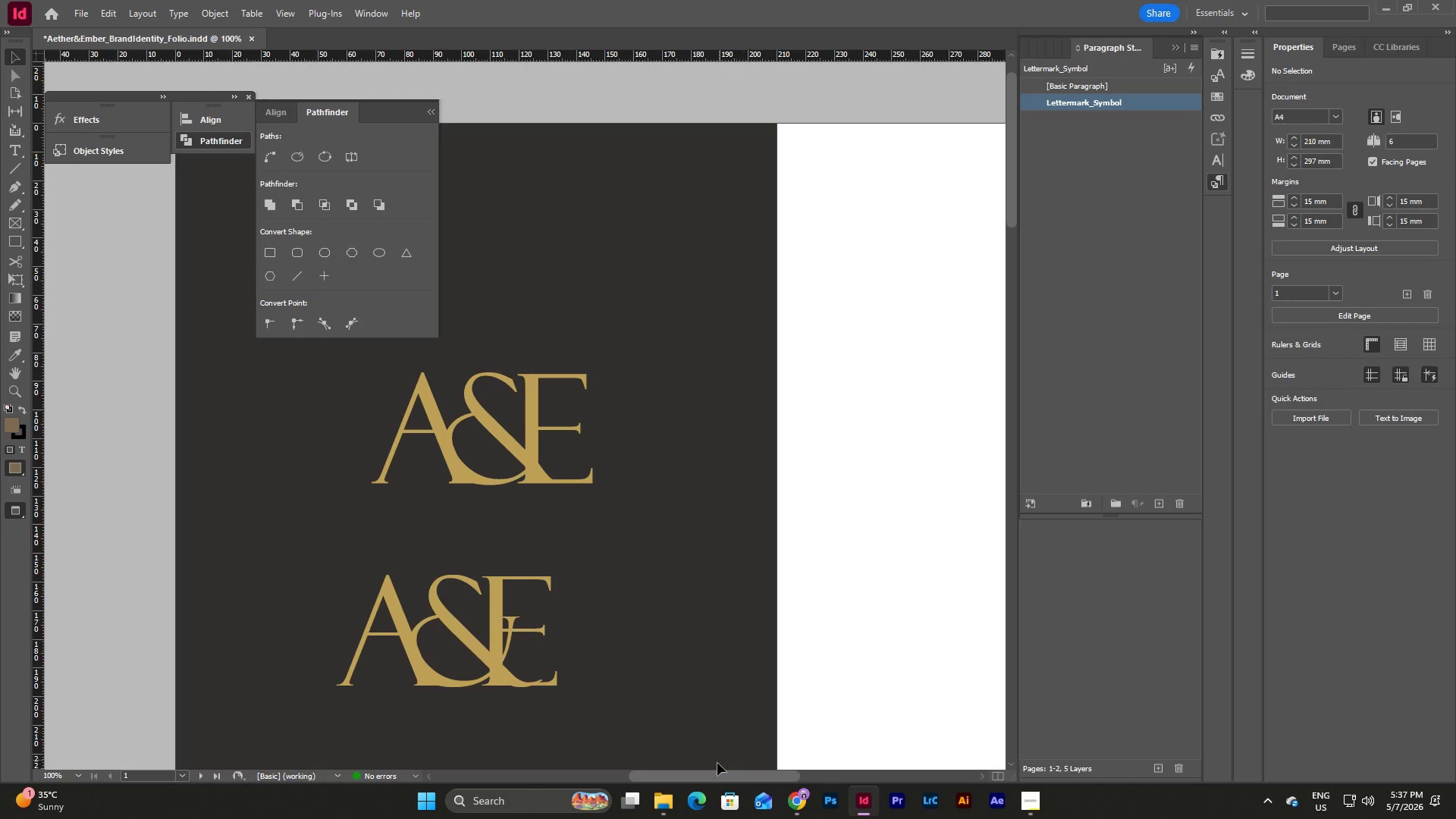 
left_click_drag(start_coordinate=[689, 776], to_coordinate=[657, 779])
 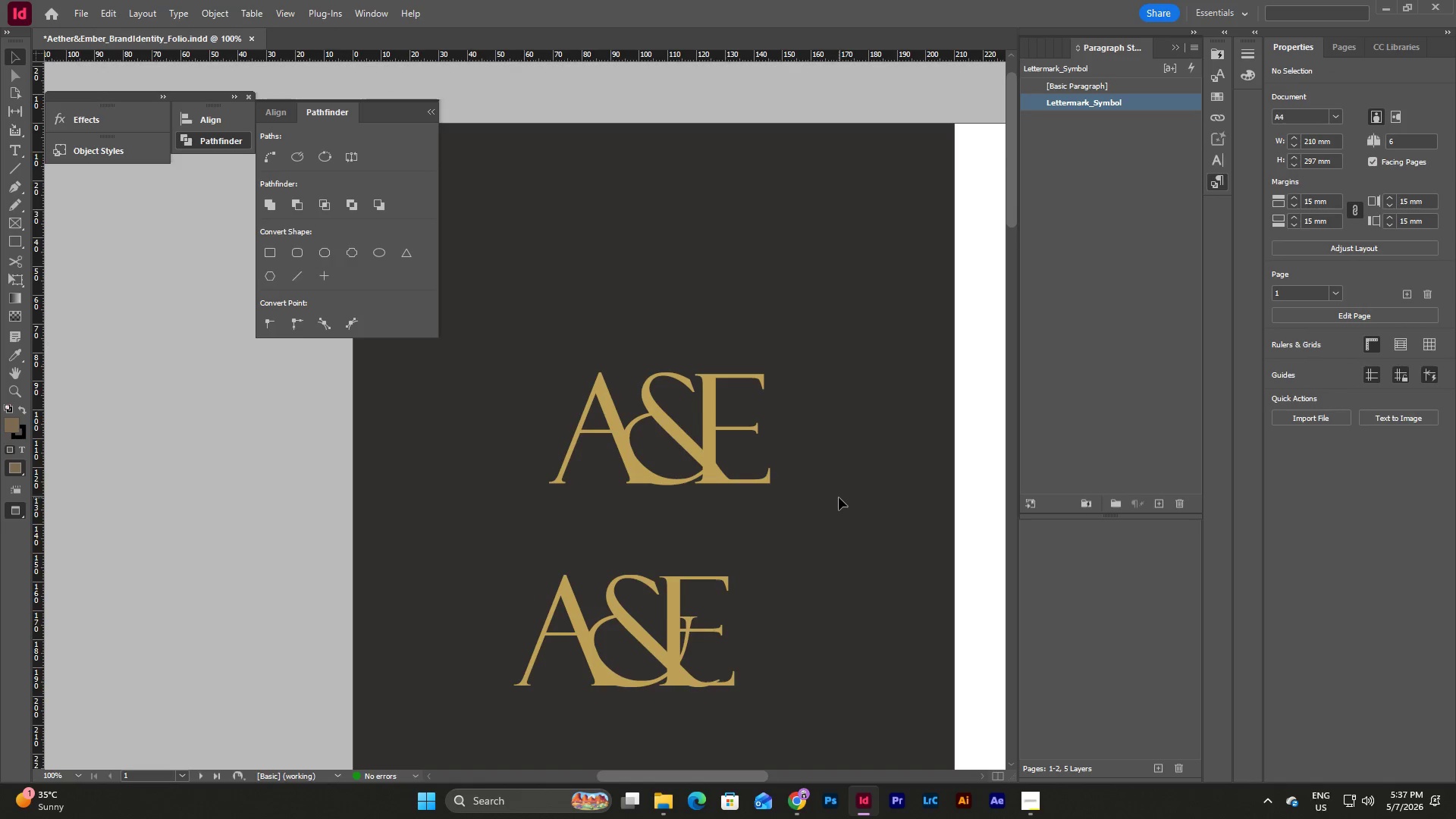 
scroll: coordinate [839, 497], scroll_direction: up, amount: 2.0
 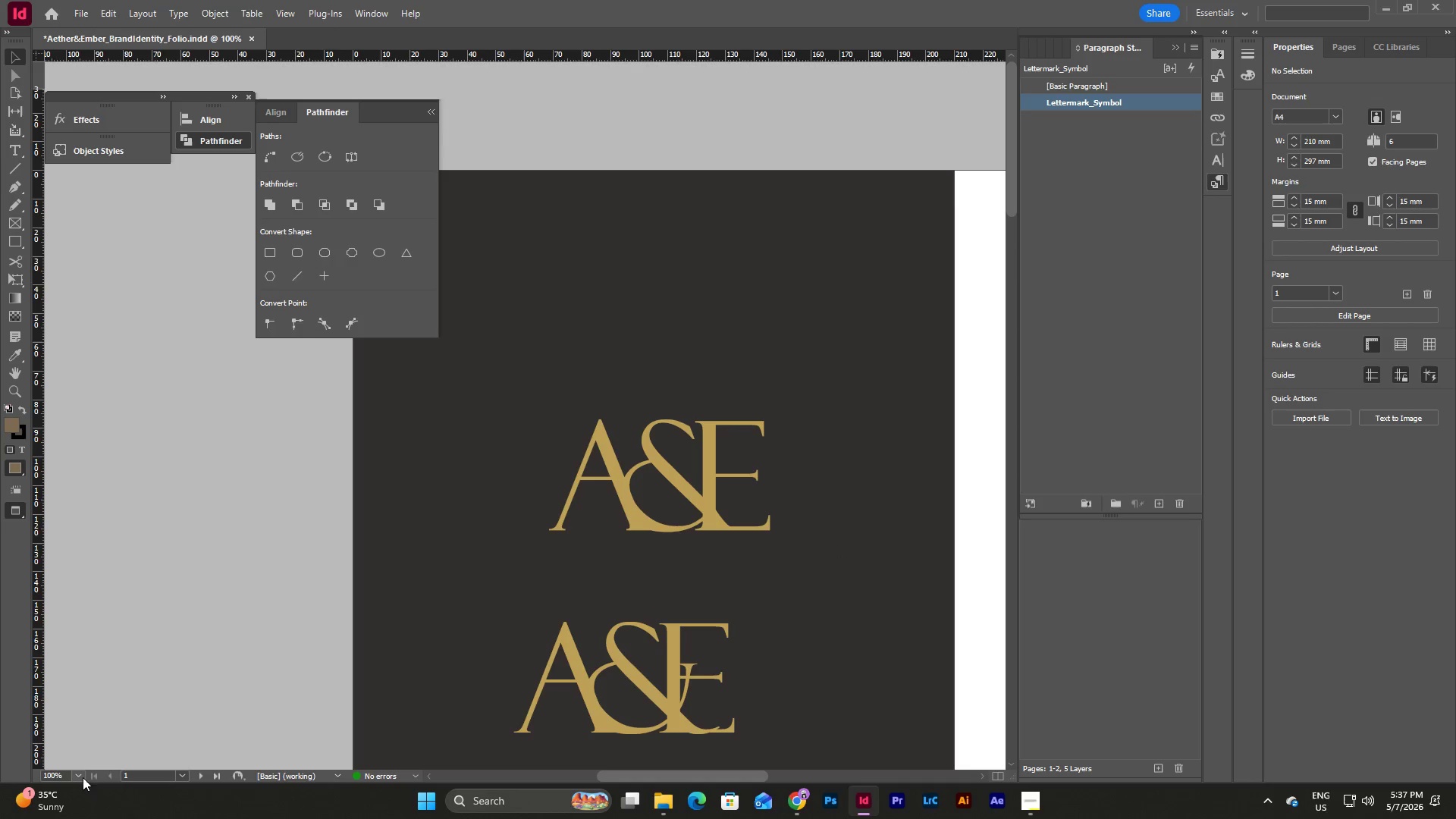 
wait(8.53)
 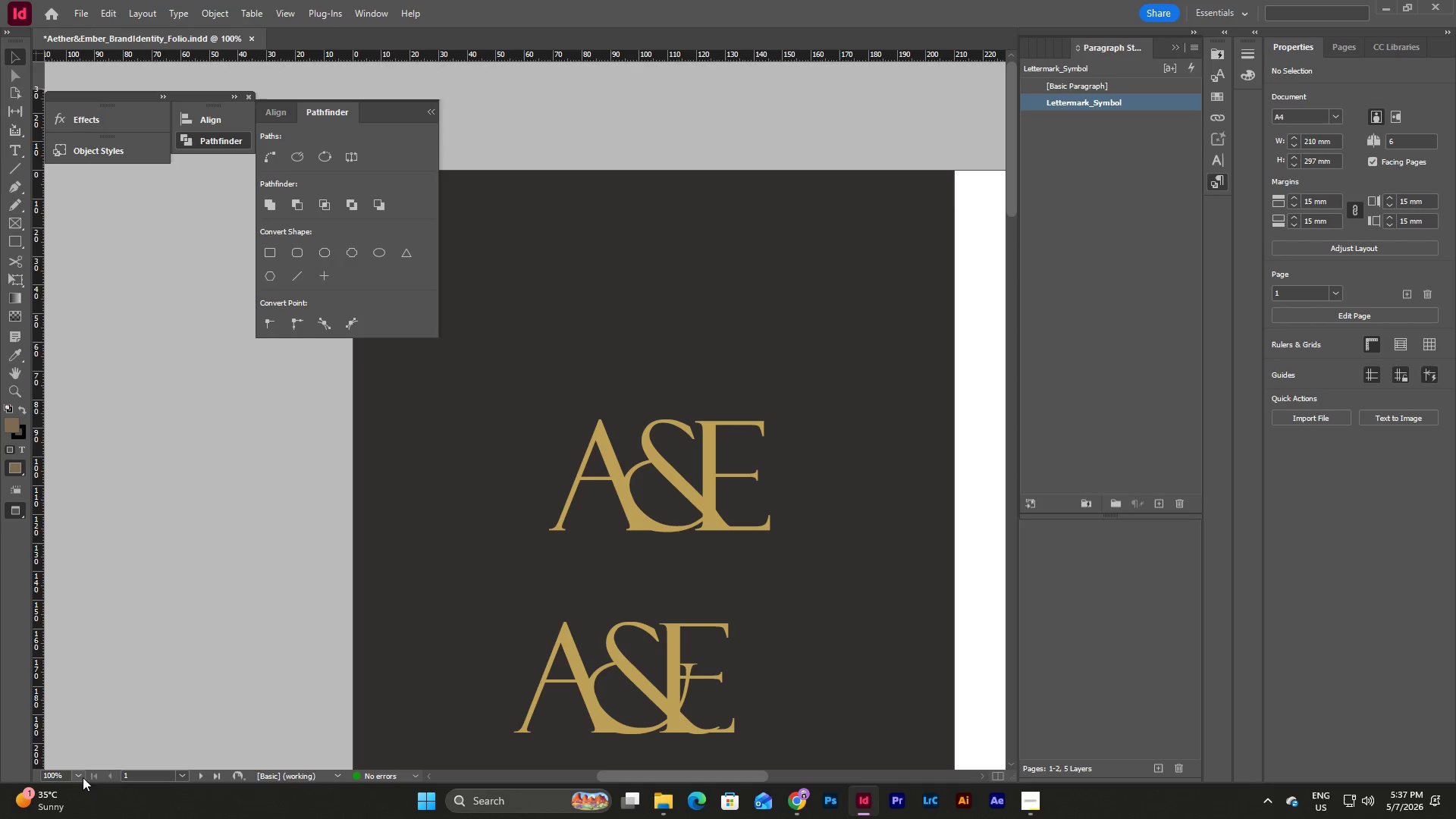 
left_click([74, 775])
 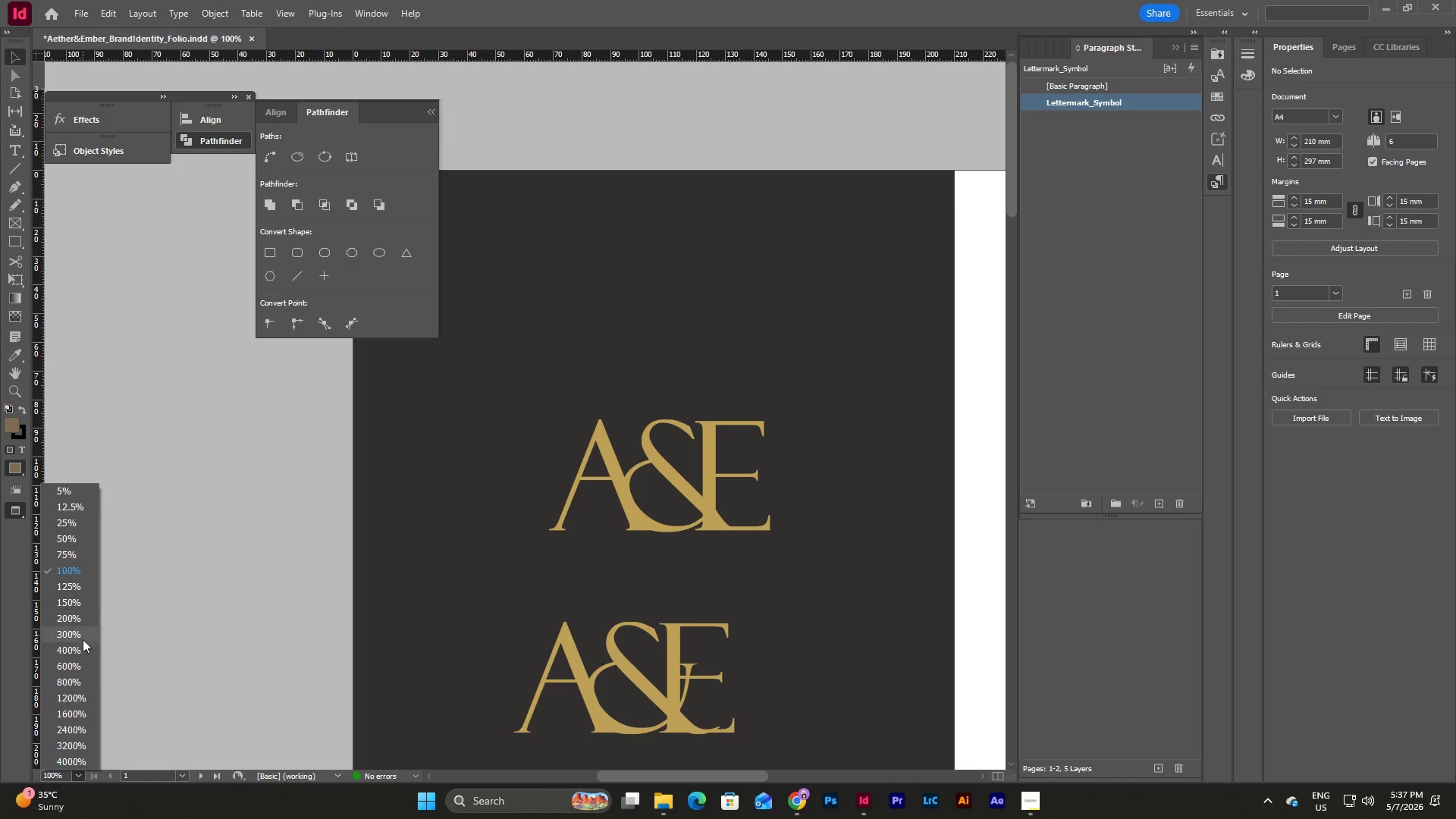 
left_click([83, 654])
 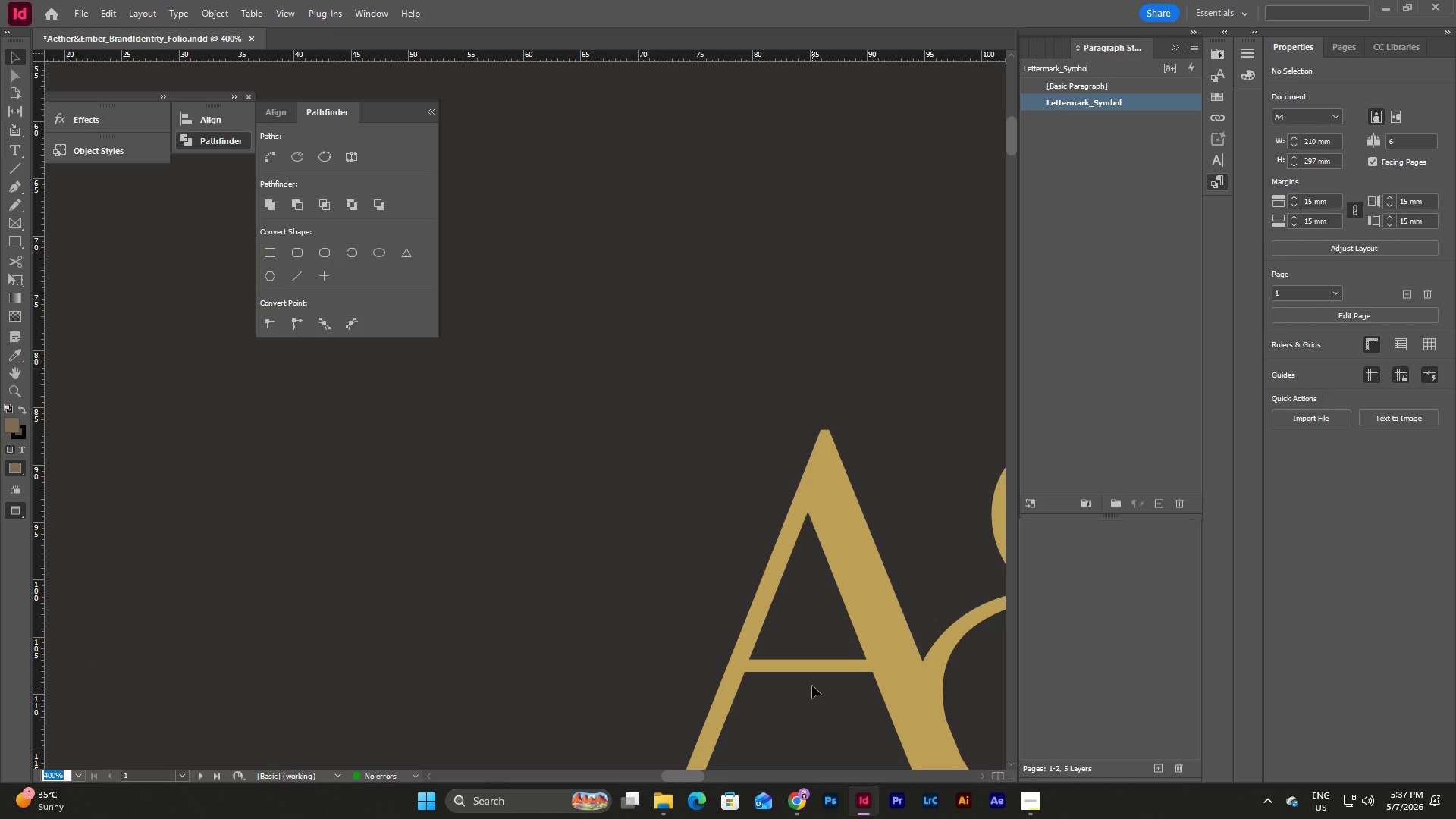 
scroll: coordinate [798, 749], scroll_direction: down, amount: 3.0
 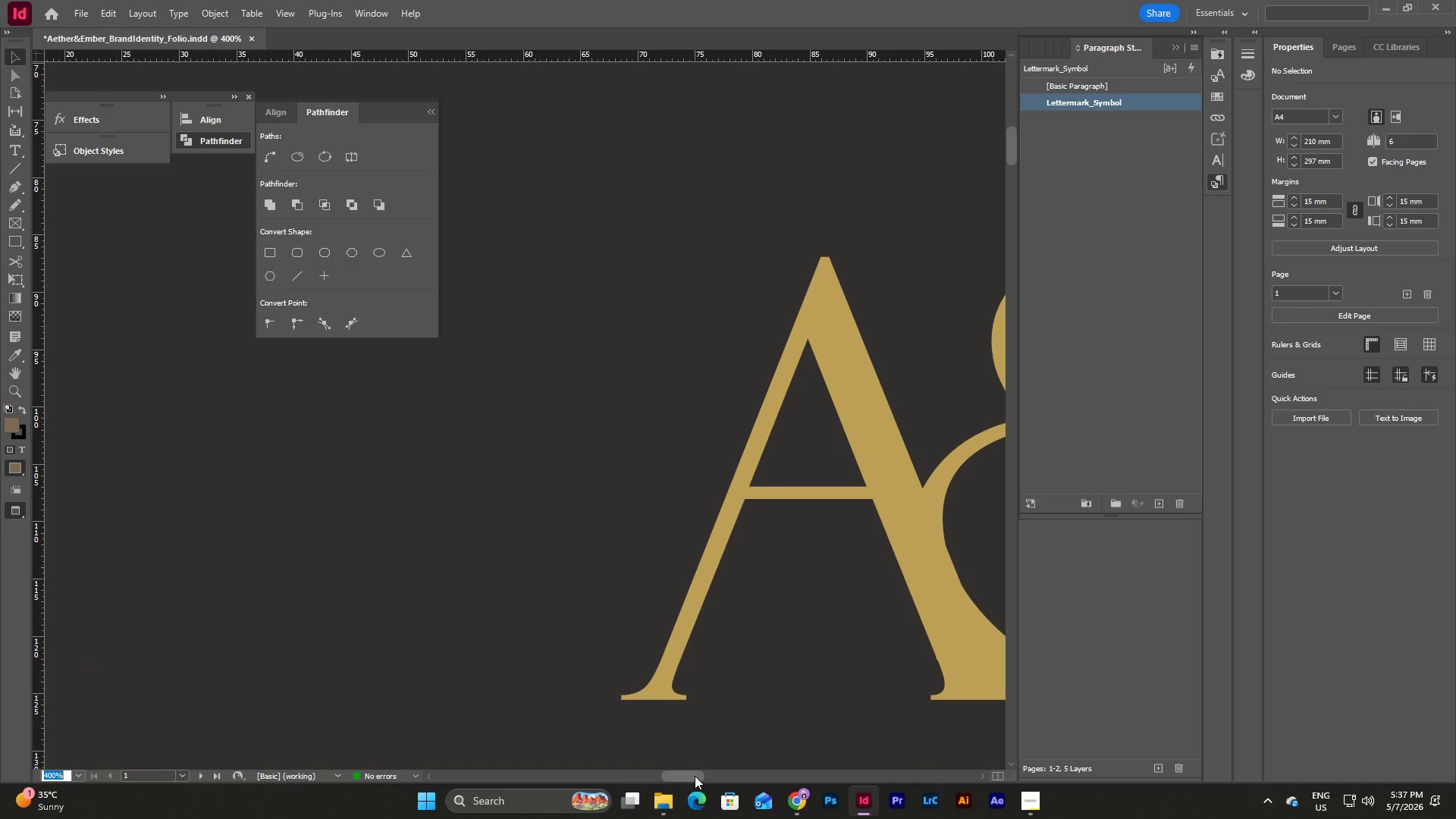 
left_click_drag(start_coordinate=[695, 776], to_coordinate=[715, 773])
 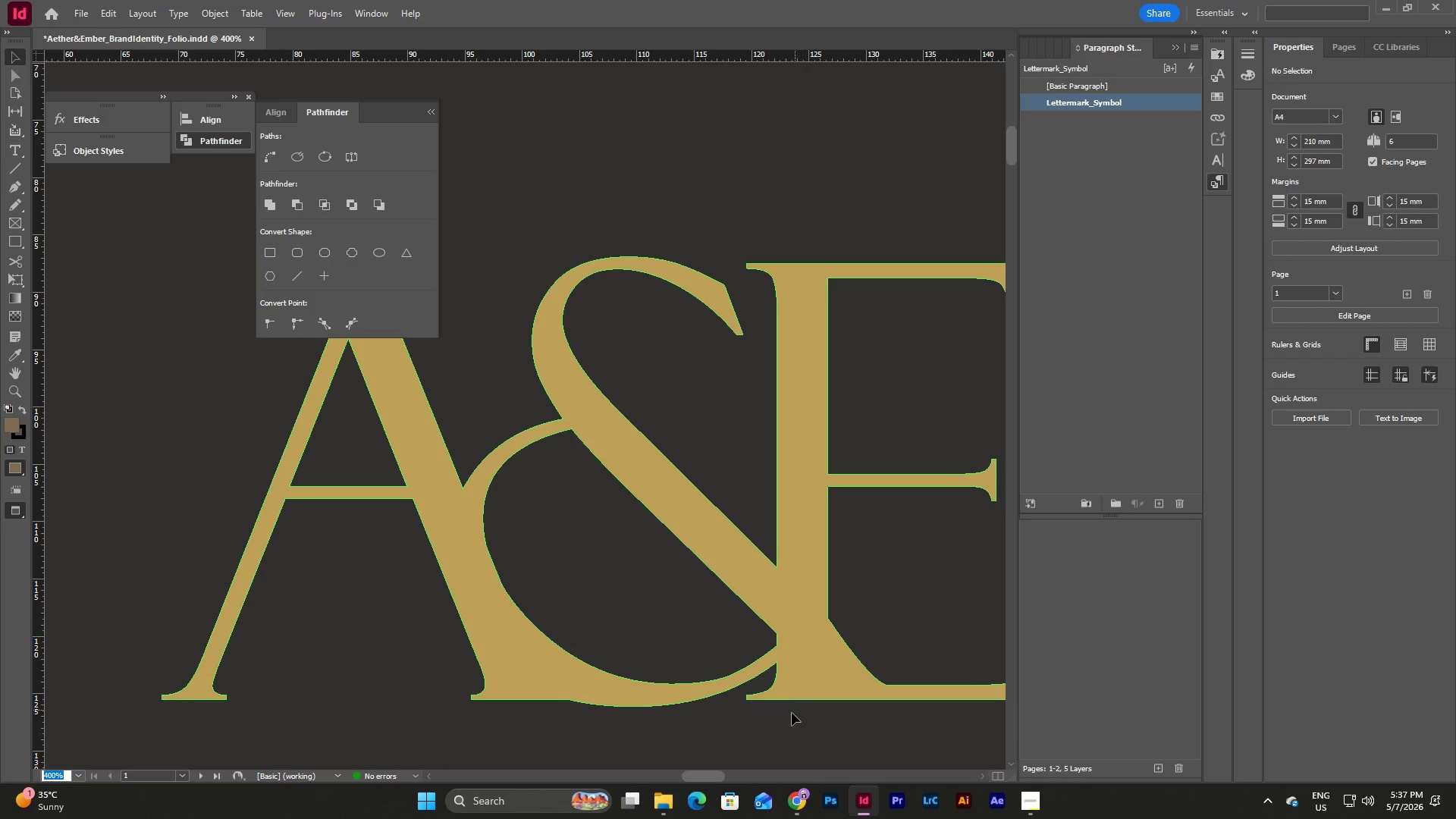 
left_click_drag(start_coordinate=[714, 776], to_coordinate=[720, 776])
 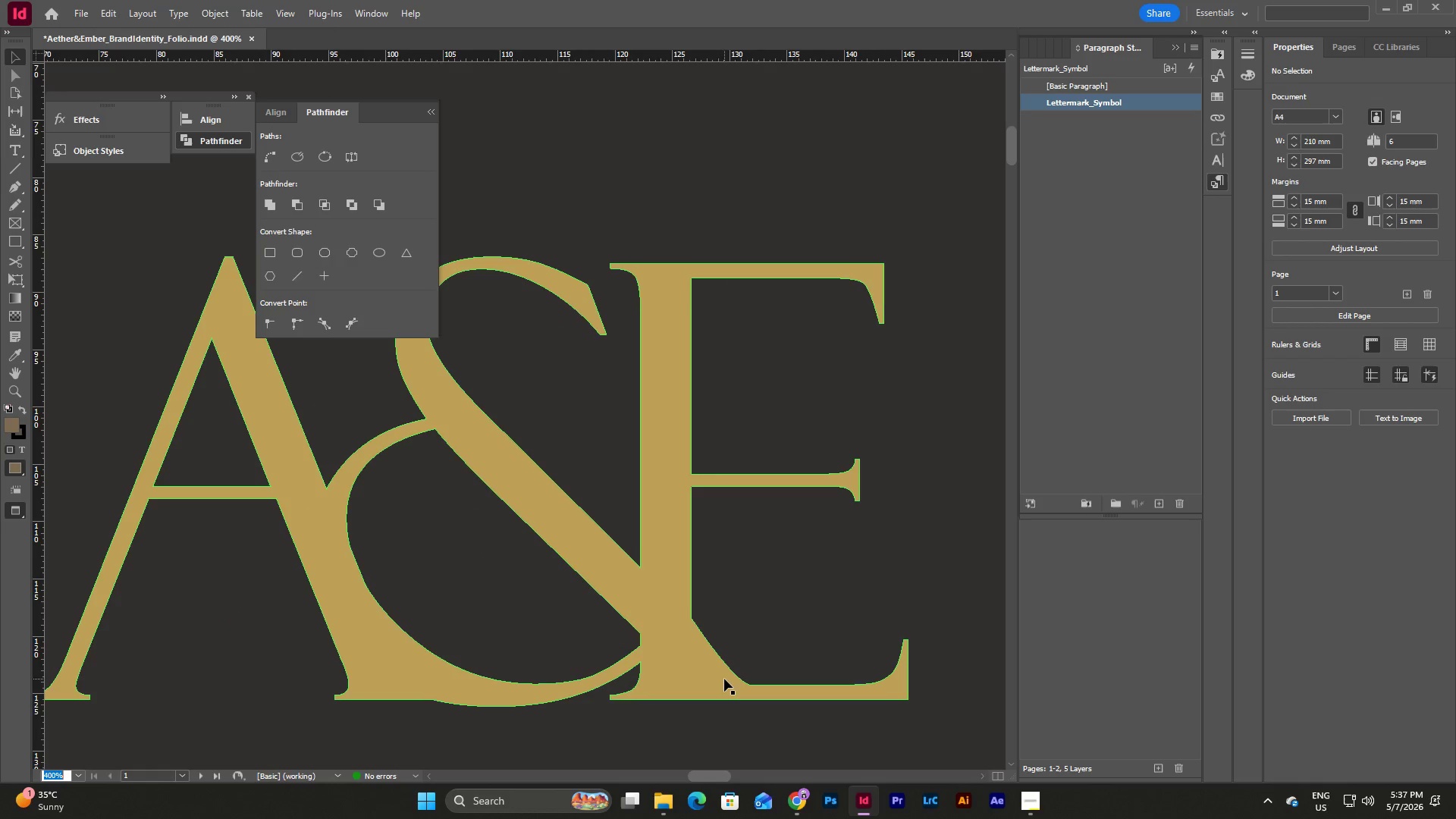 
wait(5.31)
 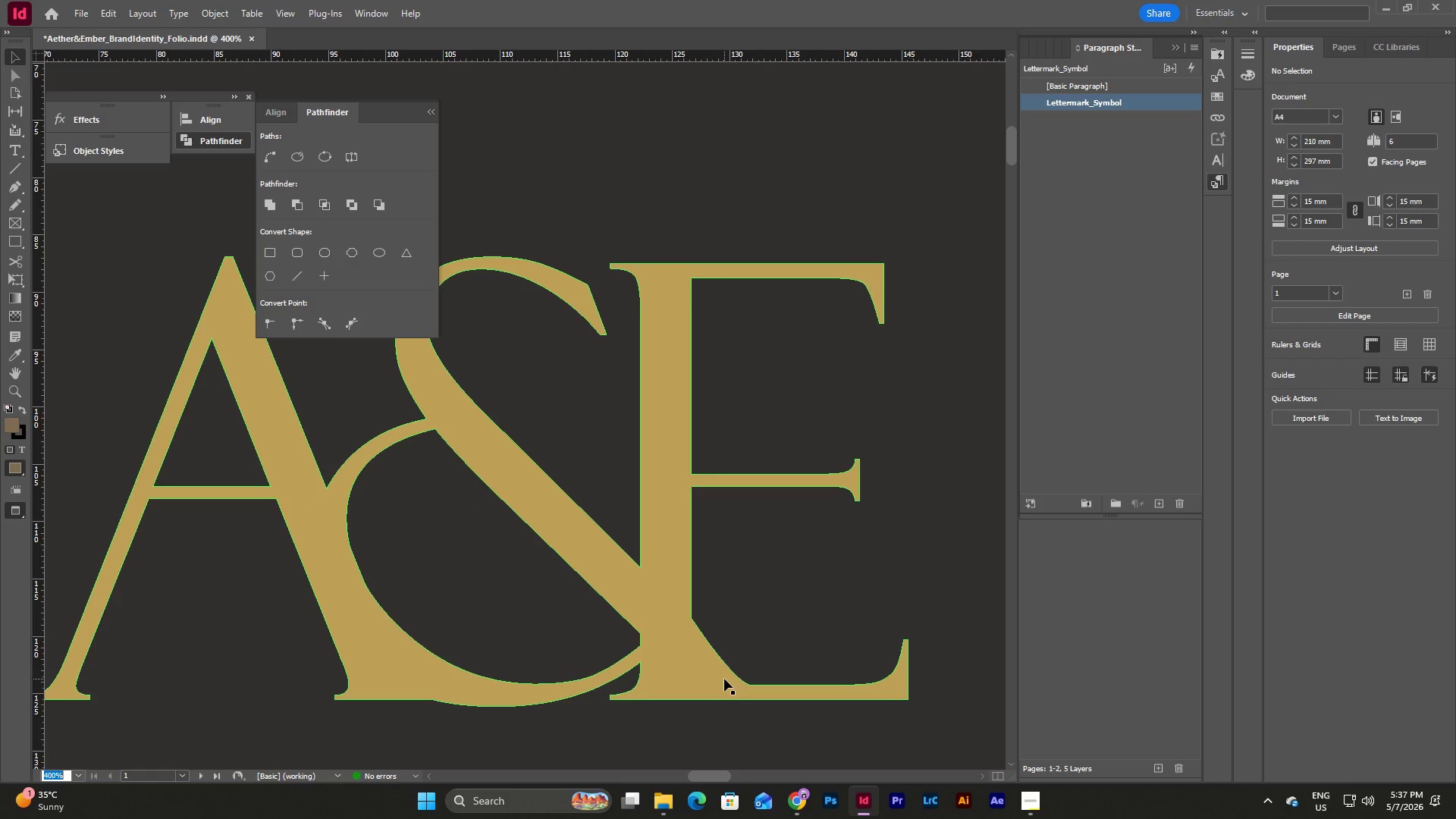 
left_click([17, 166])
 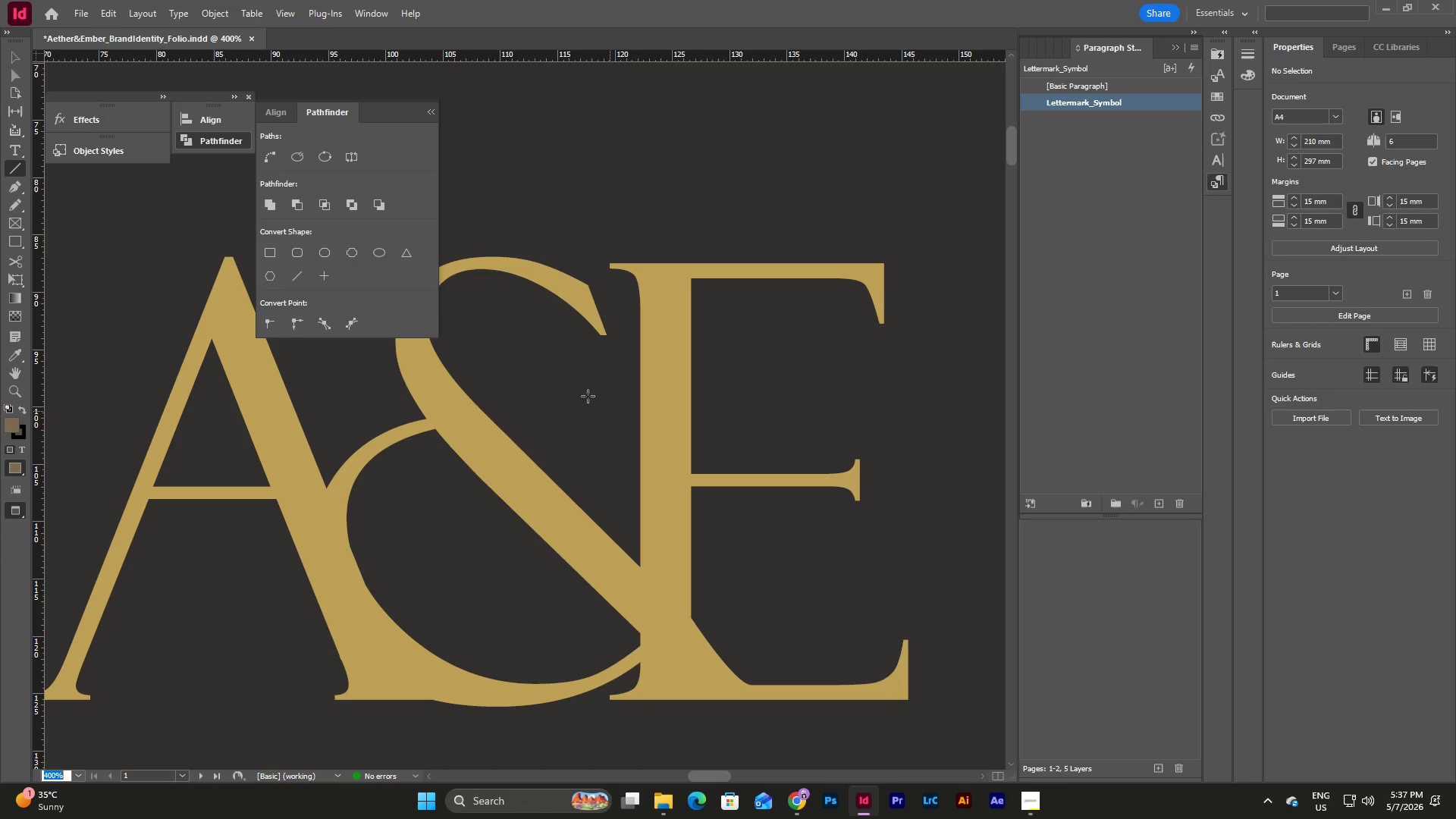 
scroll: coordinate [617, 495], scroll_direction: down, amount: 15.0
 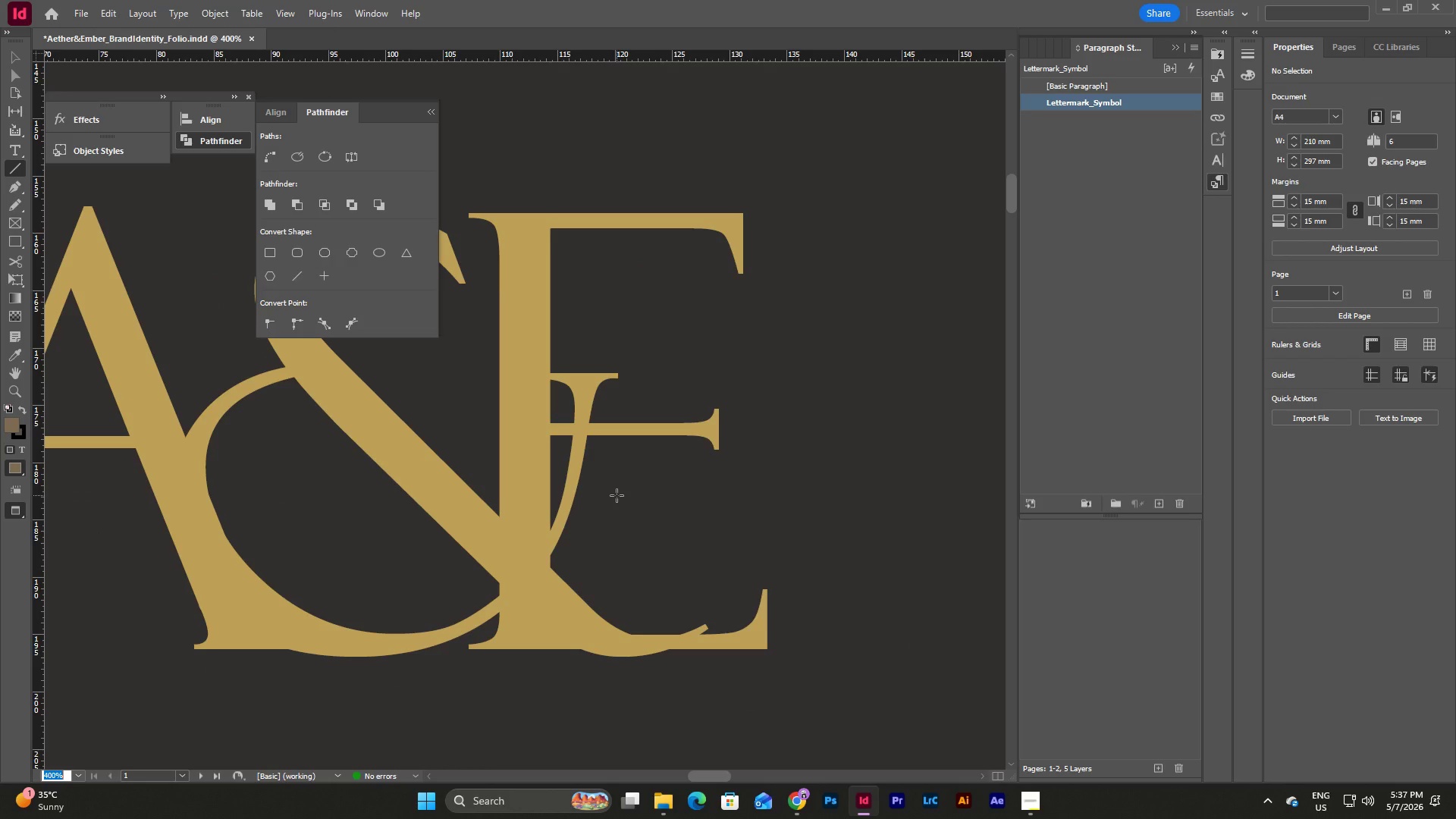 
scroll: coordinate [617, 495], scroll_direction: up, amount: 13.0
 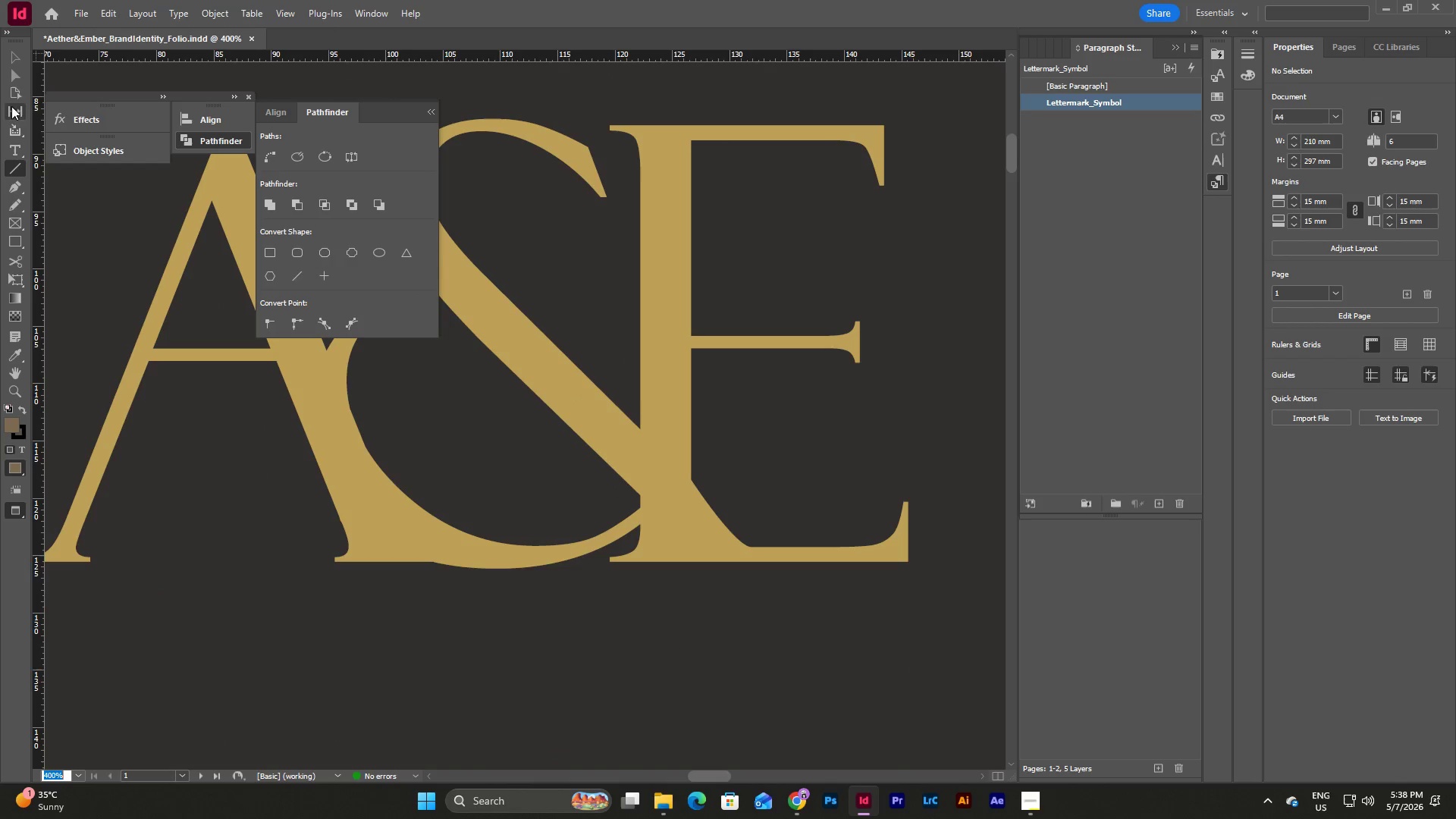 
left_click([14, 77])
 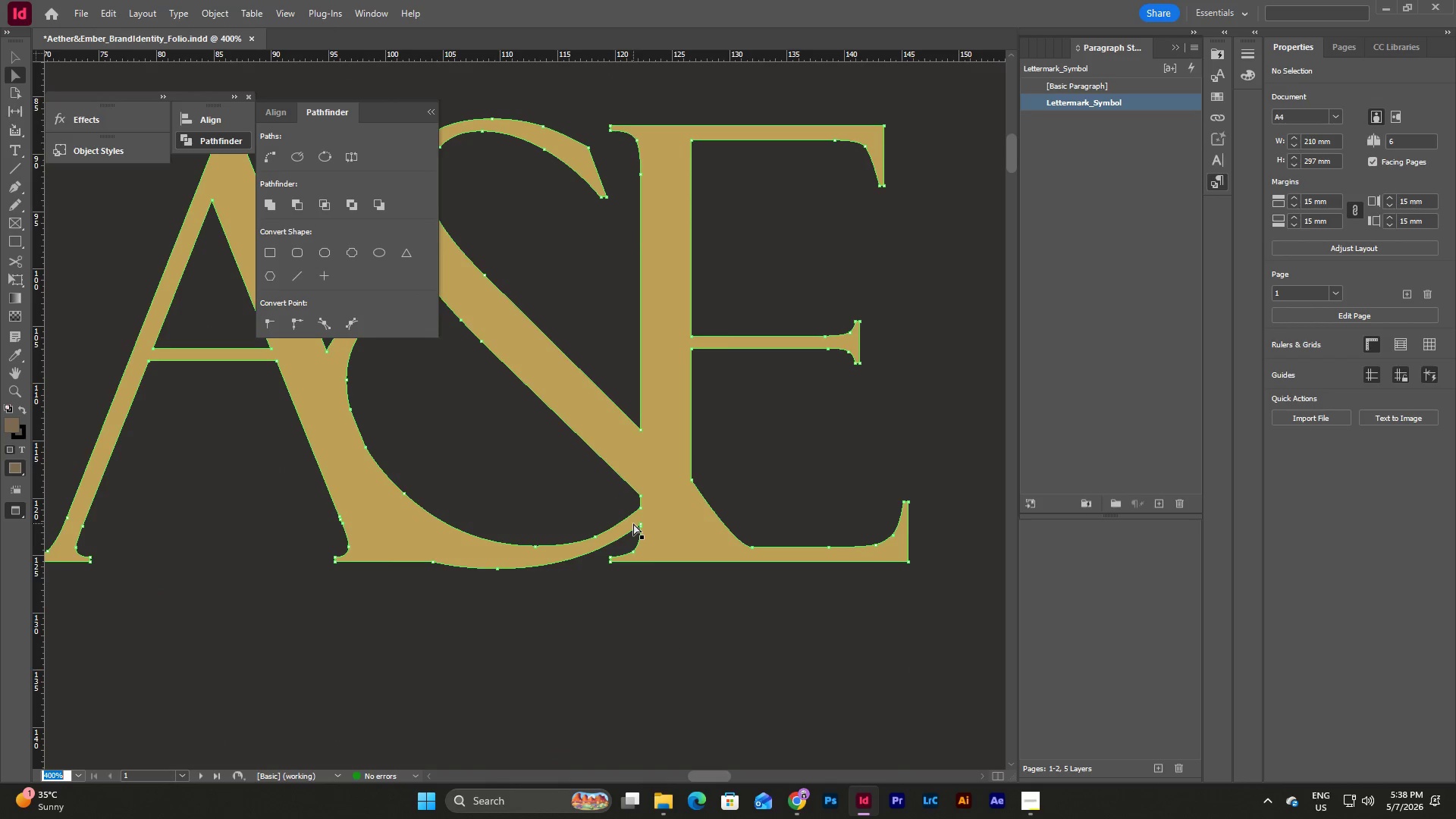 
left_click_drag(start_coordinate=[712, 635], to_coordinate=[538, 466])
 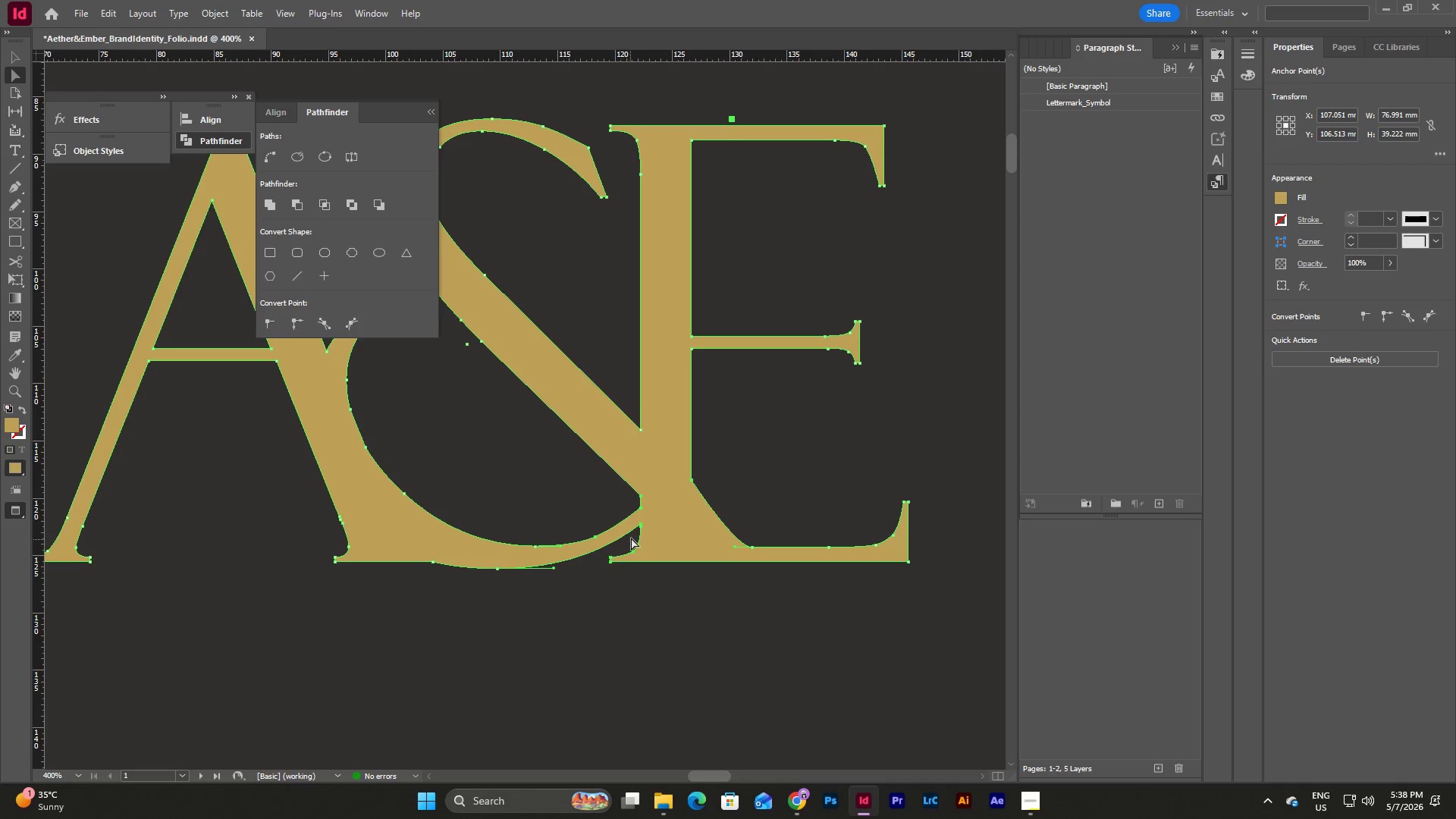 
wait(7.38)
 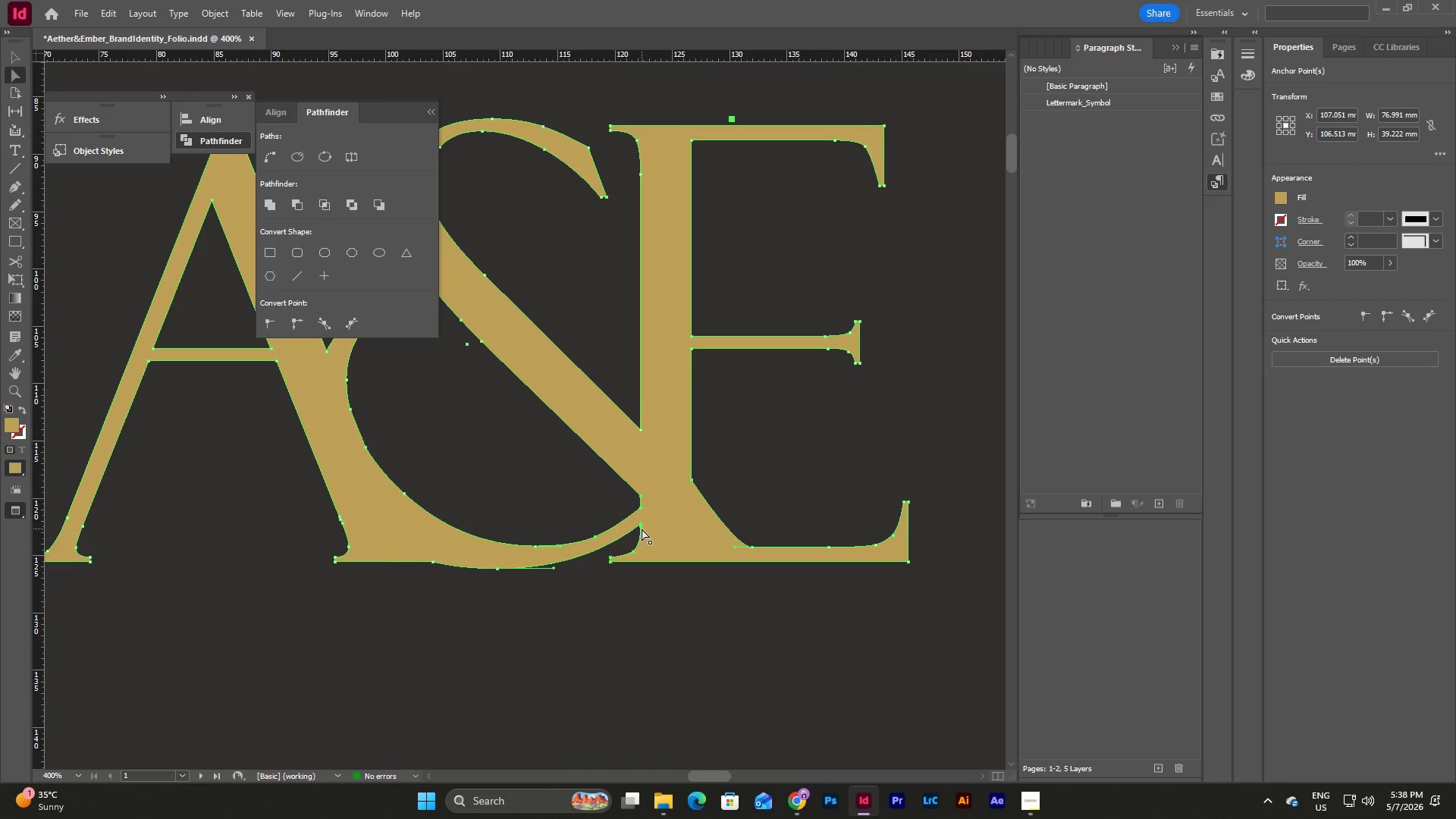 
left_click([18, 182])
 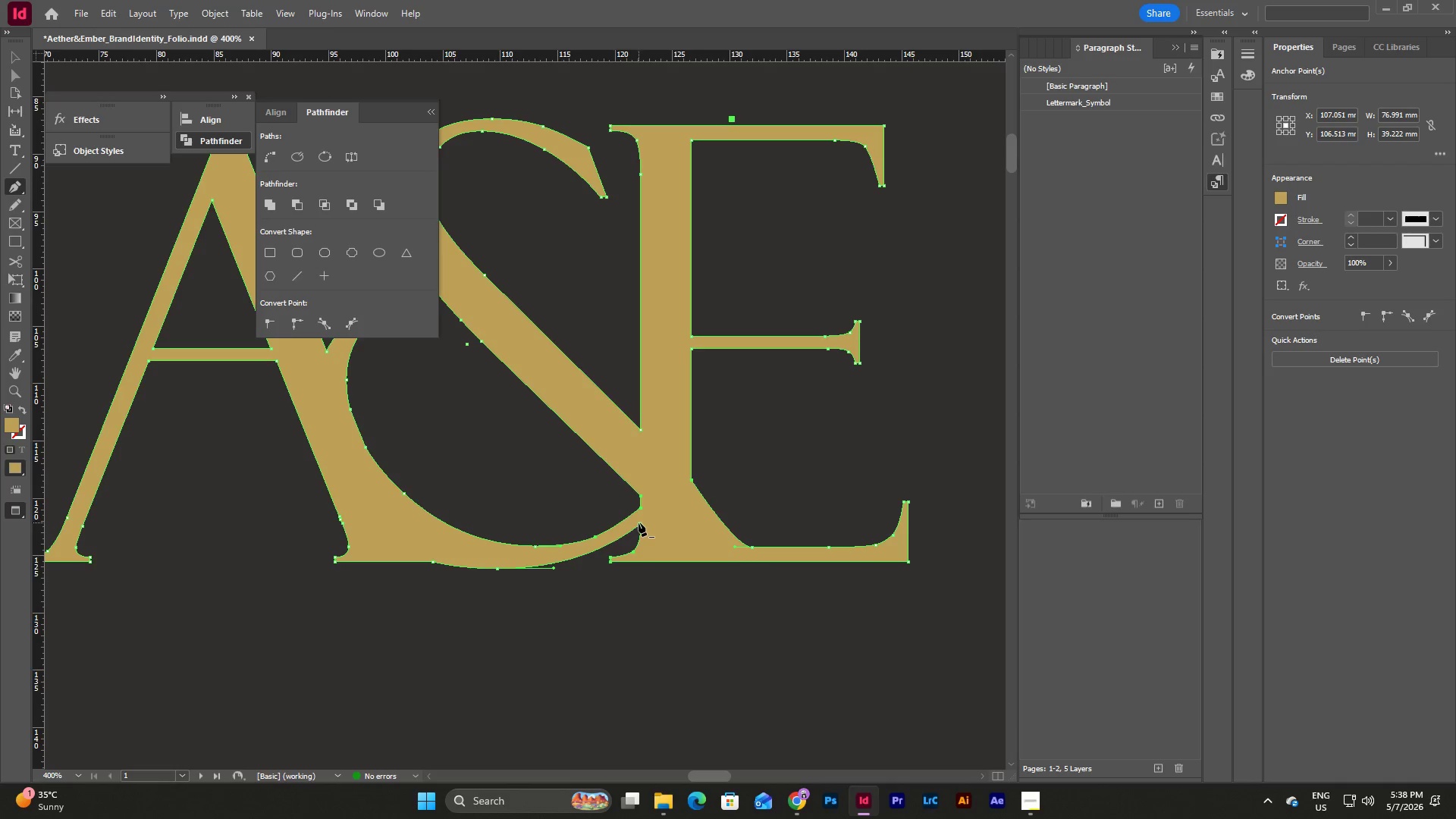 
left_click([641, 522])
 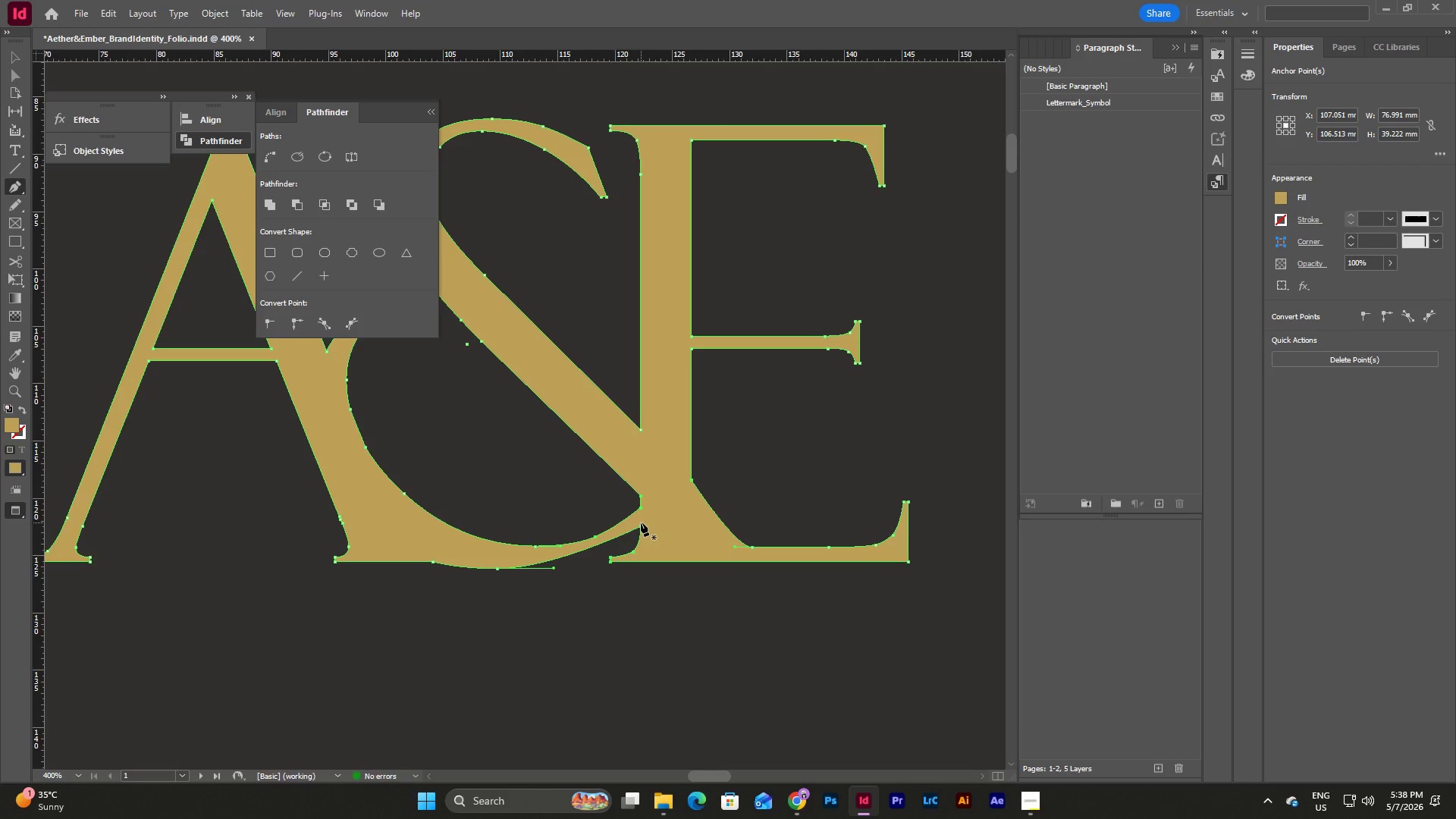 
left_click([641, 522])
 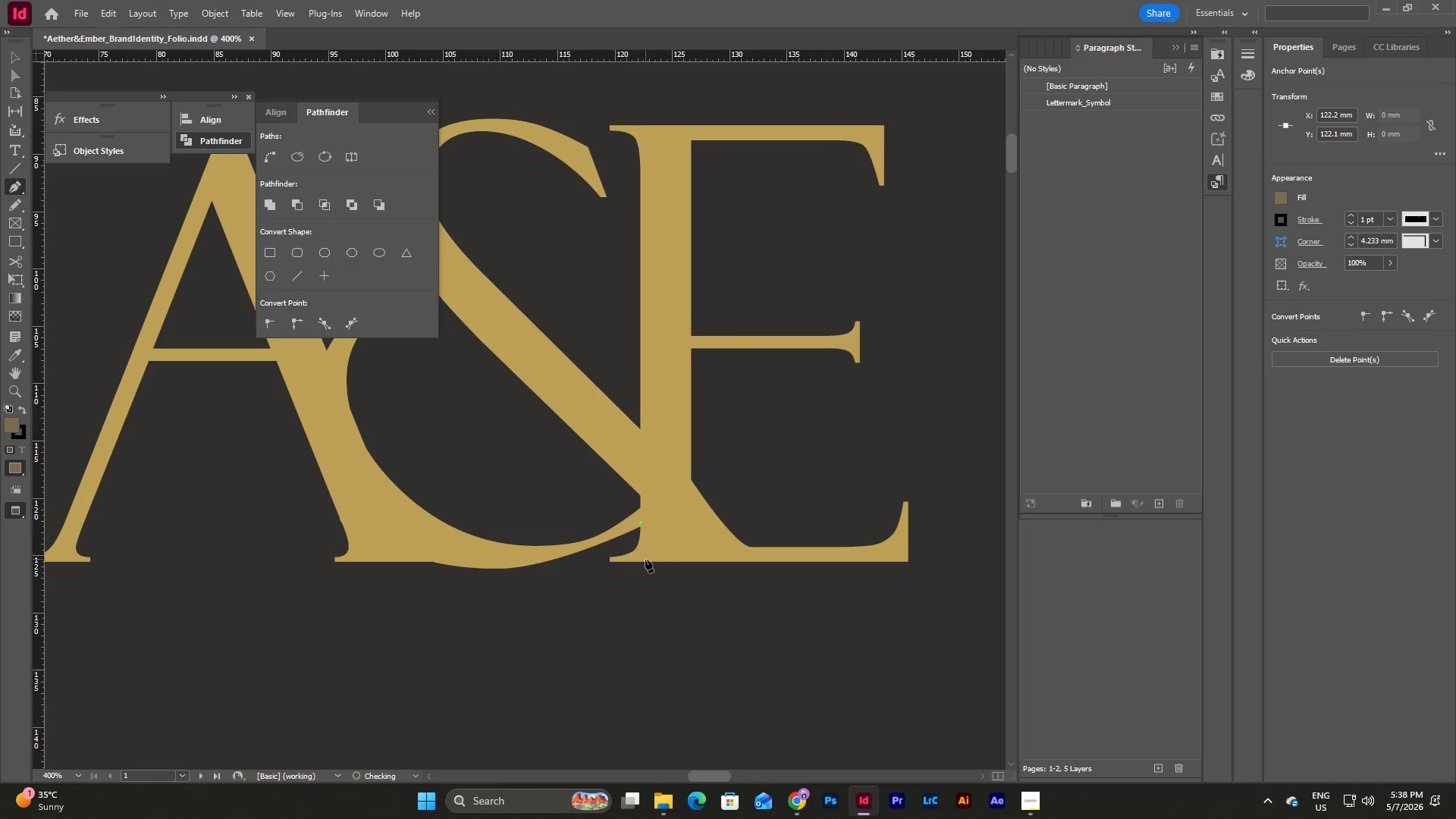 
key(Control+Z)
 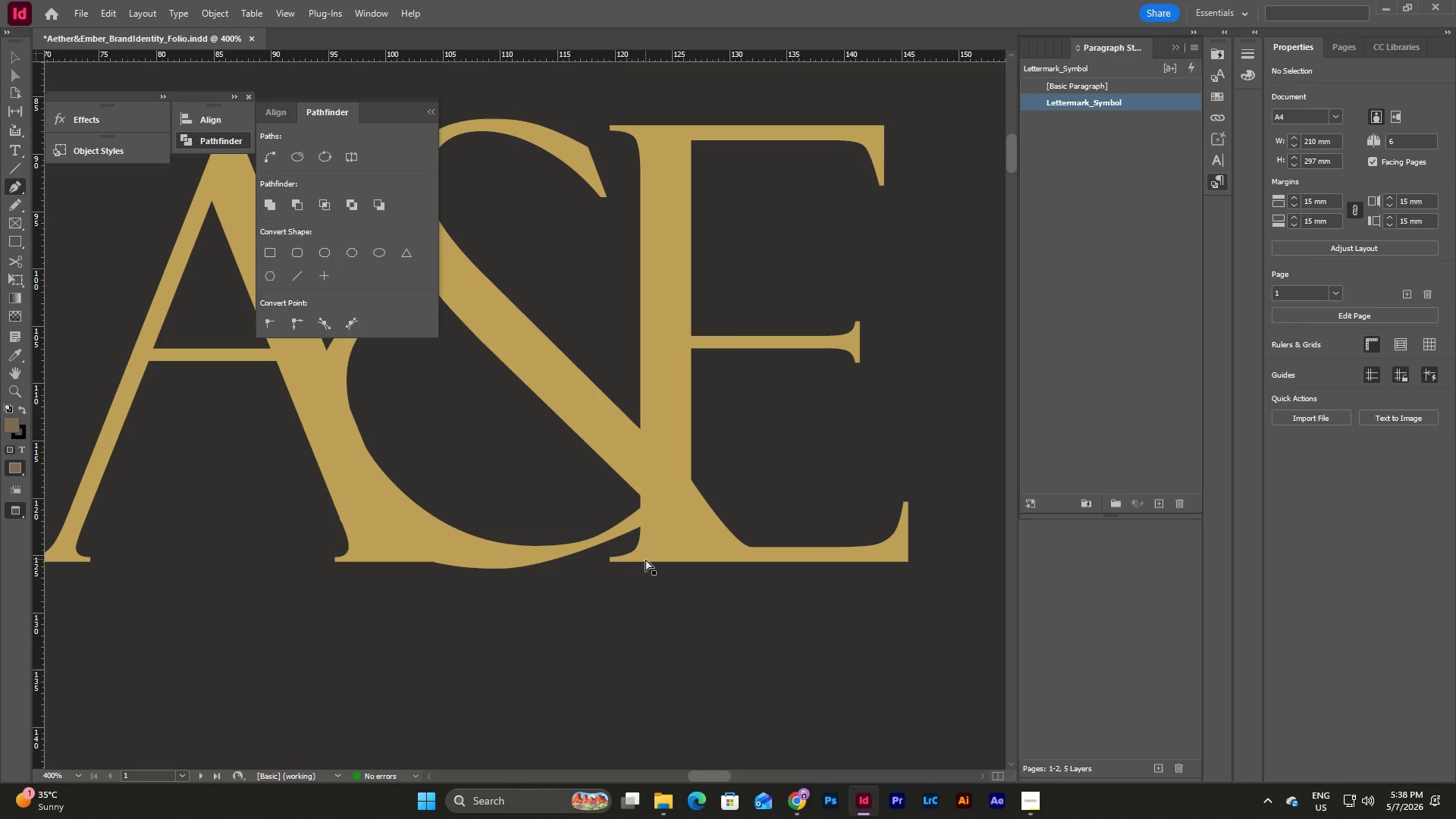 
key(Control+Z)
 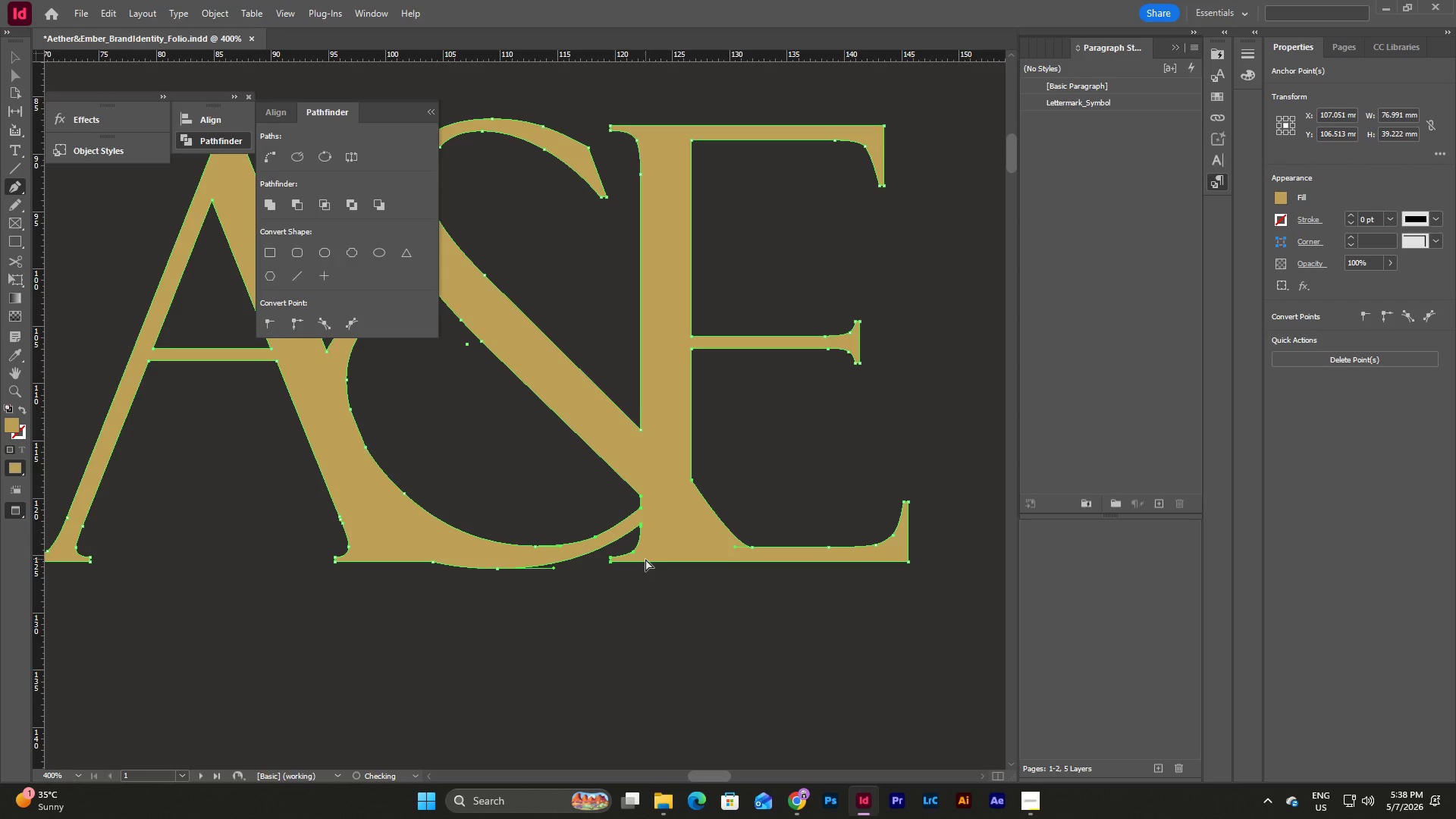 
key(Control+Z)
 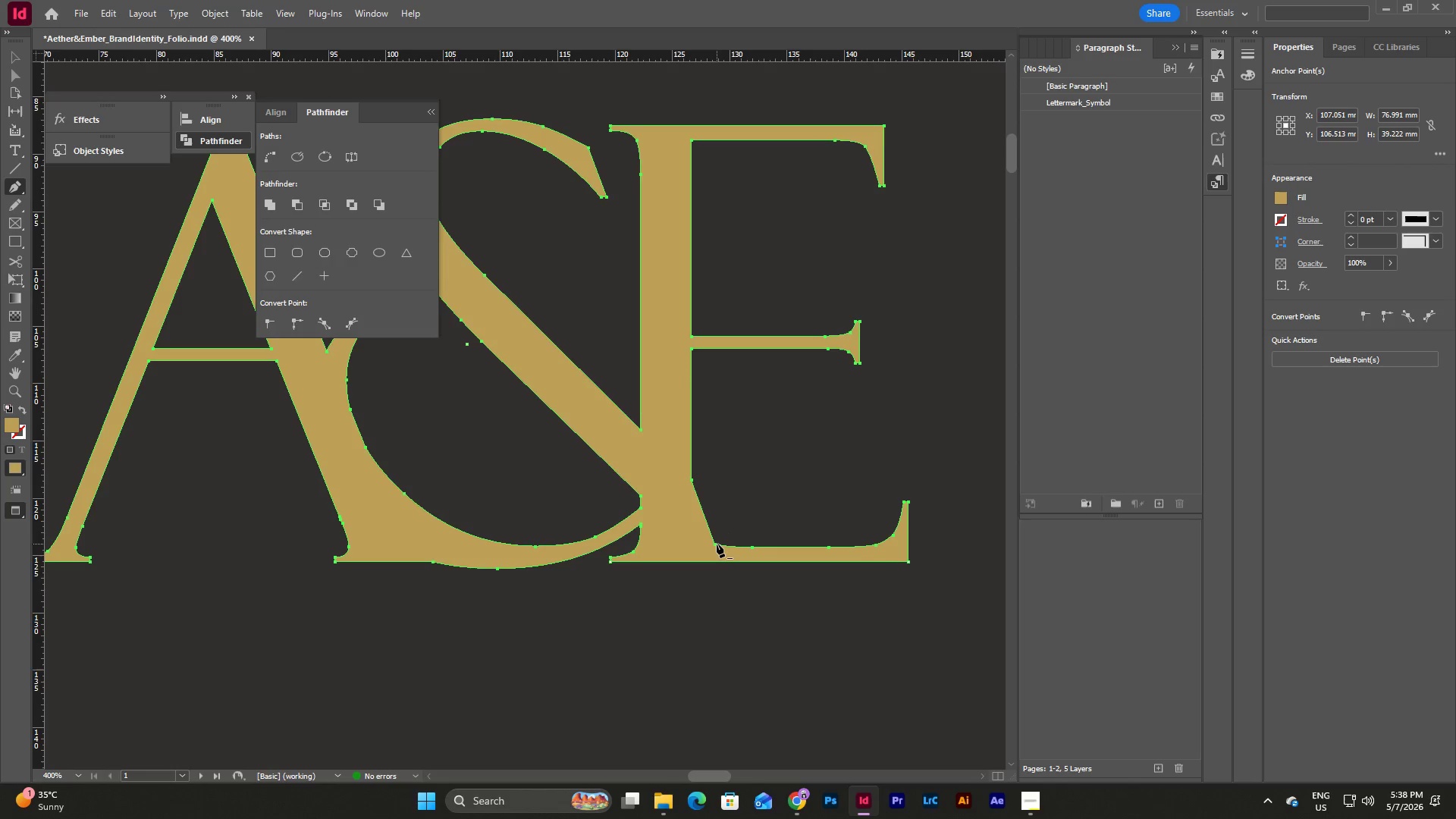 
left_click([716, 544])
 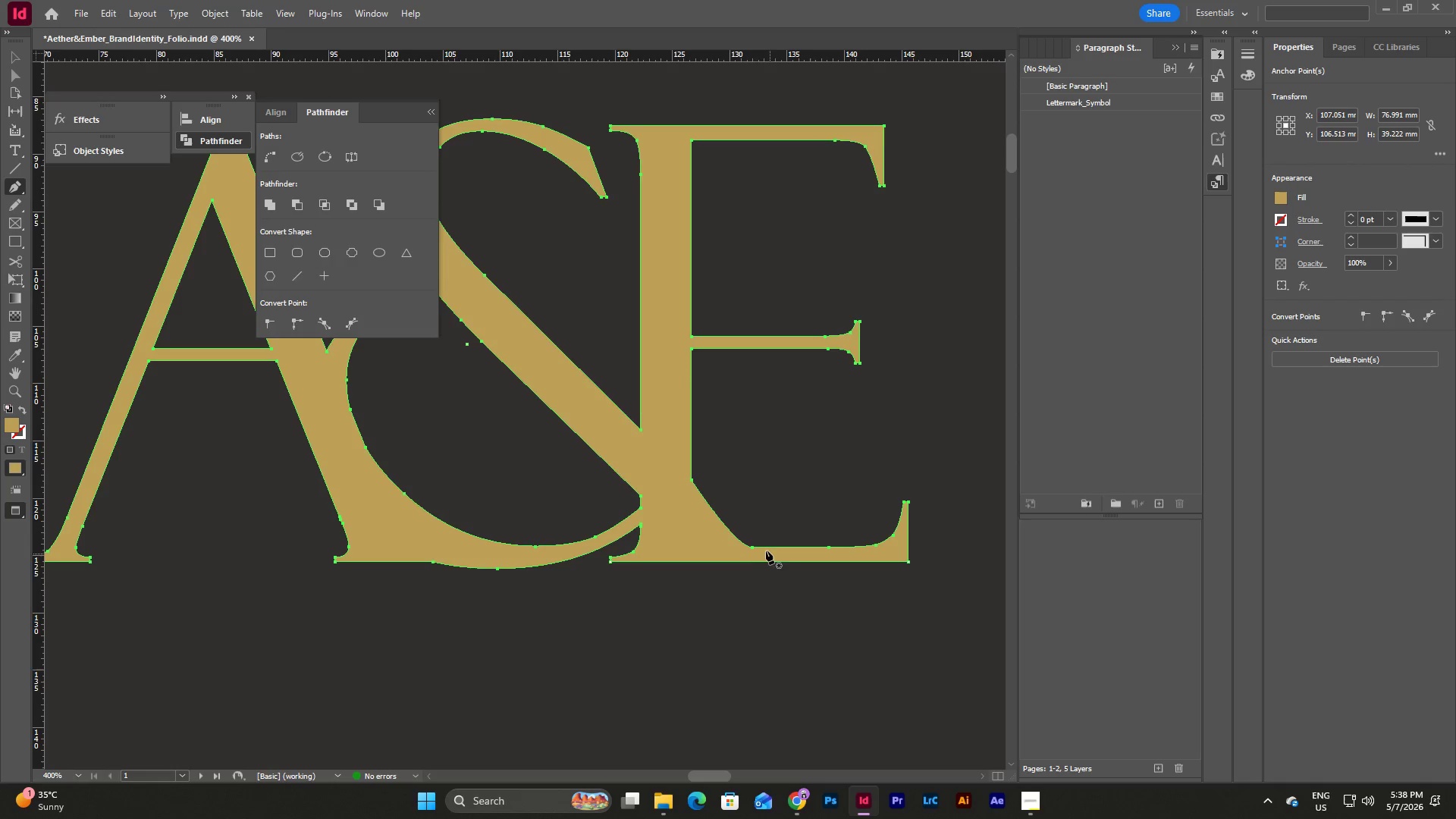 
left_click([752, 546])
 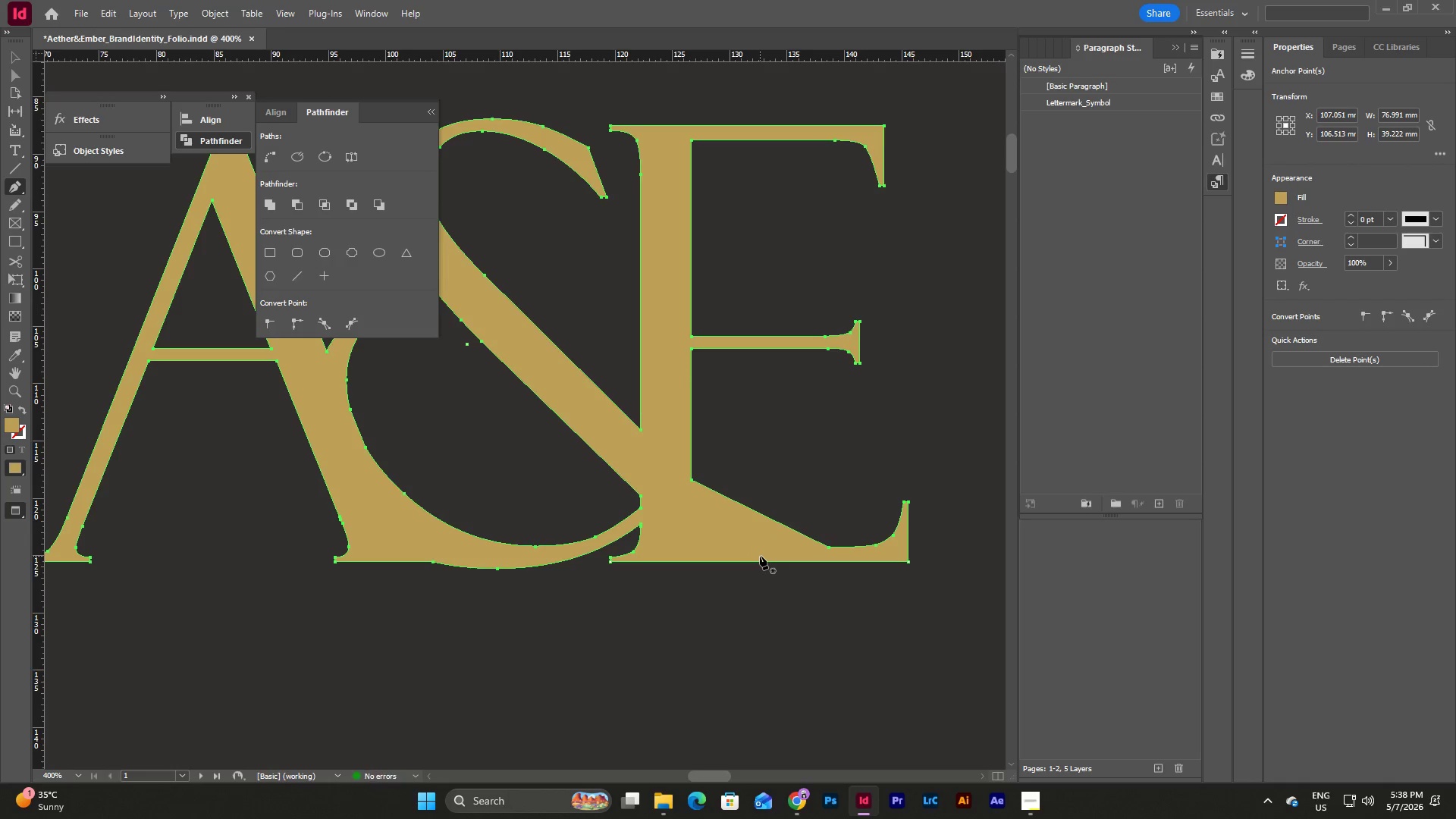 
key(Control+Z)
 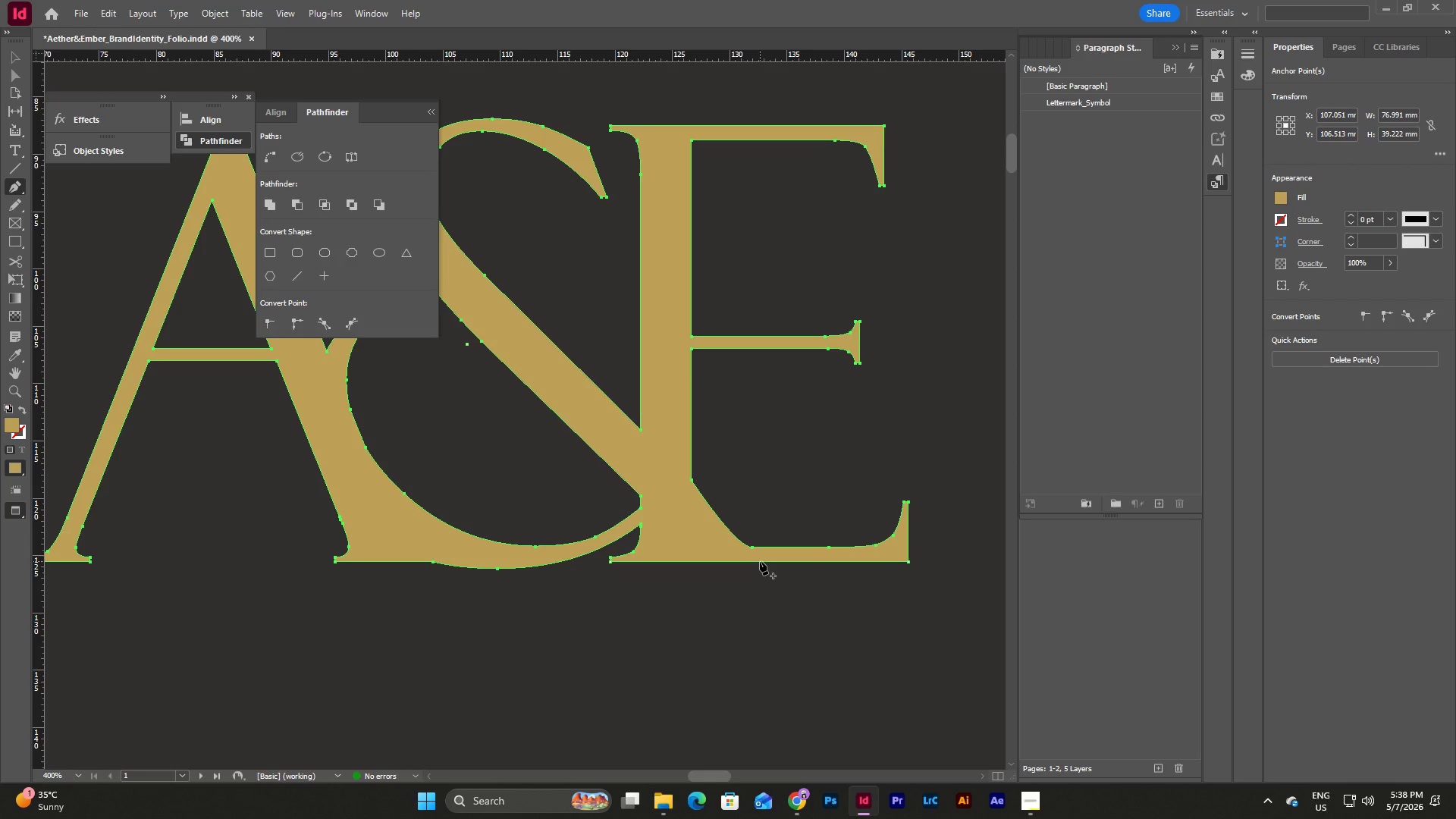 
key(Control+Z)
 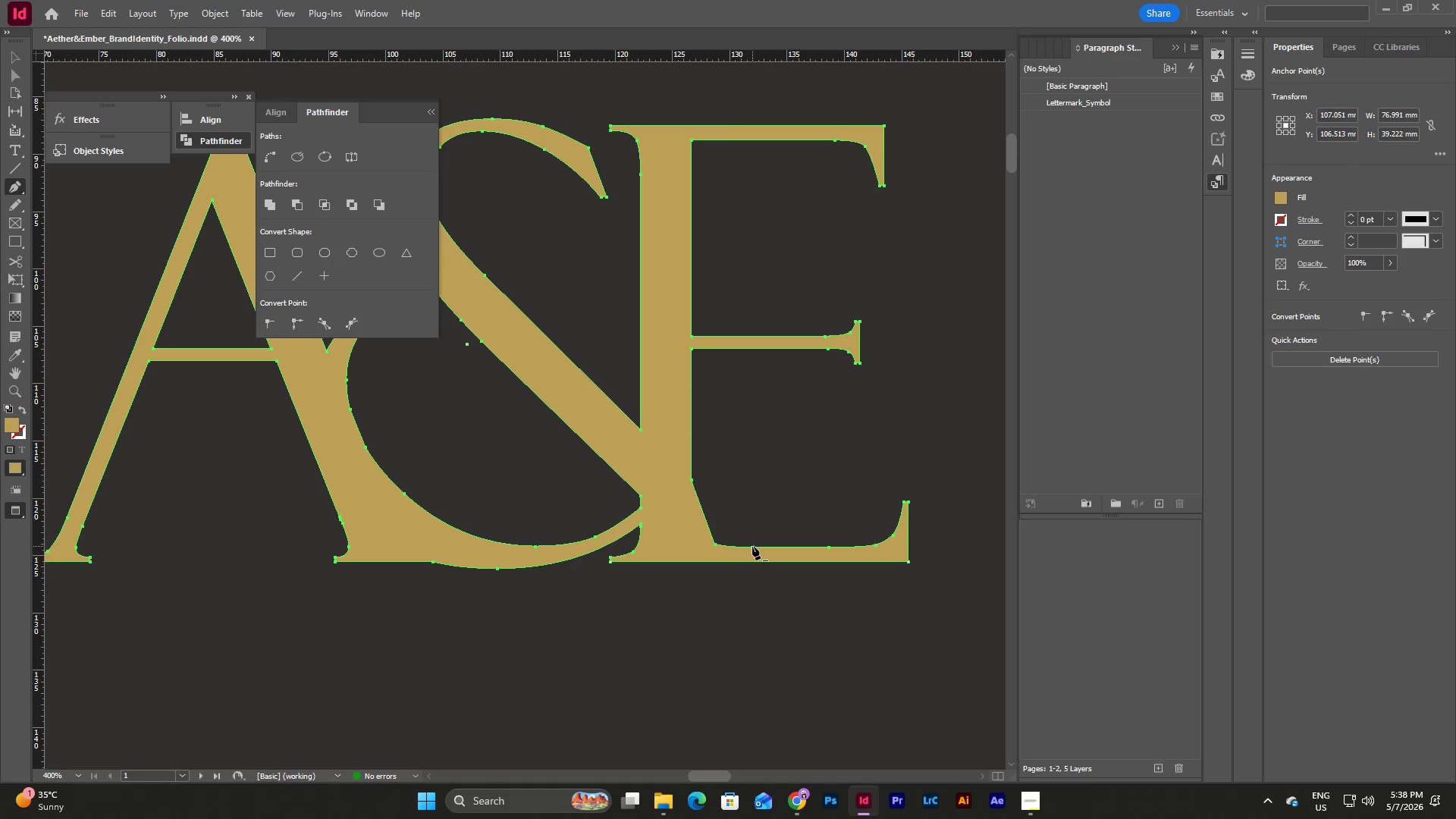 
left_click([752, 546])
 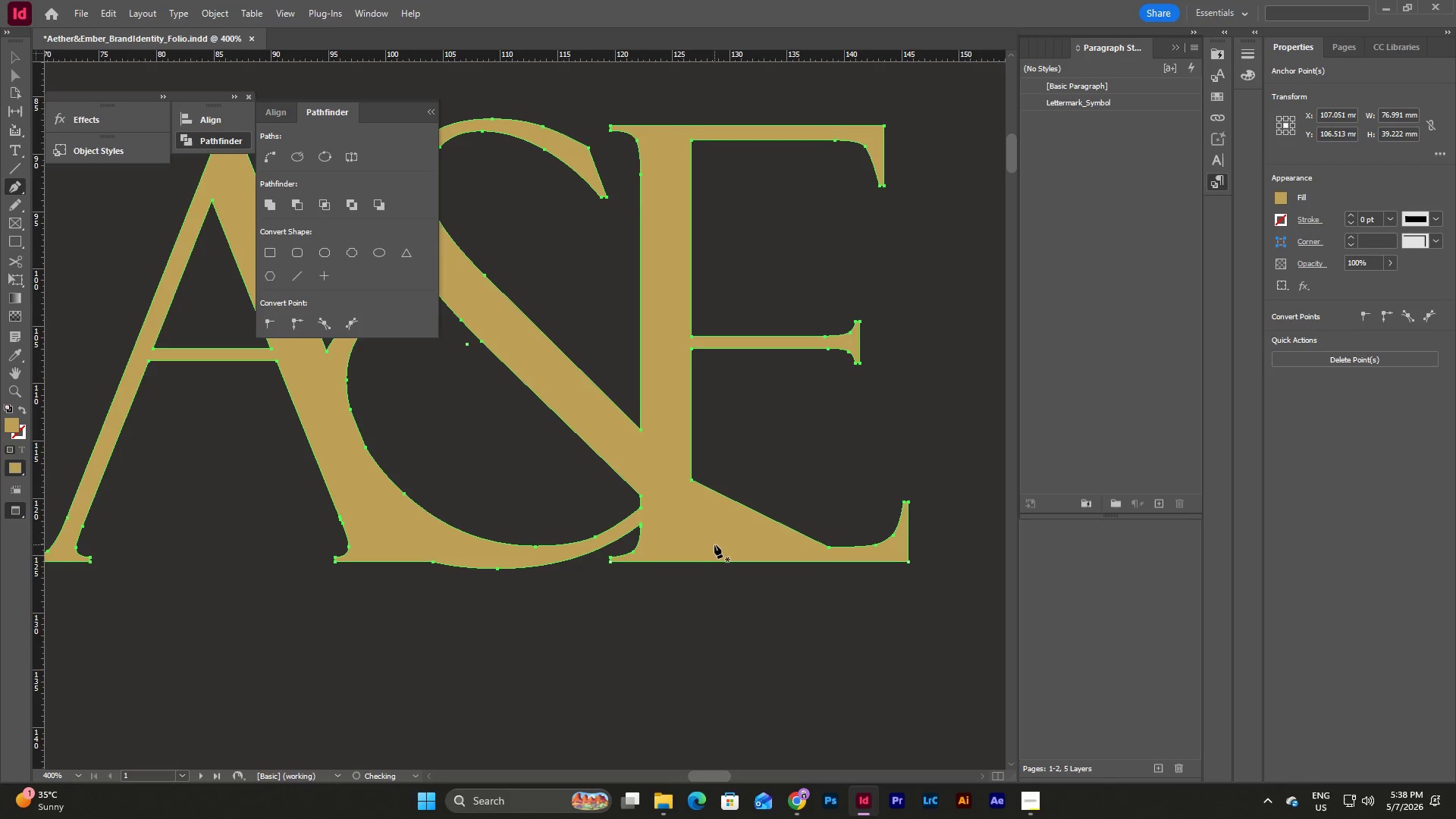 
key(Control+Z)
 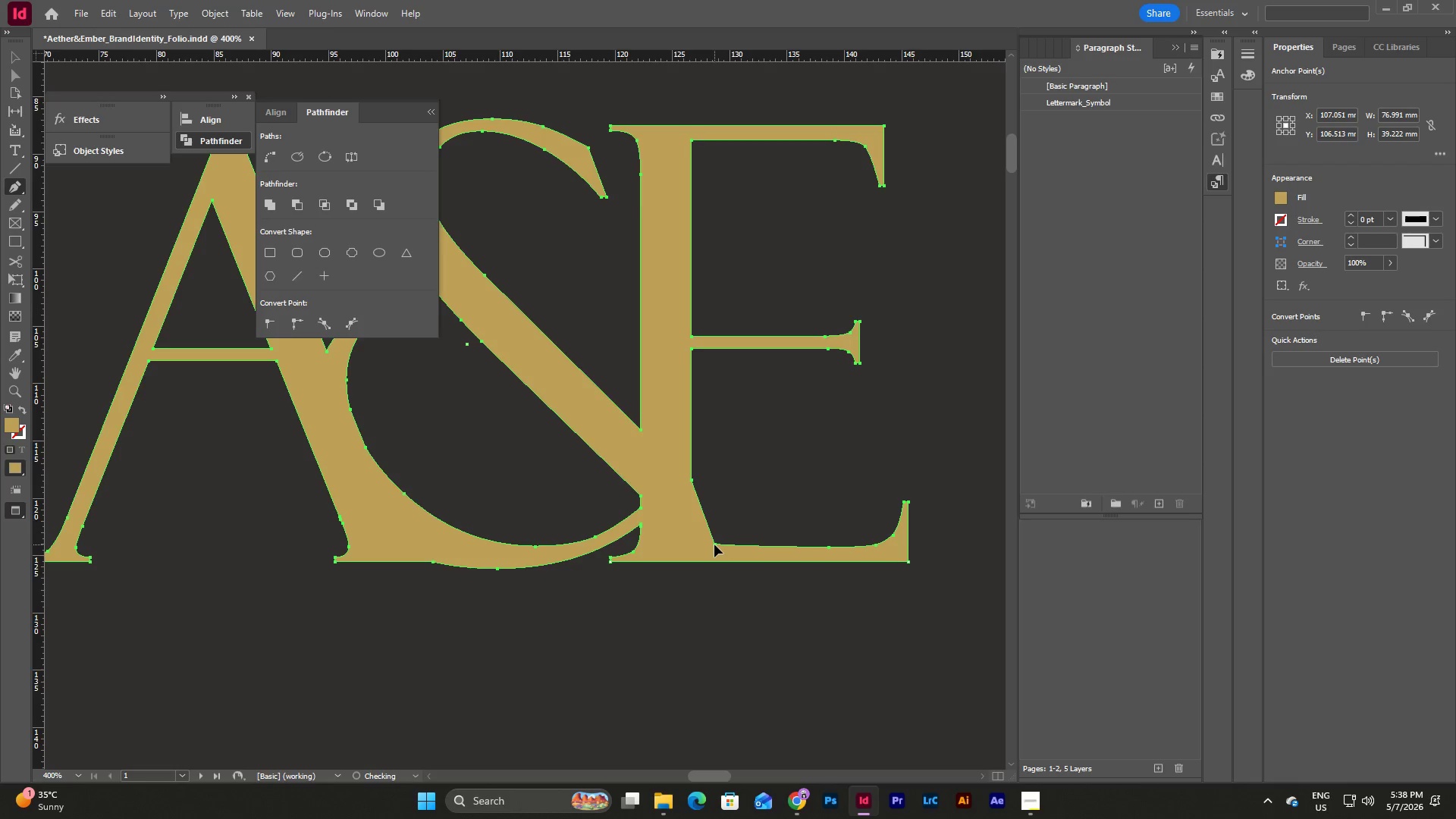 
key(Control+Z)
 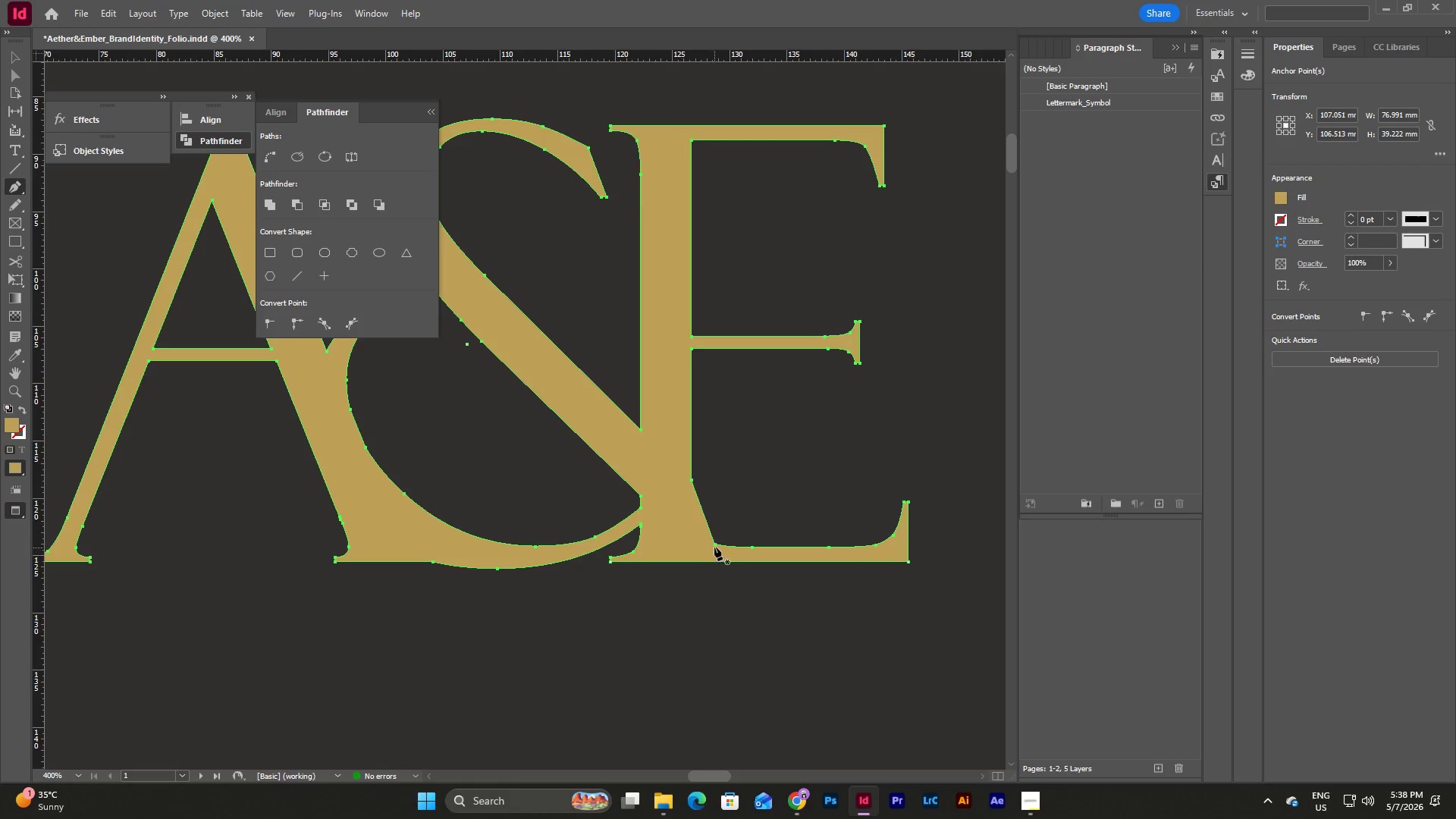 
left_click([715, 542])
 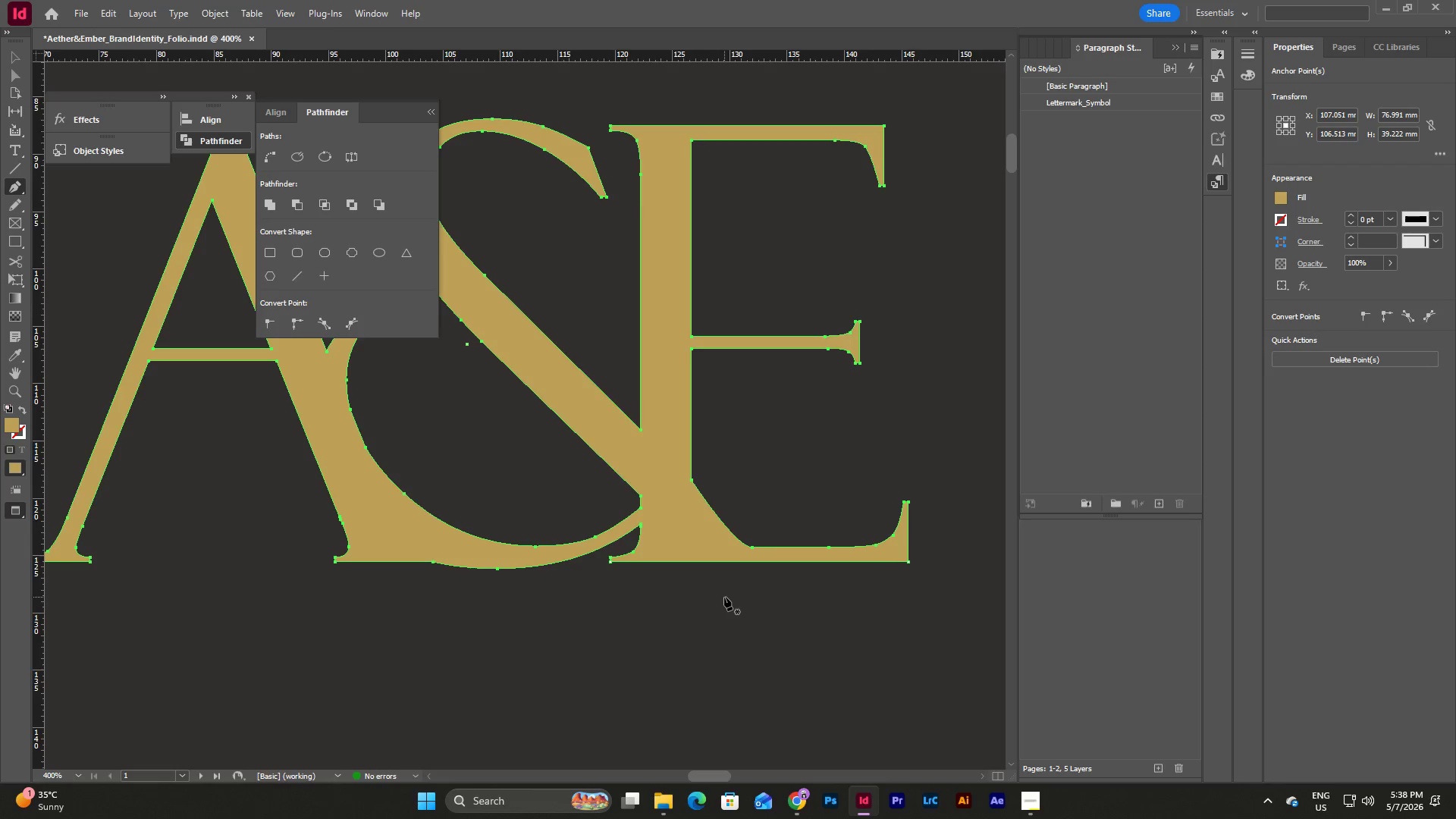 
scroll: coordinate [724, 597], scroll_direction: up, amount: 2.0
 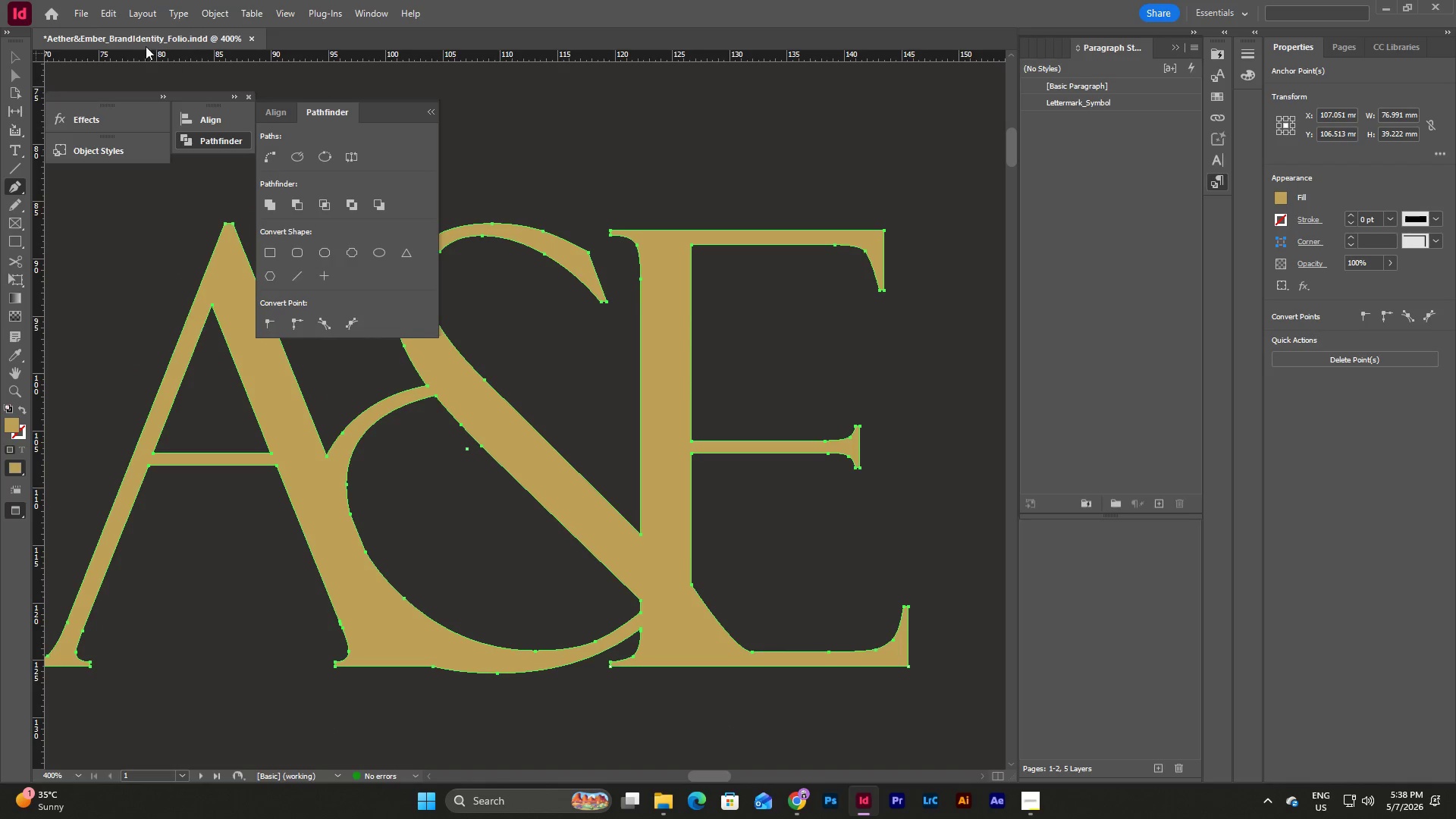 
left_click([80, 13])
 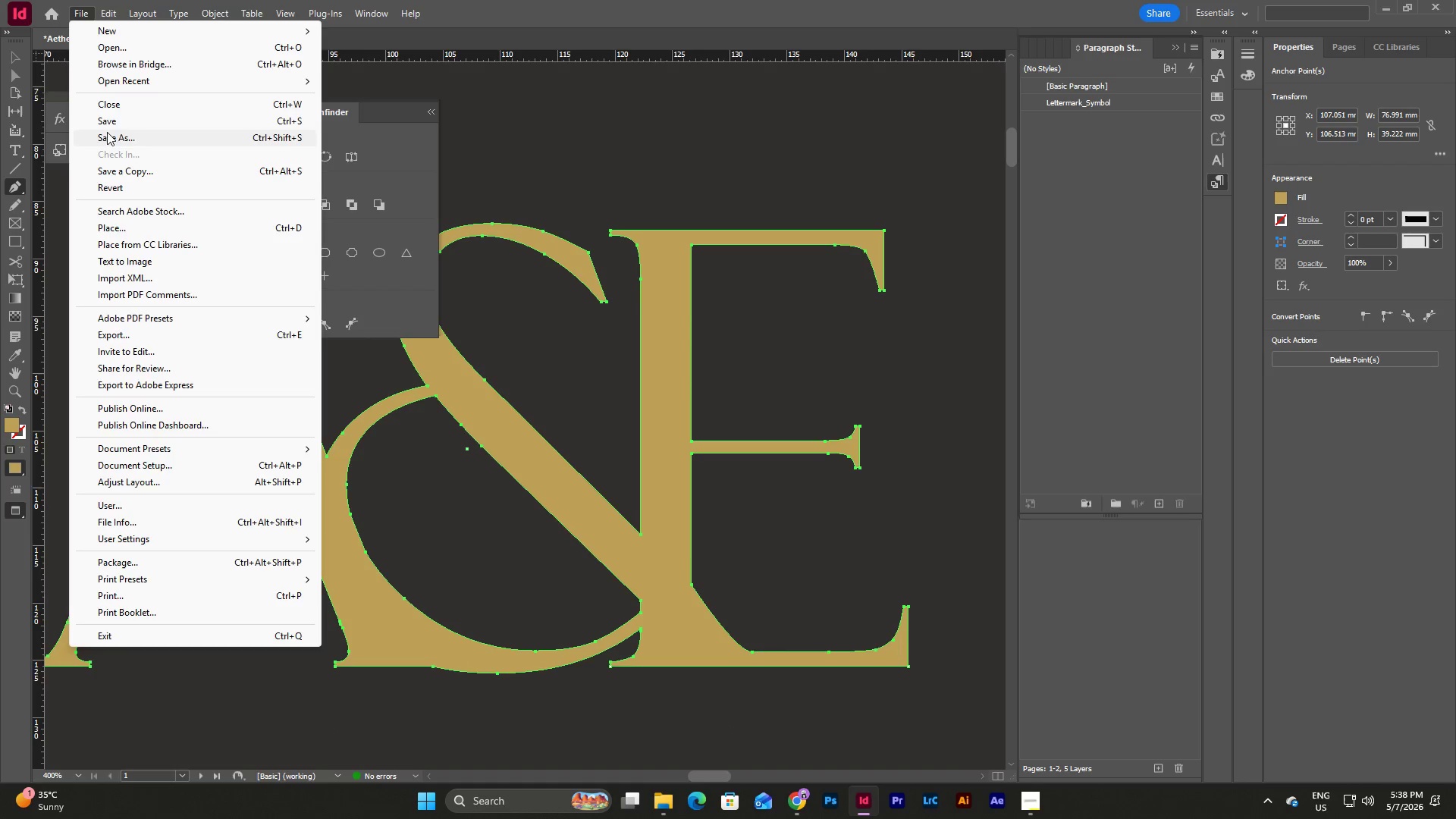 
left_click([110, 121])
 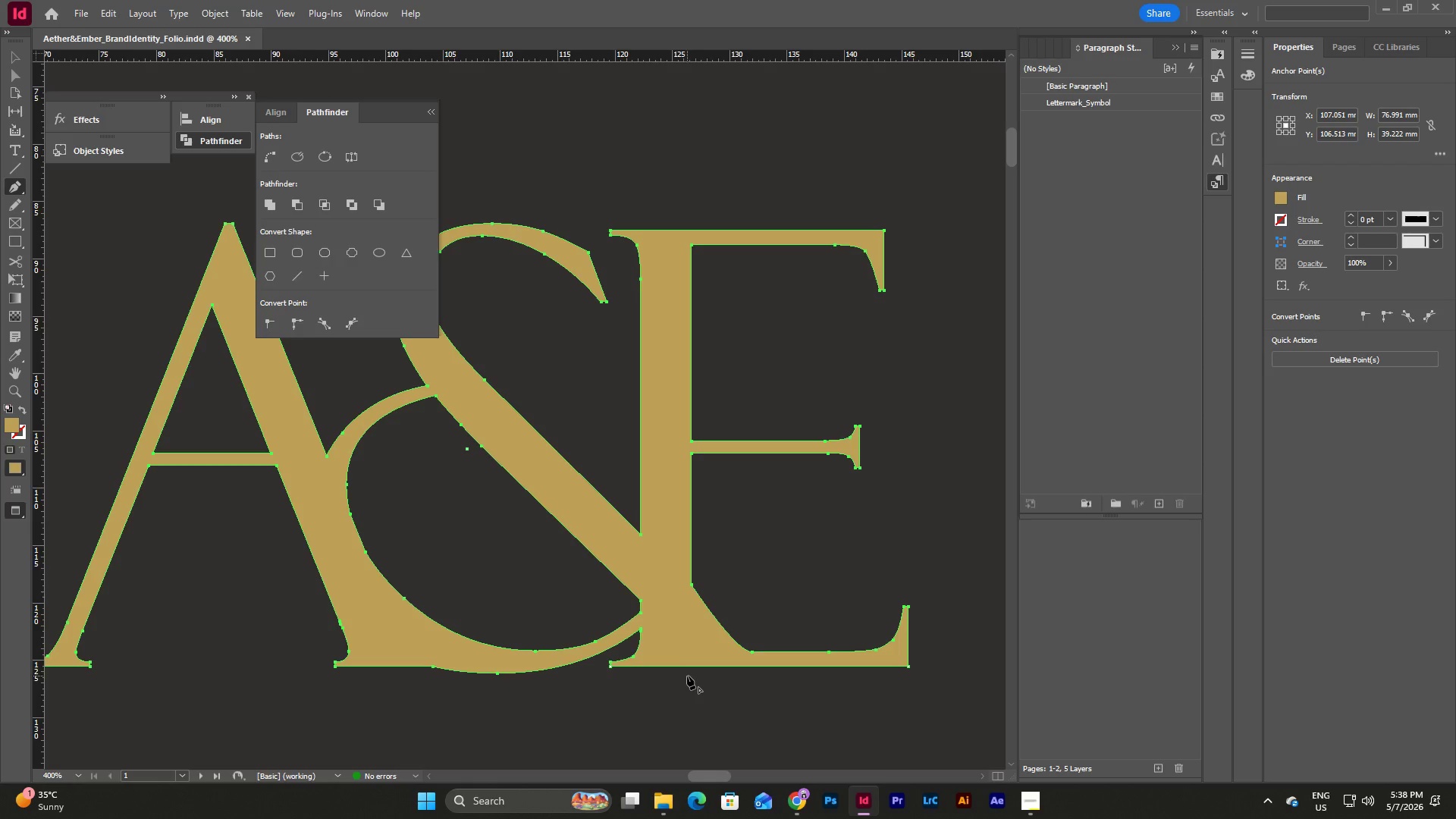 
wait(9.86)
 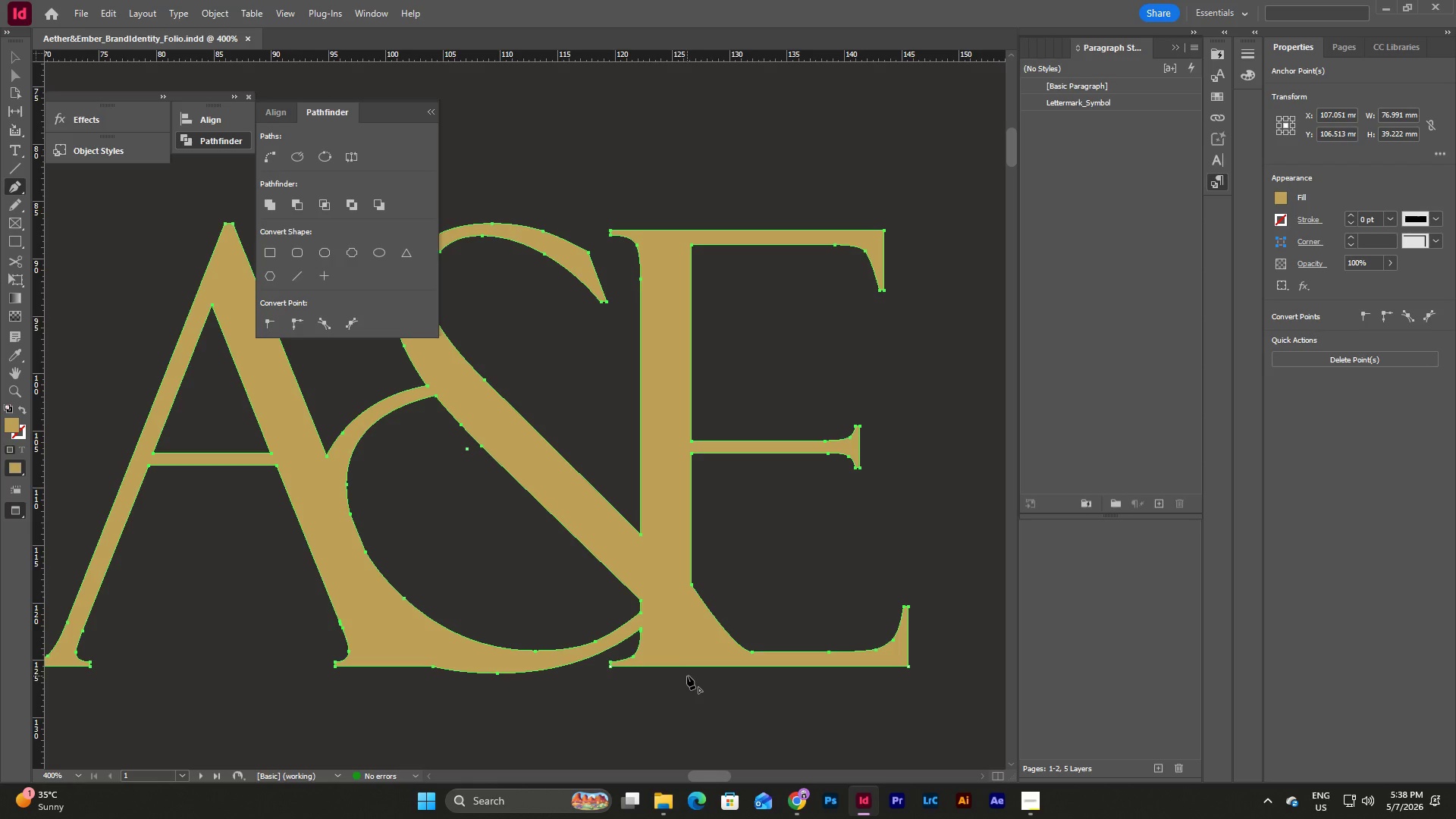 
scroll: coordinate [687, 676], scroll_direction: down, amount: 1.0
 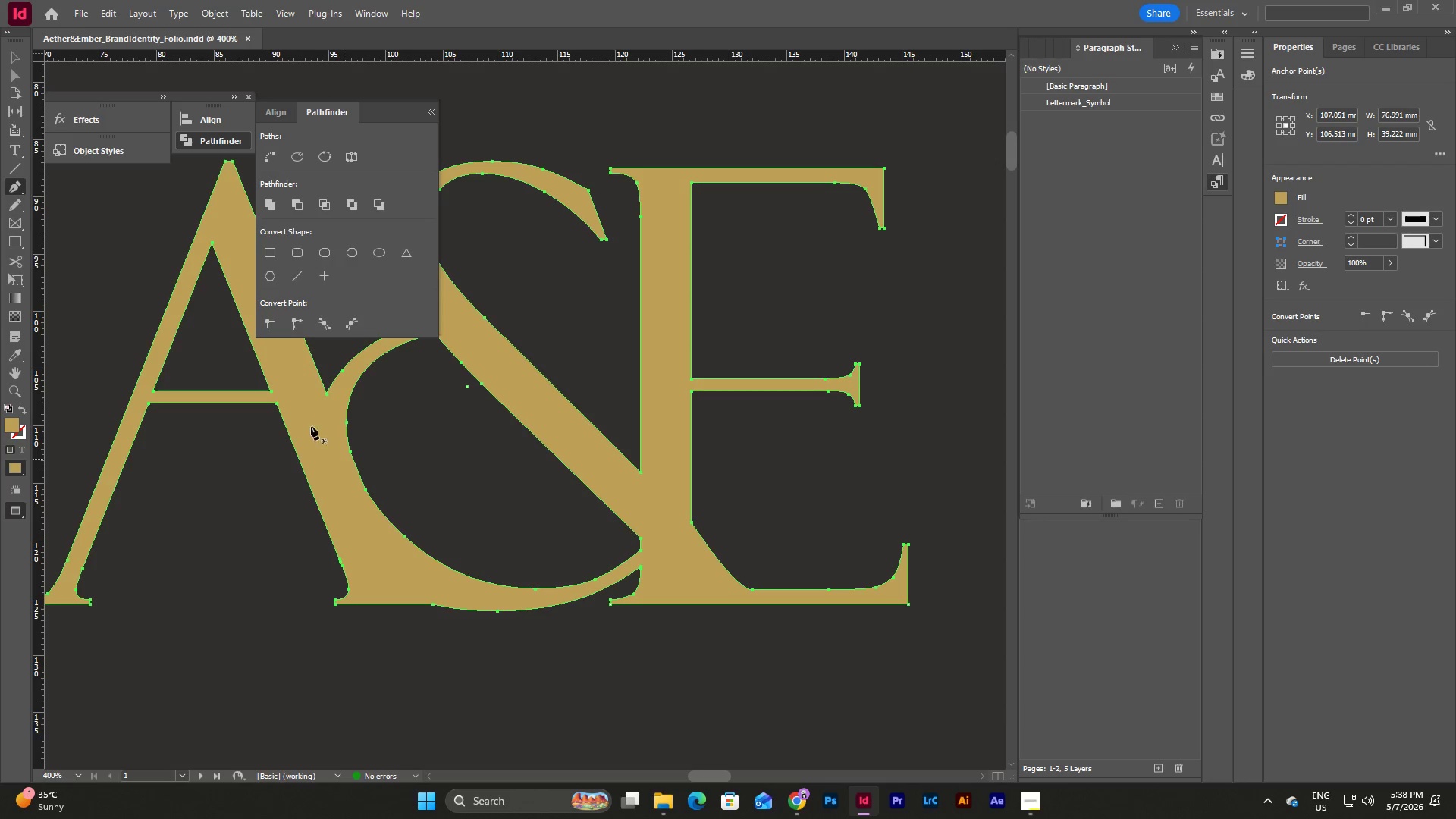 
wait(5.91)
 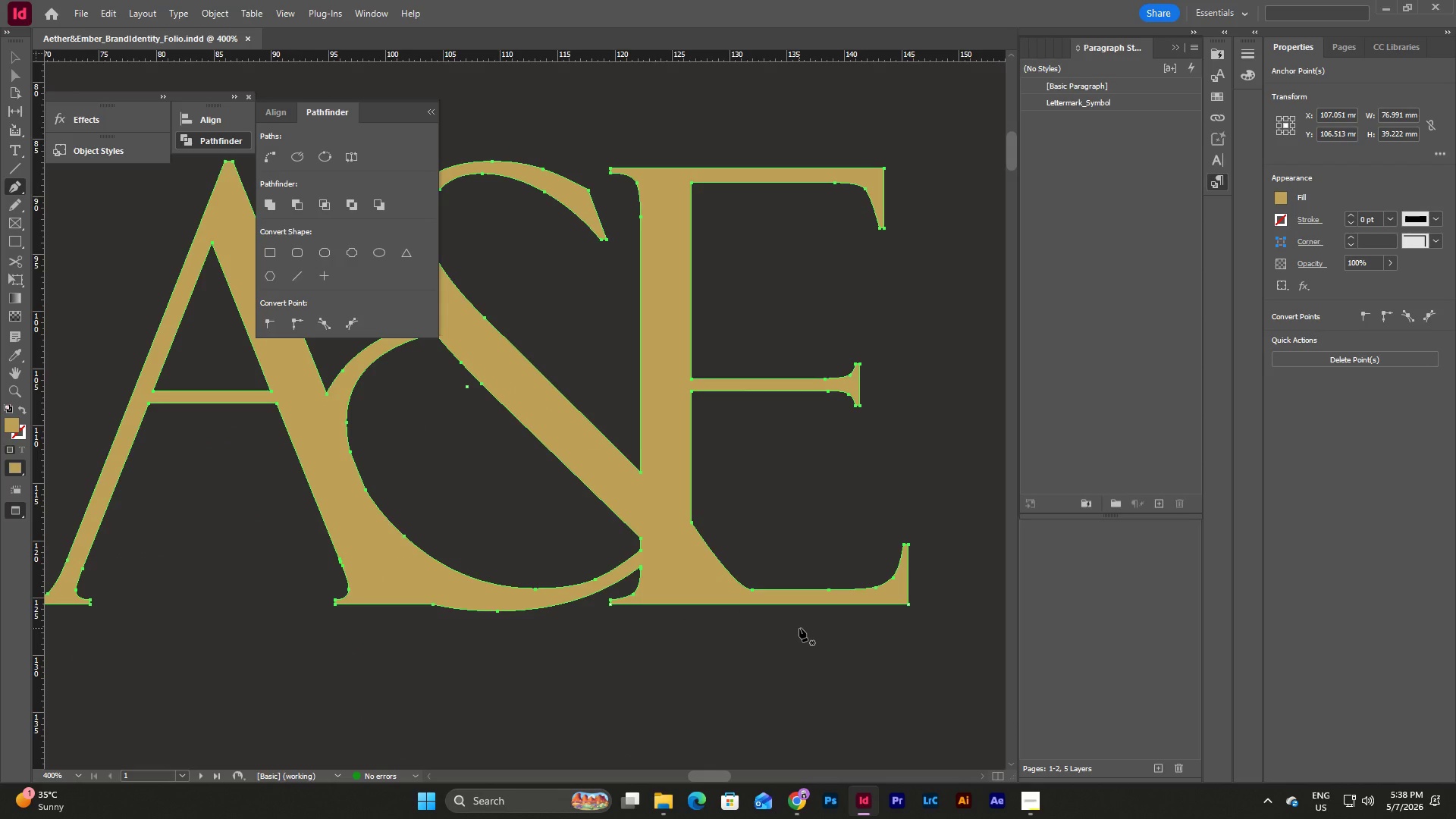 
left_click([80, 776])
 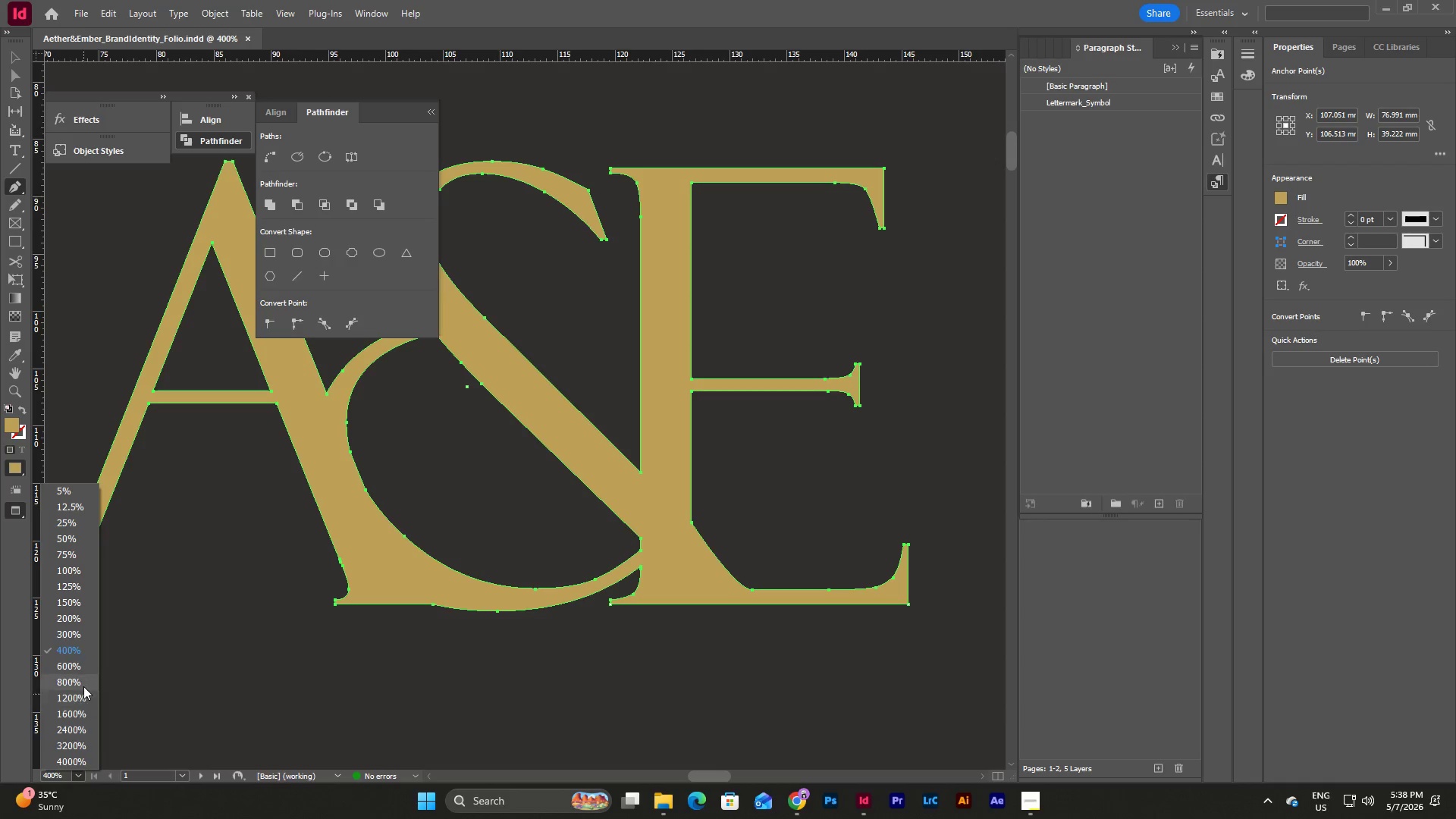 
left_click([83, 679])
 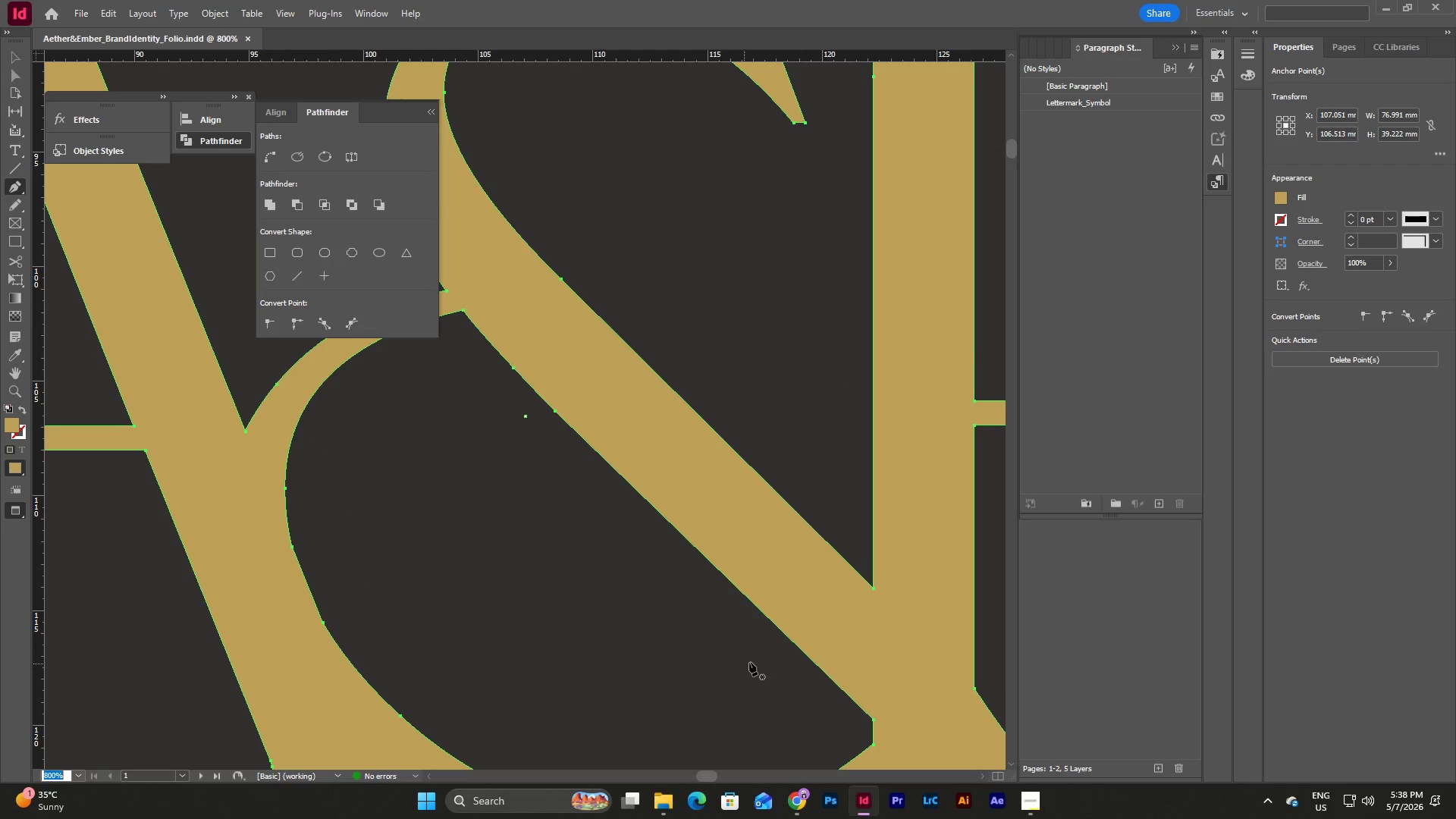 
scroll: coordinate [749, 662], scroll_direction: down, amount: 5.0
 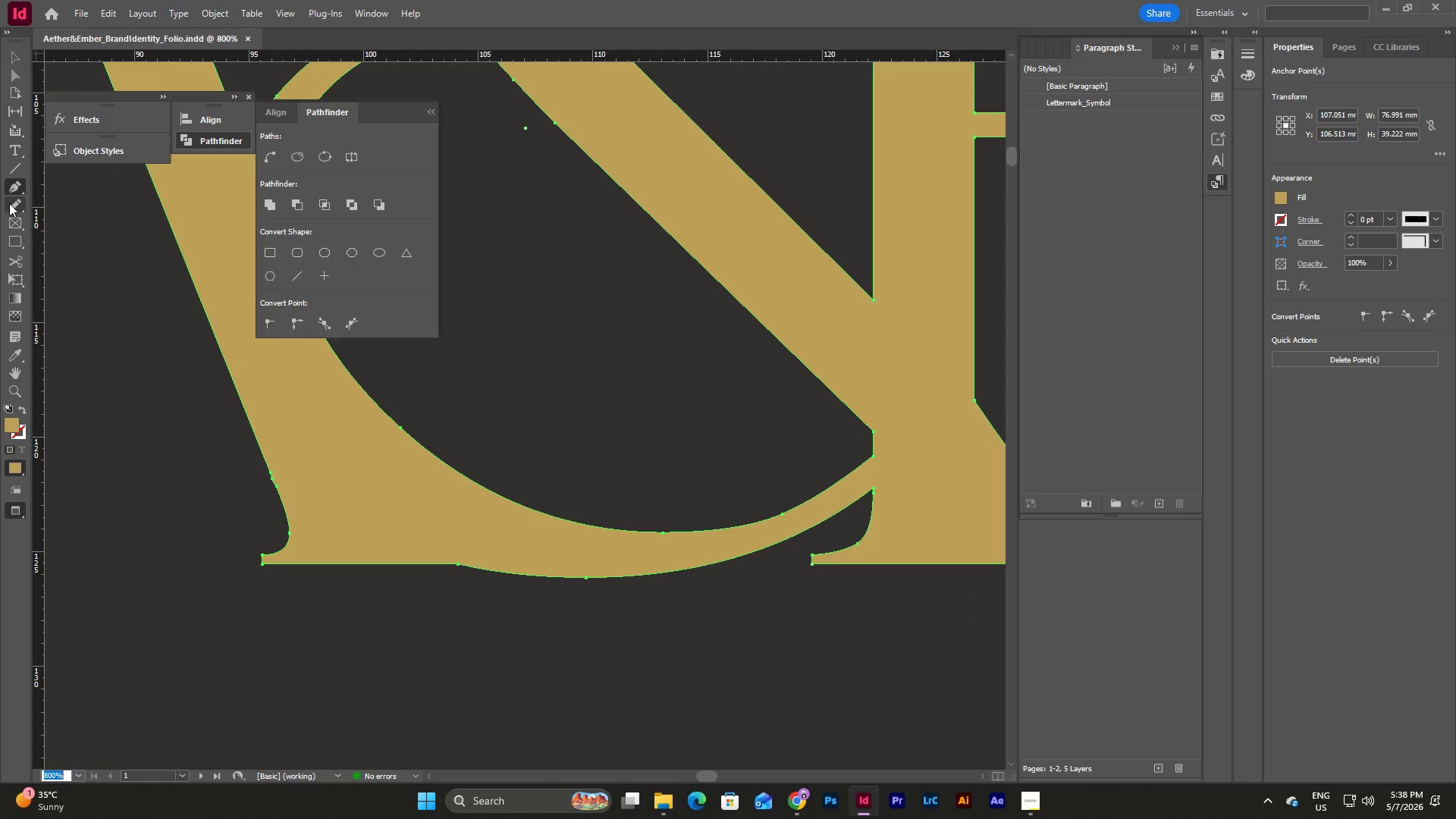 
left_click([19, 265])
 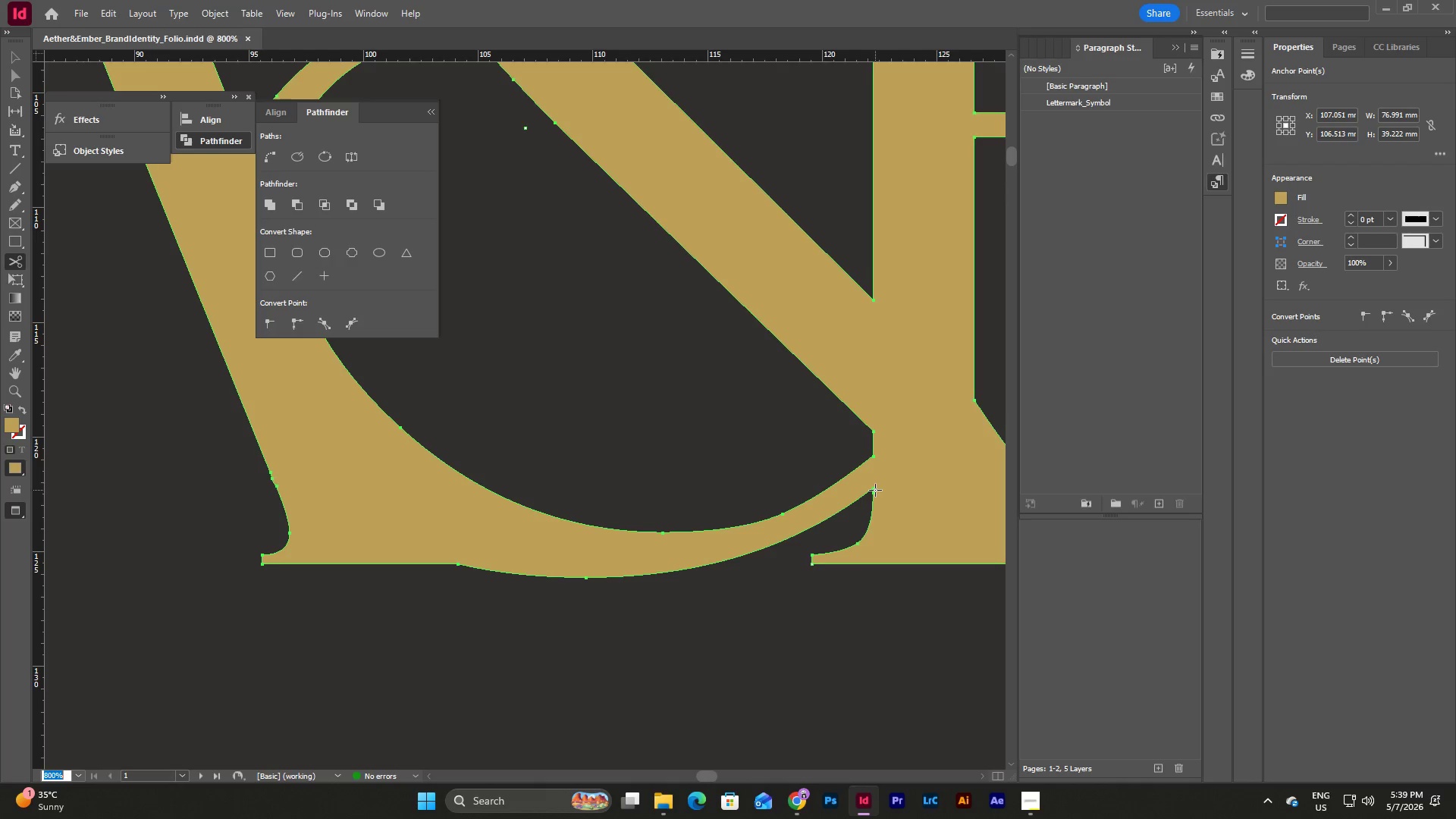 
left_click_drag(start_coordinate=[874, 490], to_coordinate=[992, 552])
 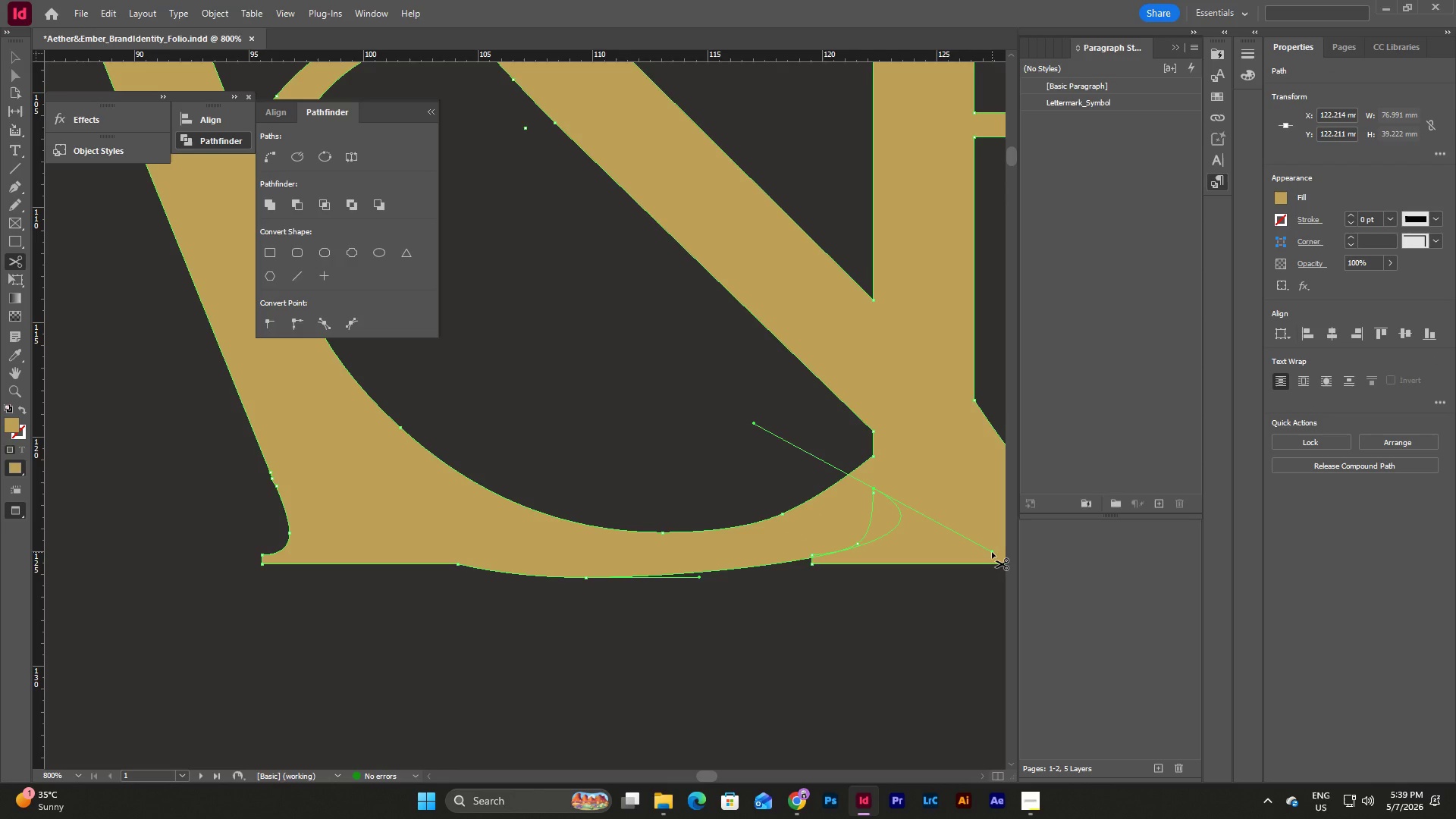 
left_click_drag(start_coordinate=[992, 552], to_coordinate=[995, 537])
 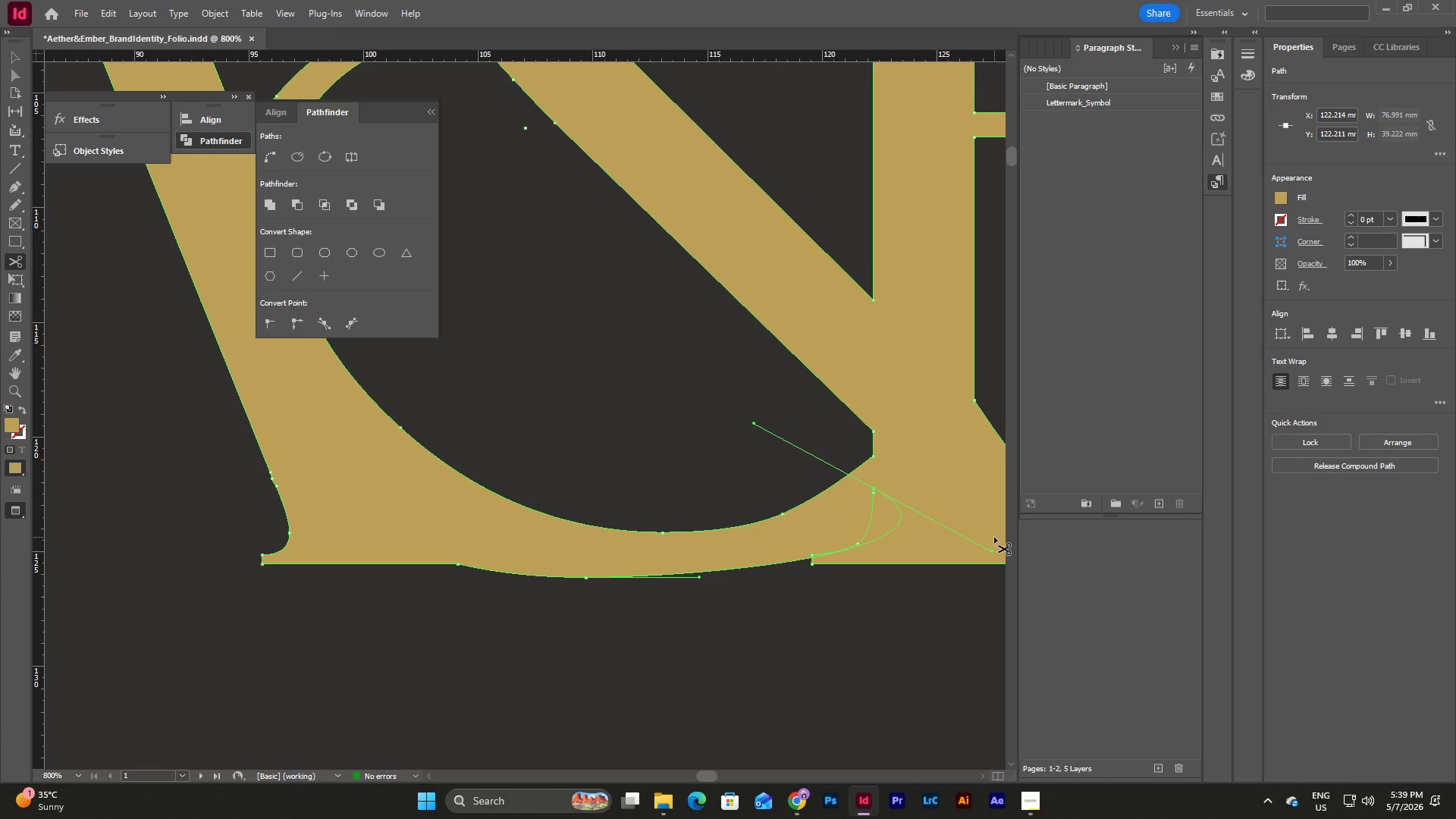 
key(Control+Z)
 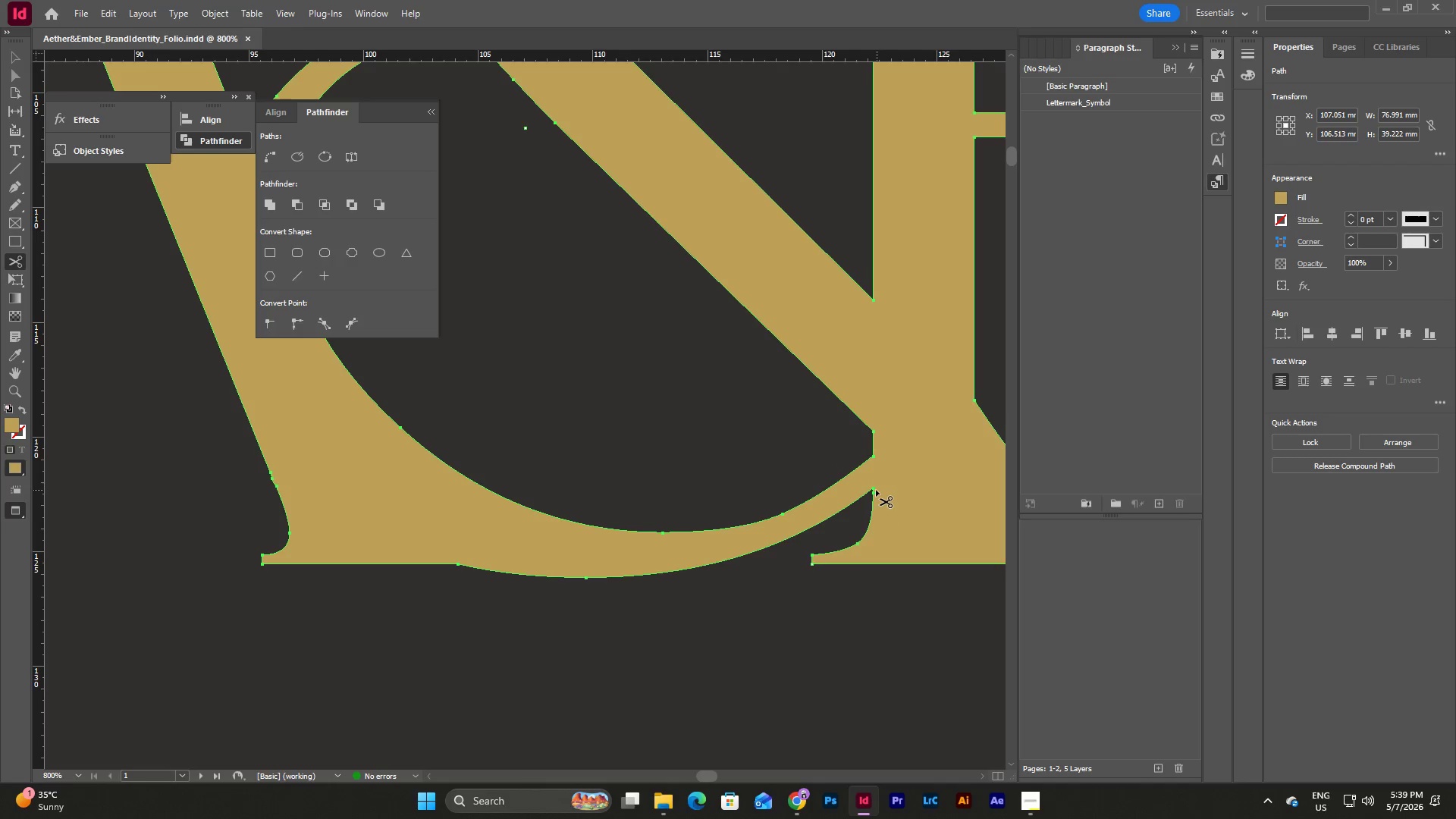 
left_click_drag(start_coordinate=[875, 489], to_coordinate=[952, 563])
 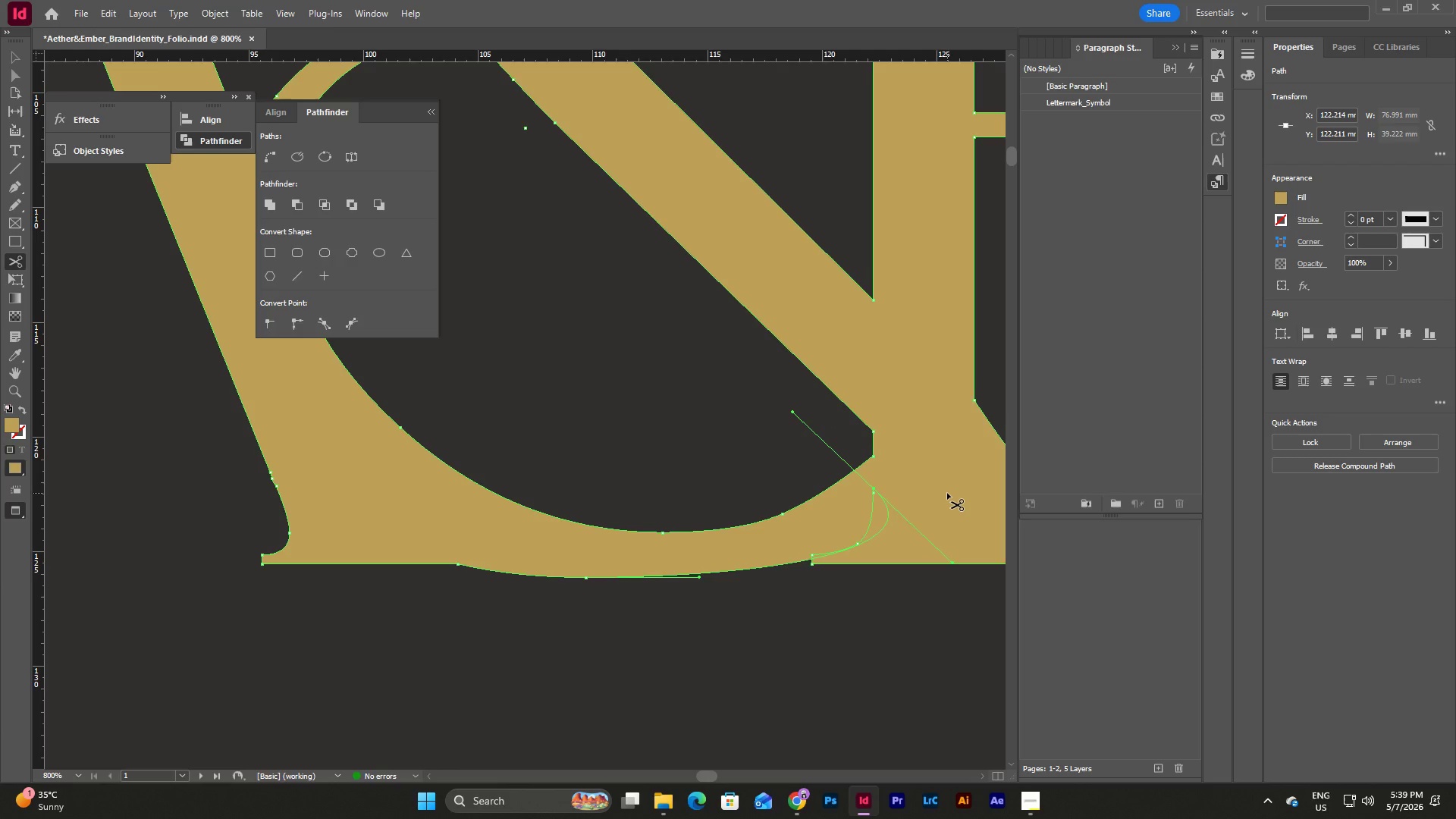 
key(Escape)
 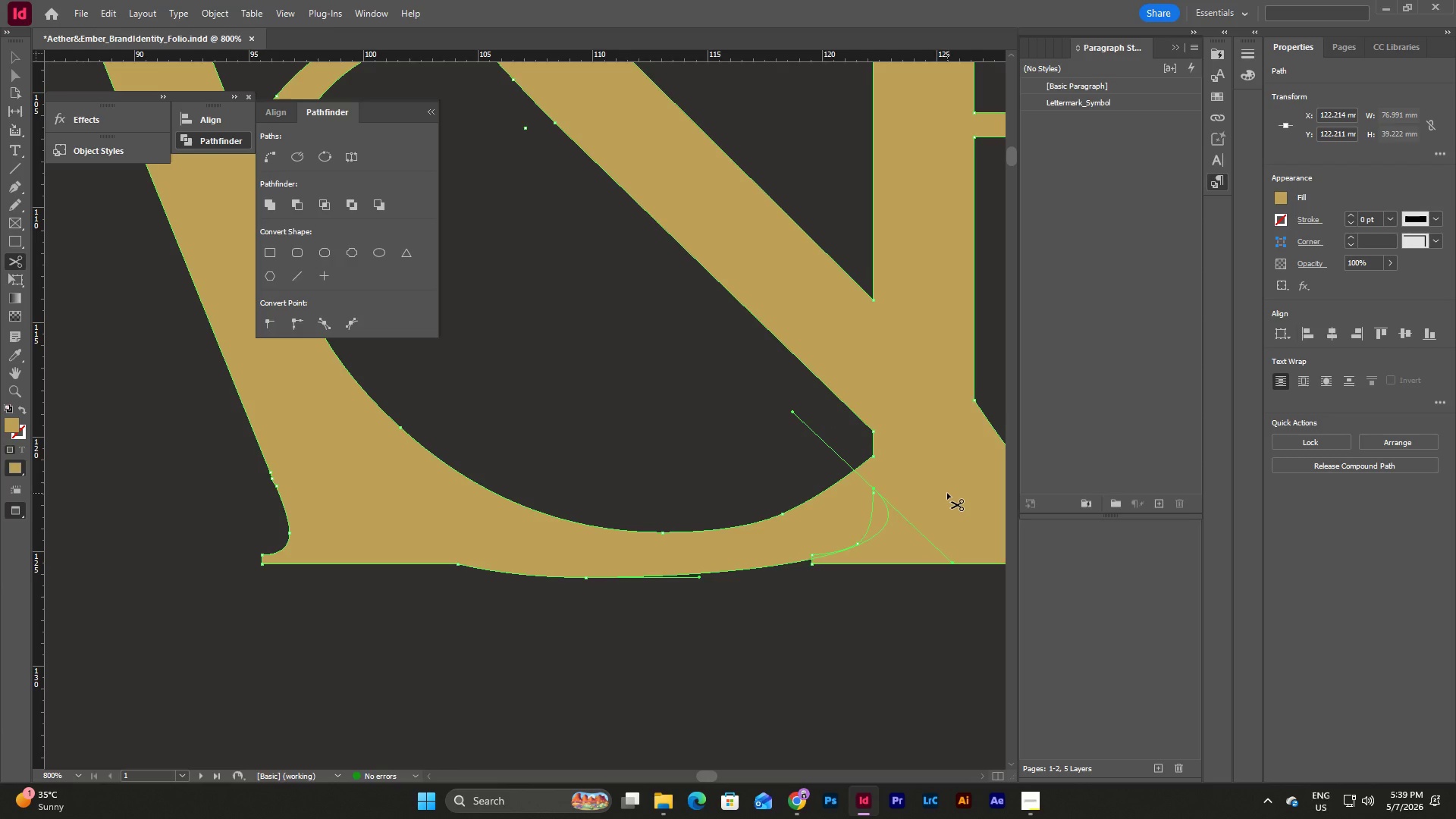 
key(Escape)
 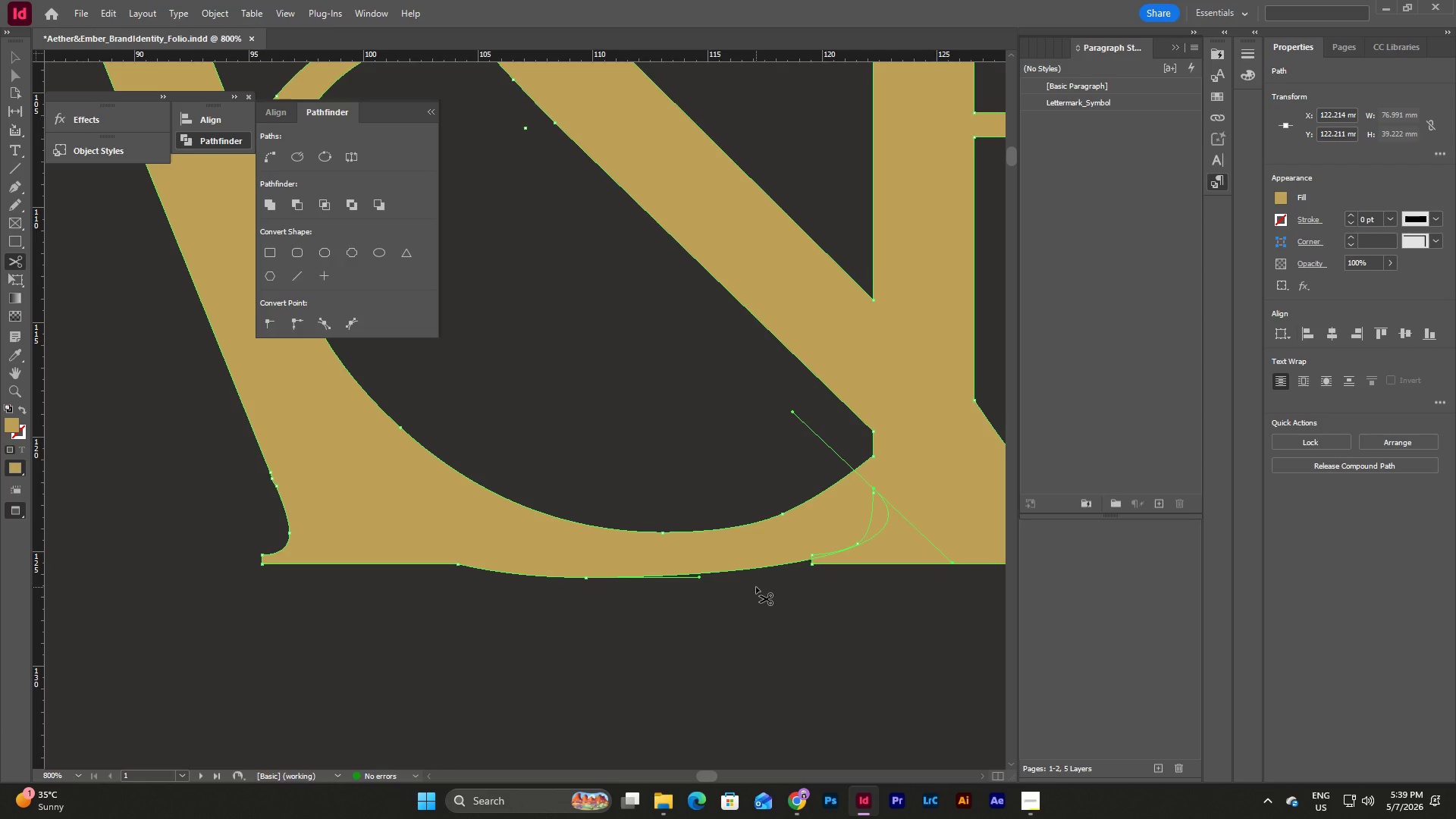 
type(ww)
 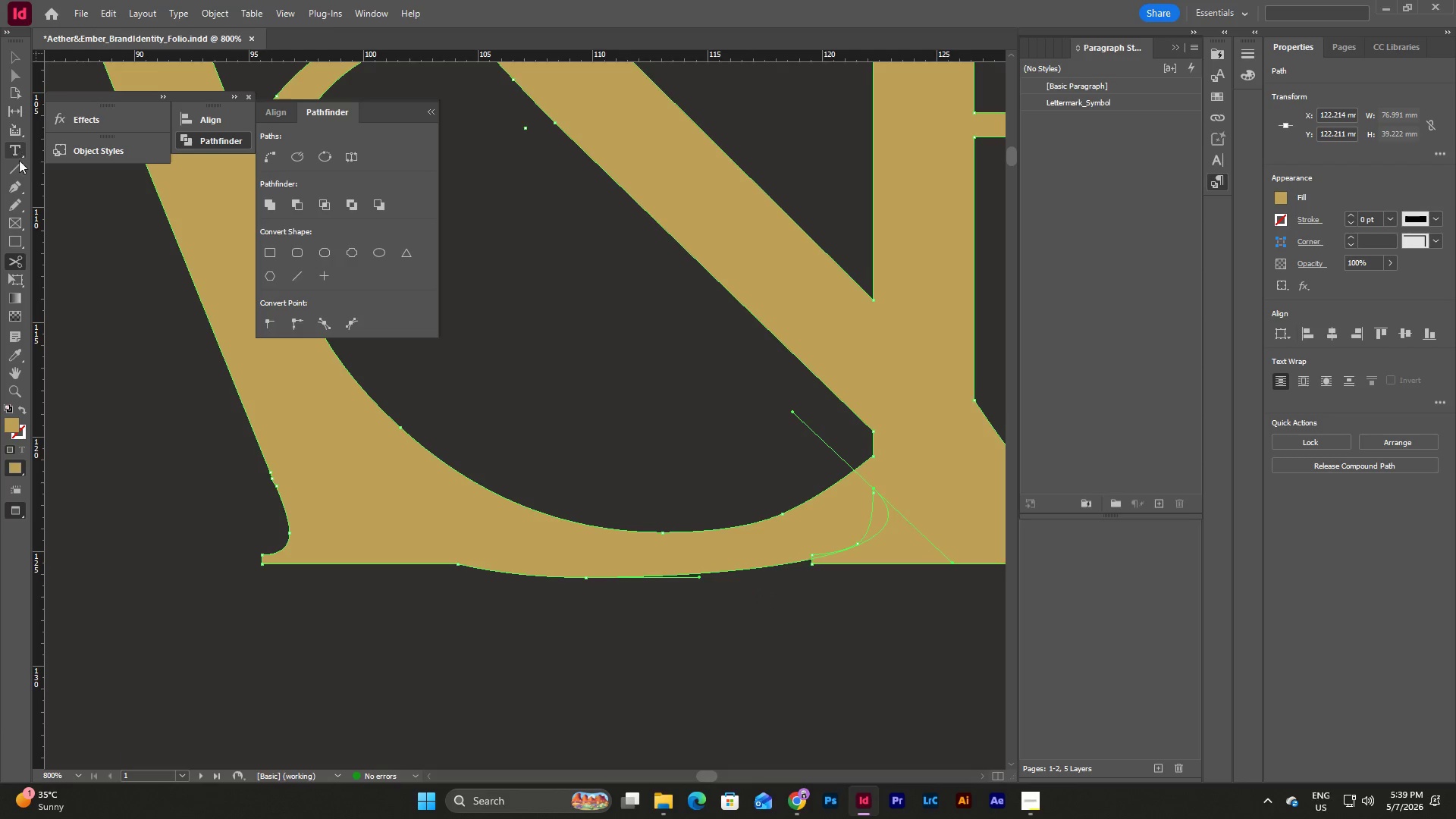 
left_click([14, 172])
 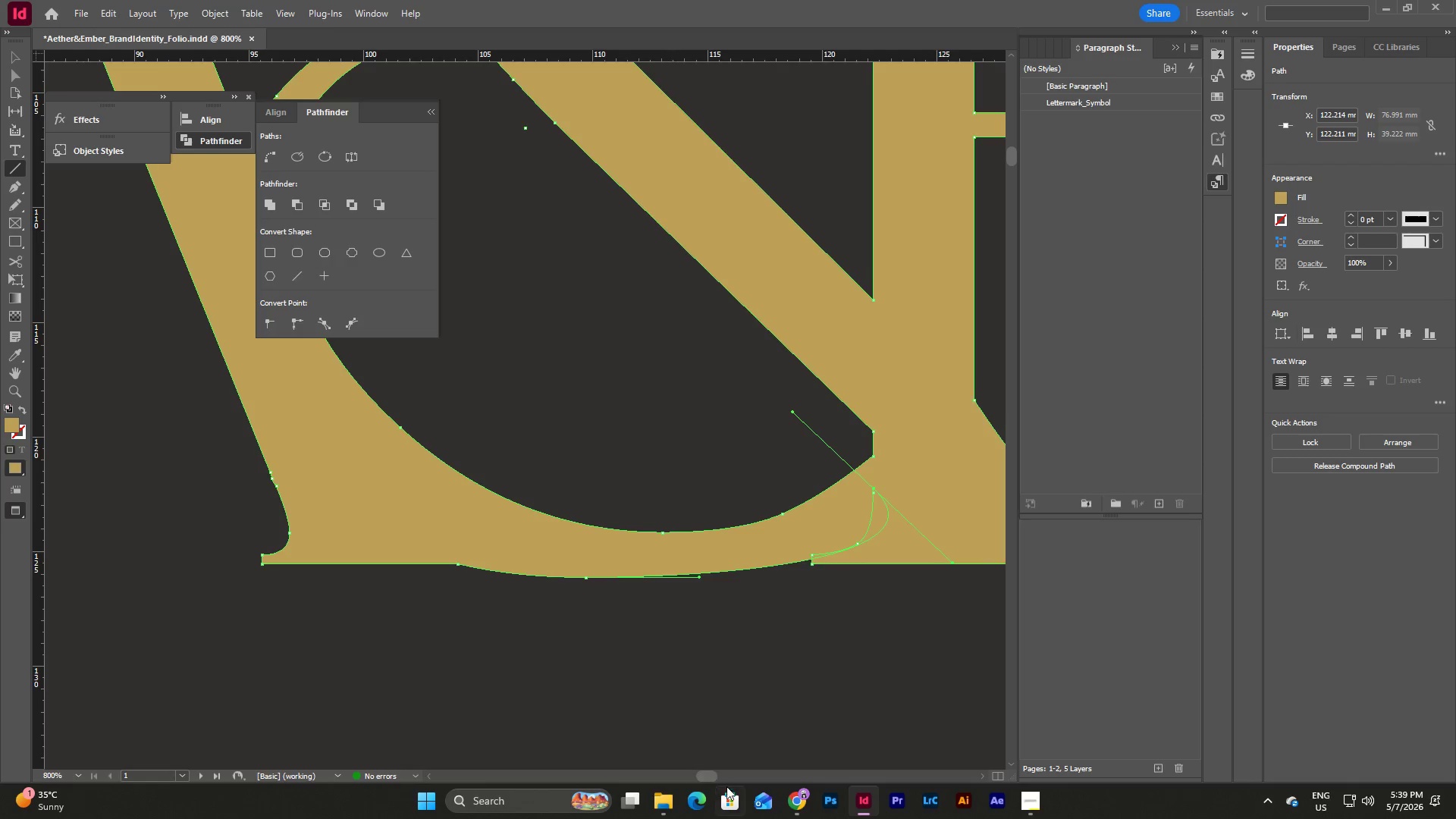 
left_click_drag(start_coordinate=[702, 775], to_coordinate=[692, 773])
 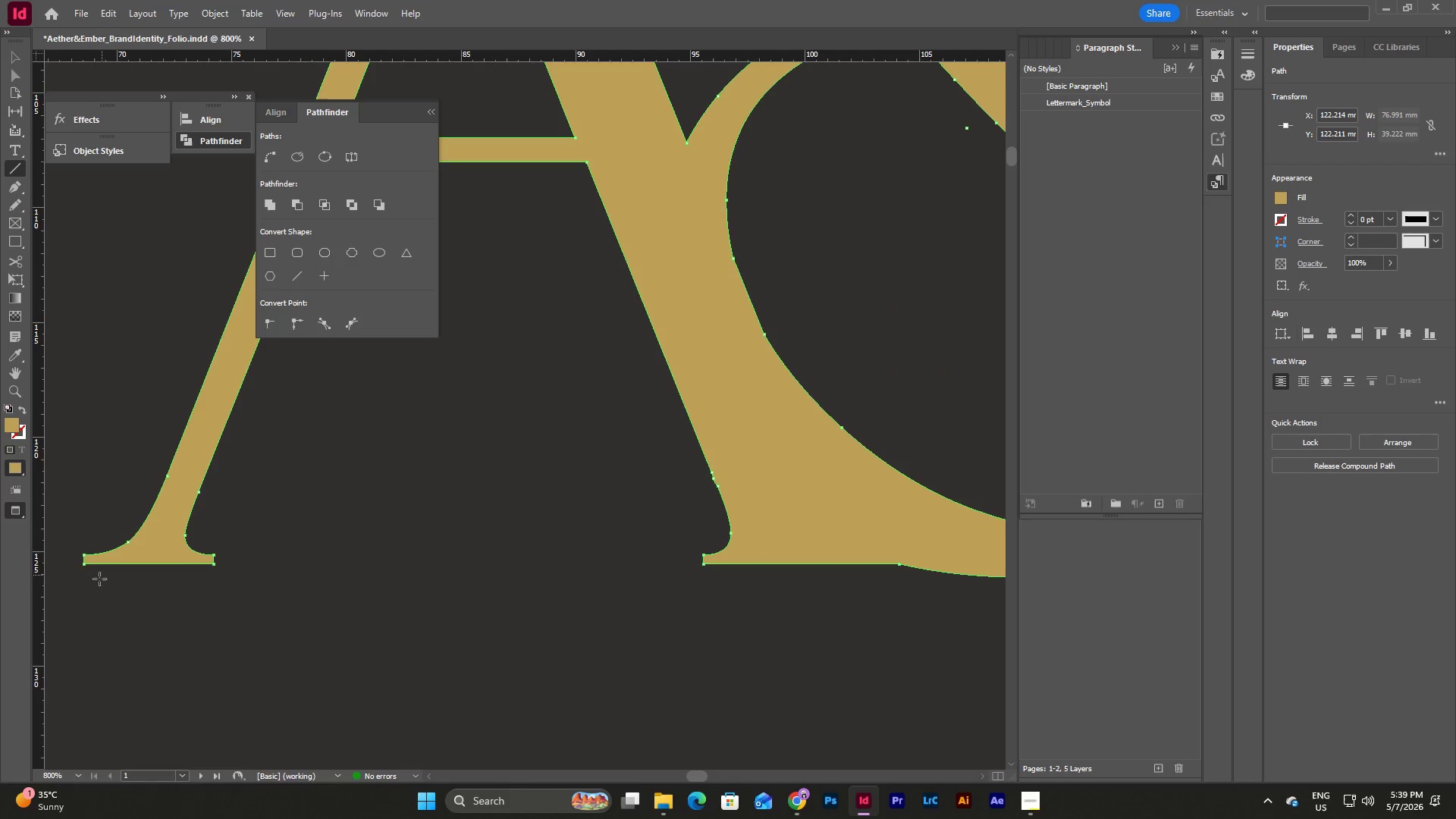 
left_click_drag(start_coordinate=[93, 584], to_coordinate=[934, 589])
 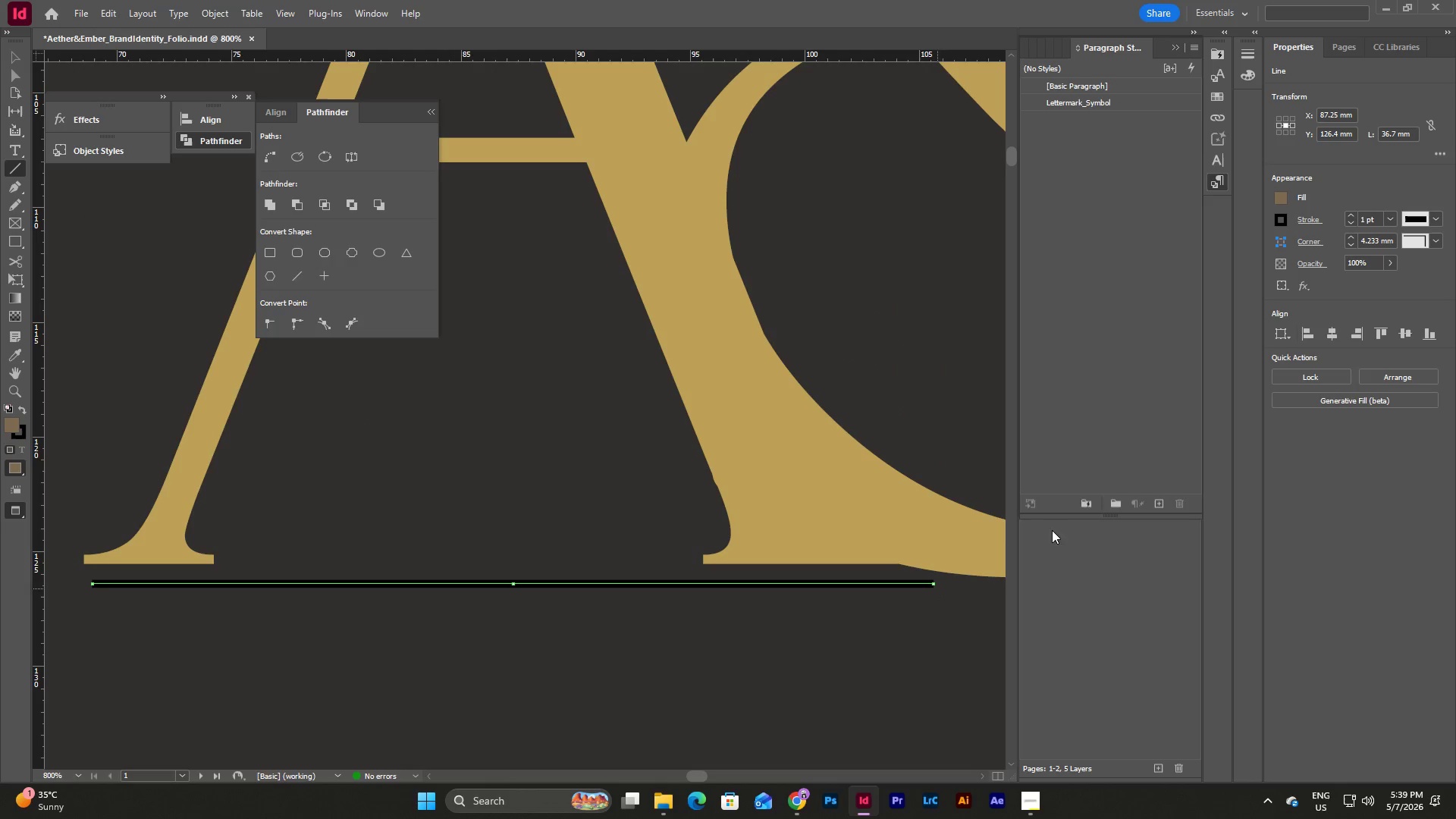 
hold_key(key=ShiftLeft, duration=1.64)
 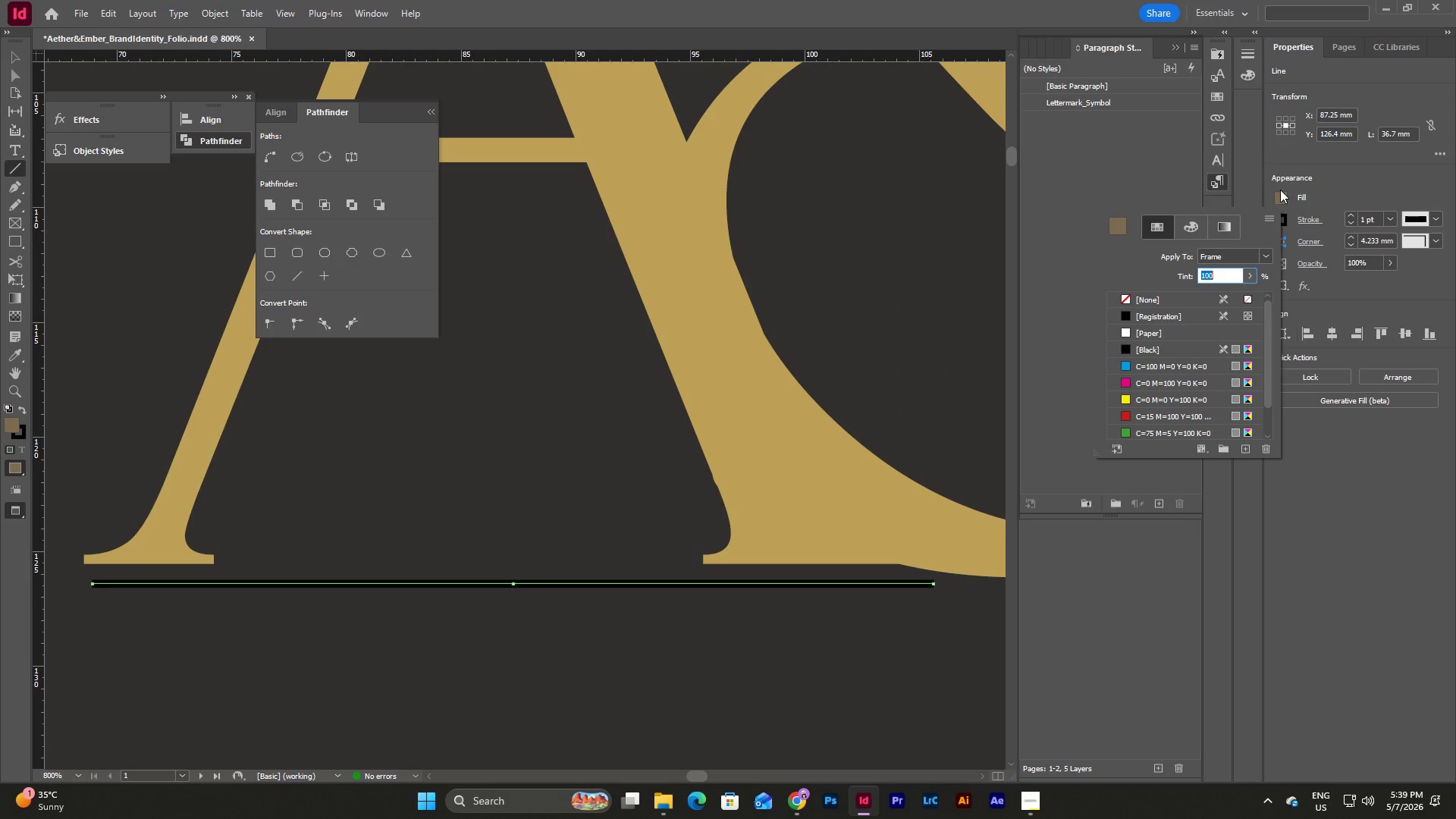 
scroll: coordinate [1147, 369], scroll_direction: down, amount: 8.0
 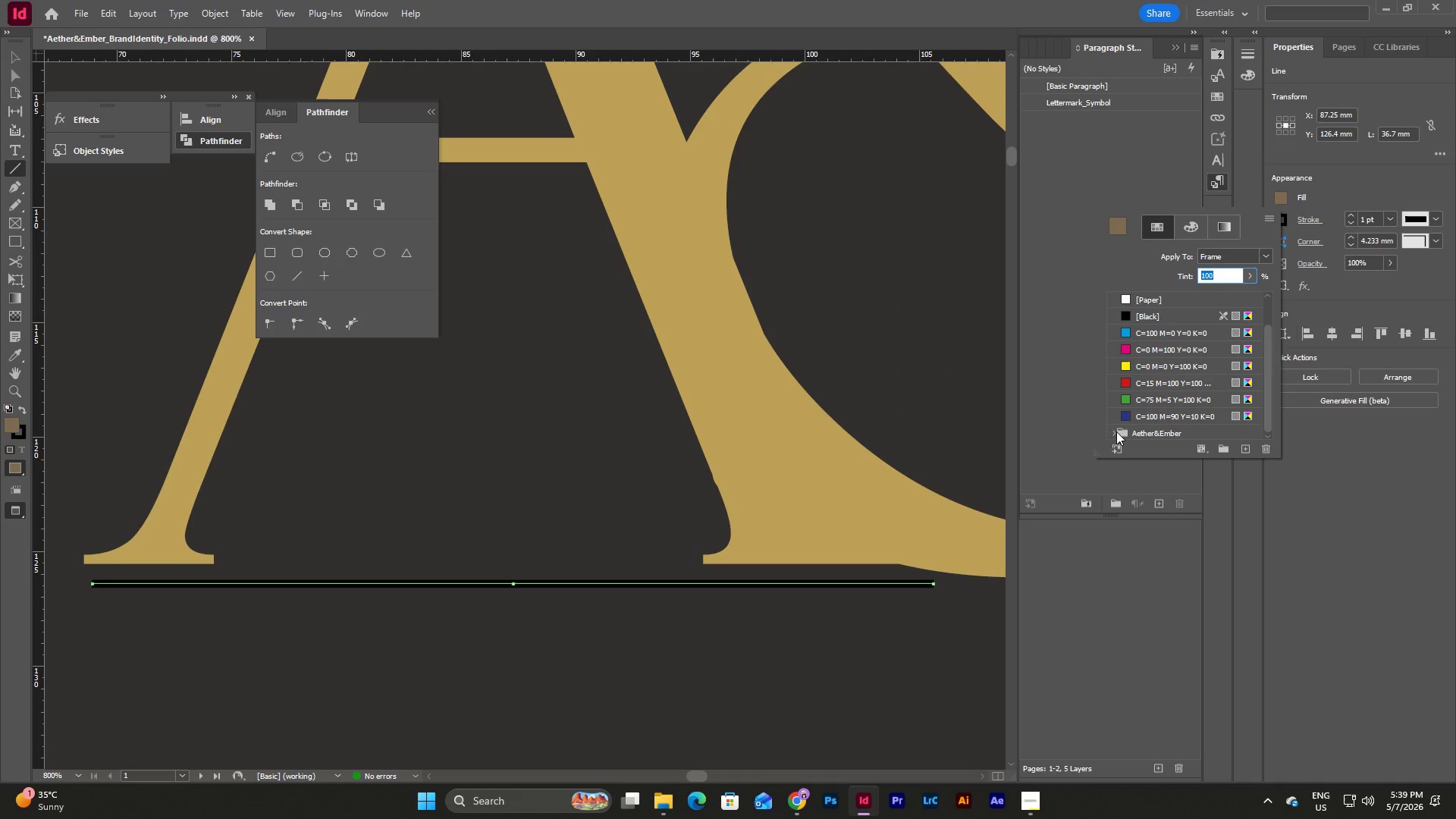 
left_click([1112, 432])
 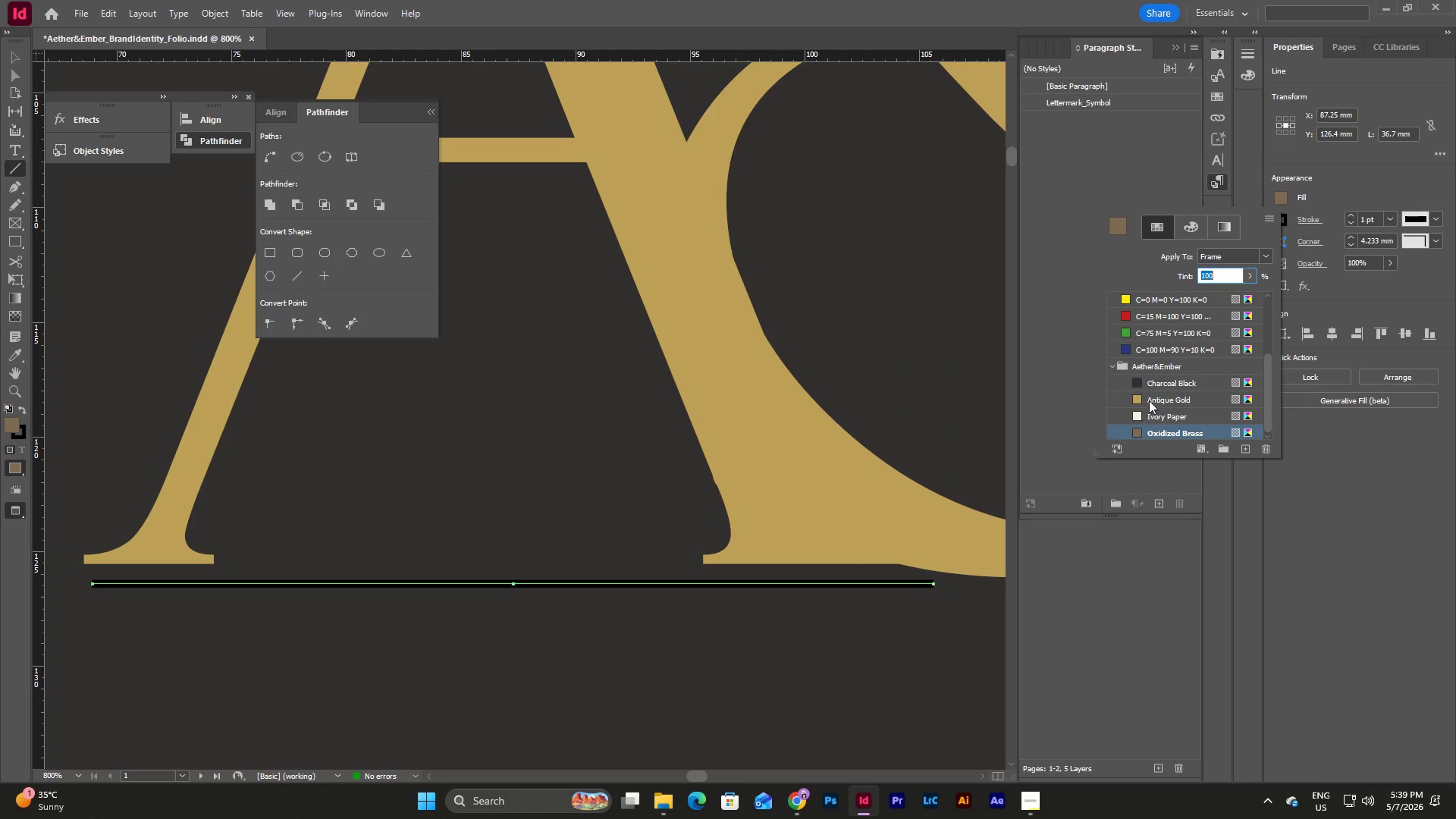 
left_click([1149, 400])
 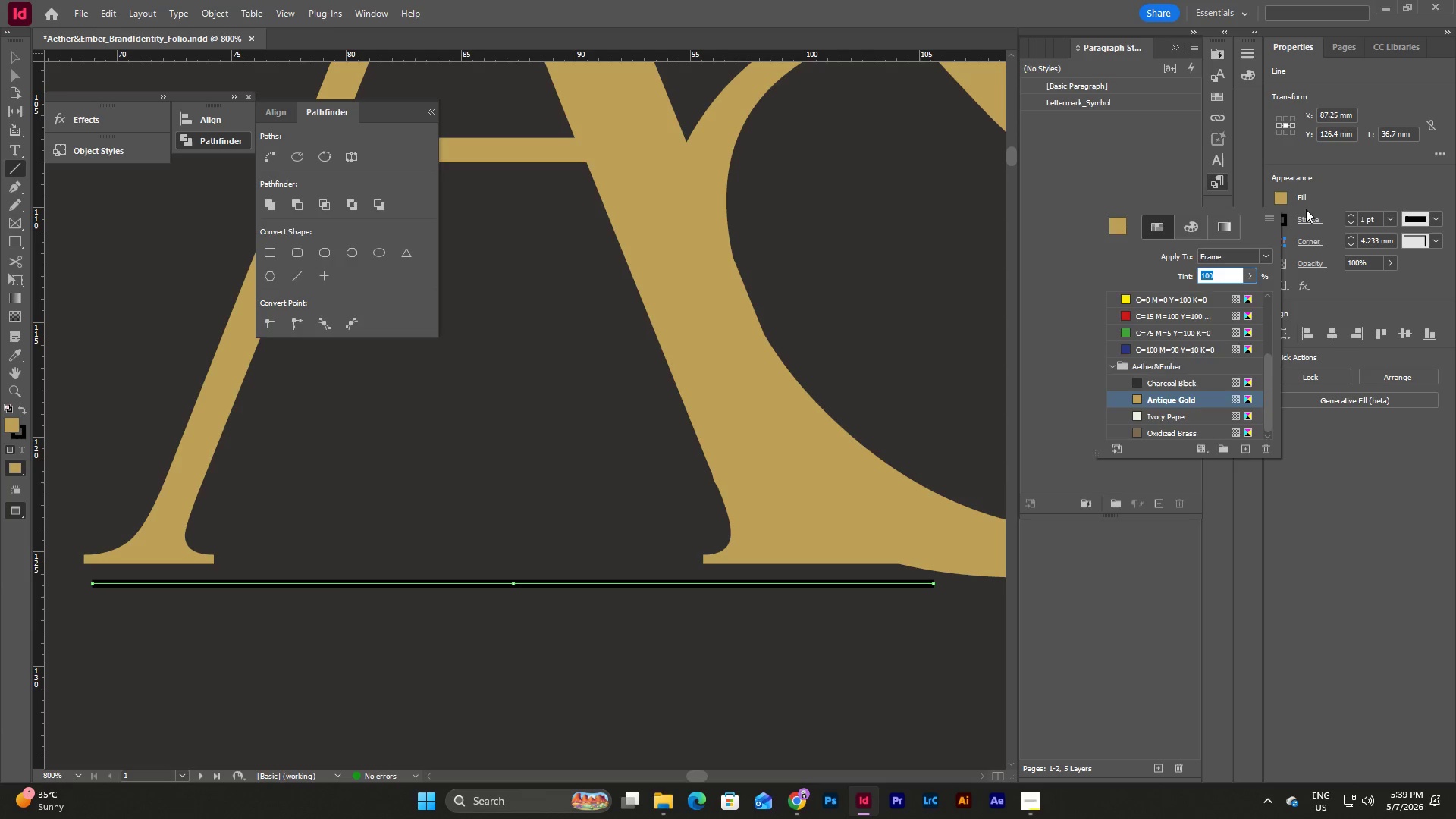 
double_click([1296, 187])
 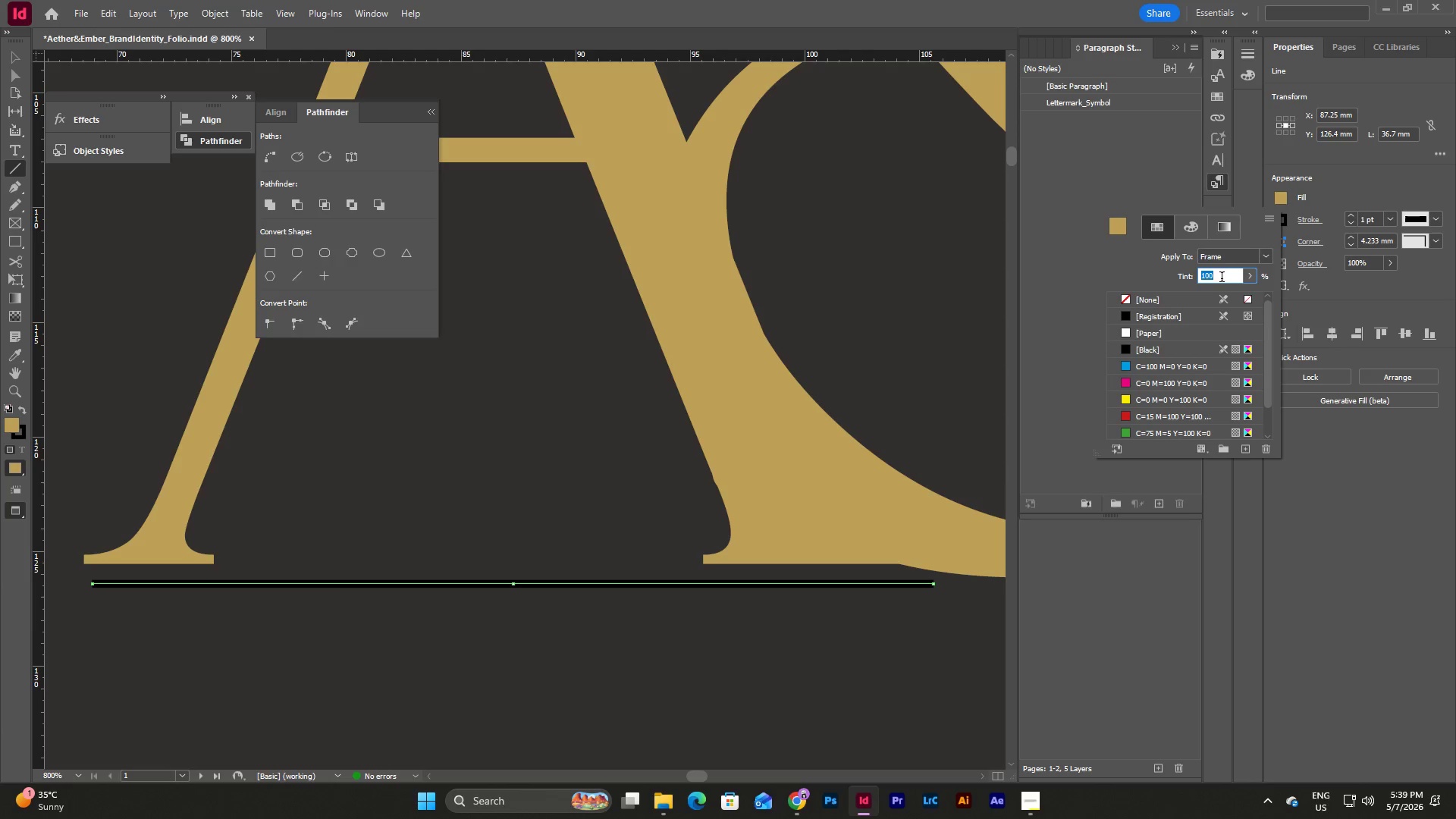 
left_click([1168, 303])
 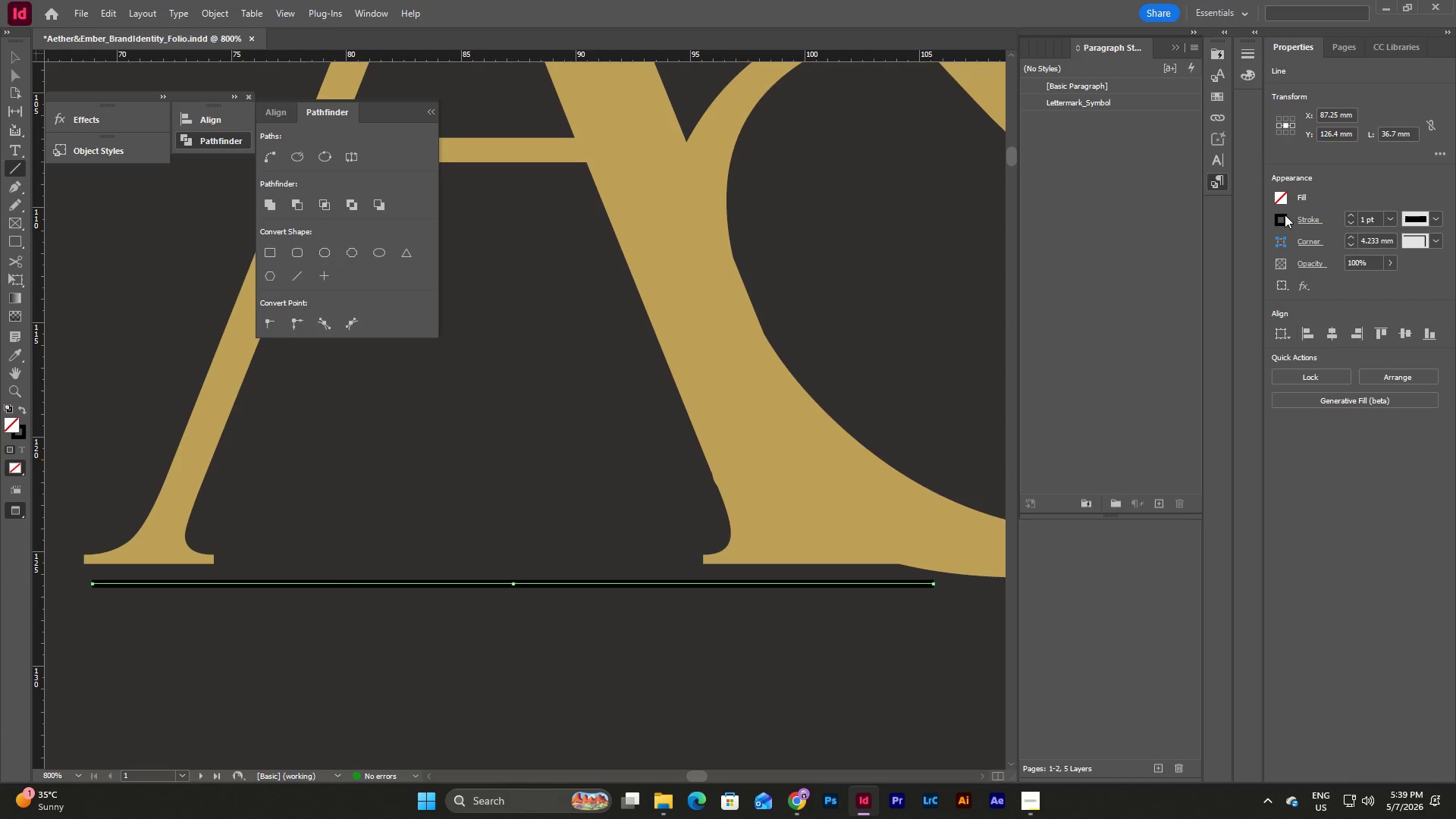 
double_click([1282, 218])
 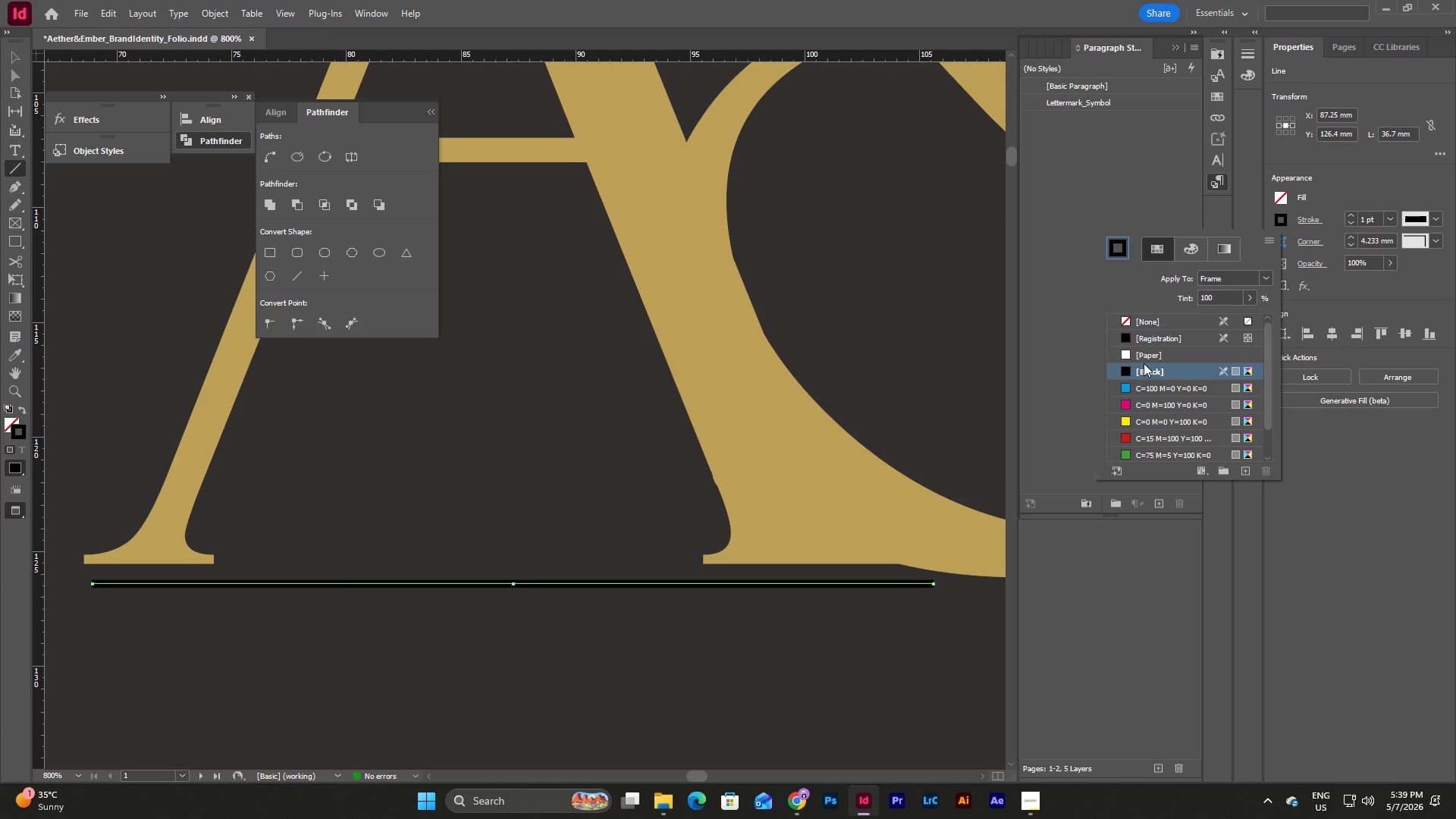 
scroll: coordinate [1152, 384], scroll_direction: down, amount: 10.0
 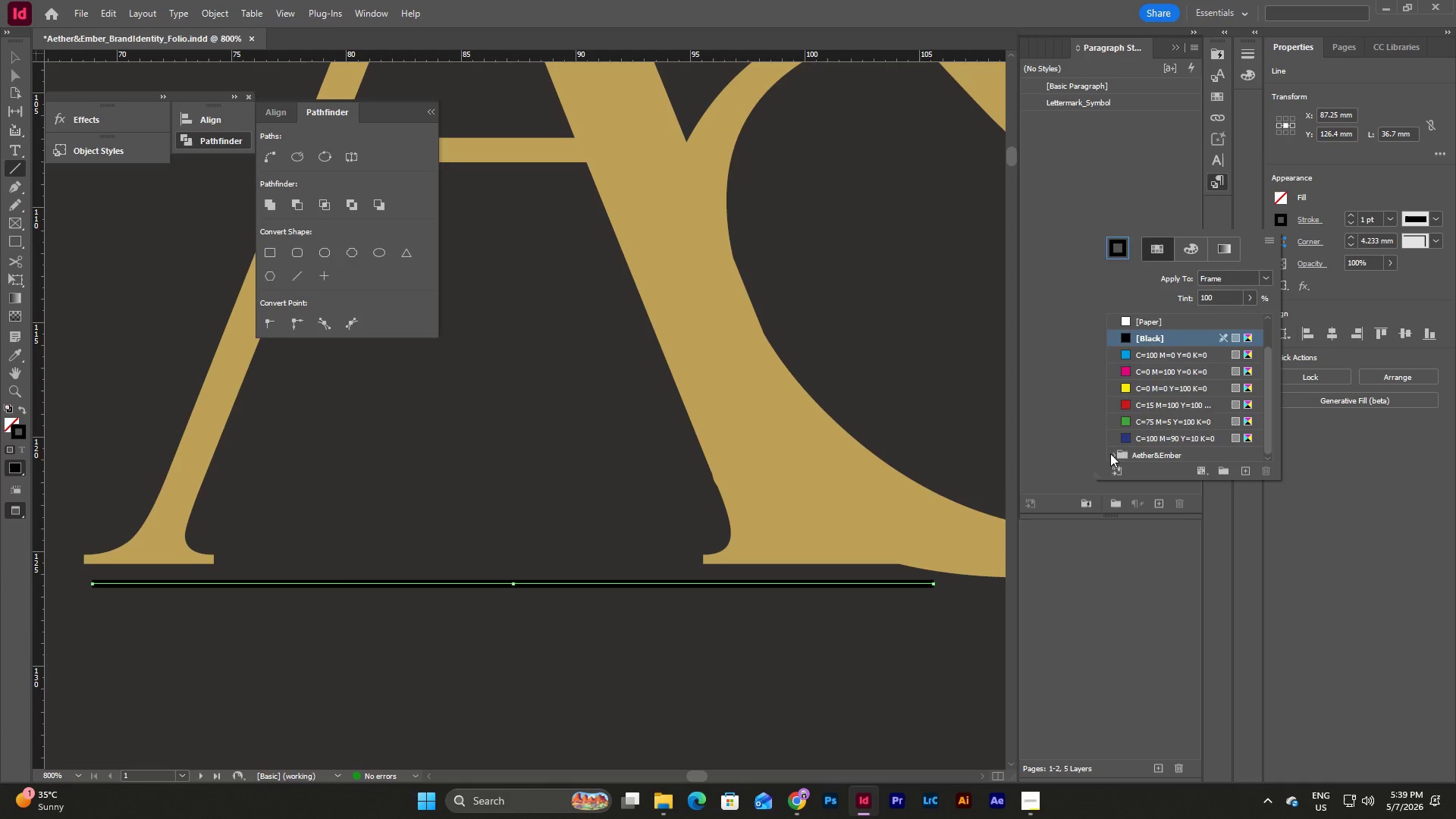 
left_click([1106, 458])
 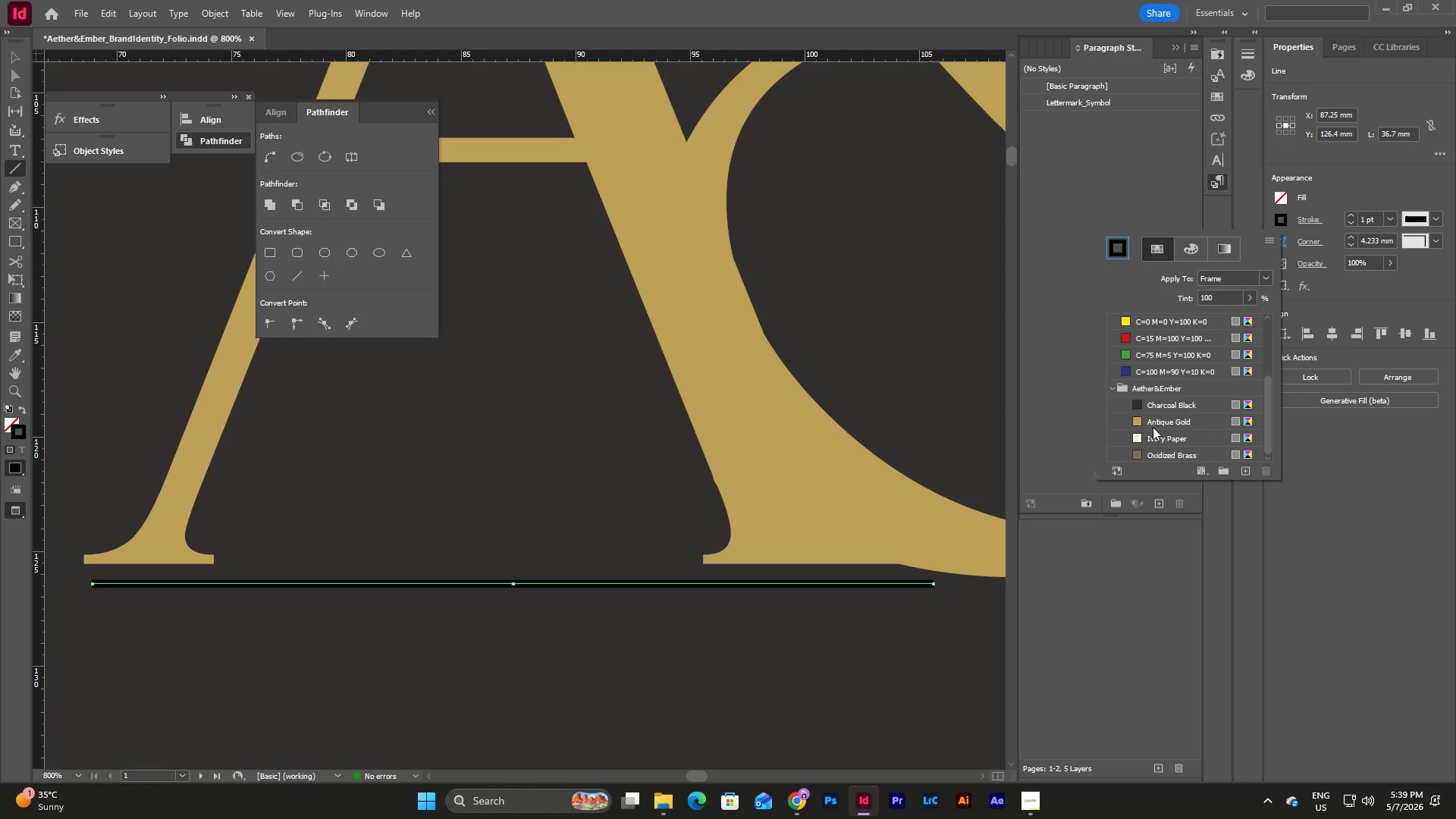 
left_click([1153, 427])
 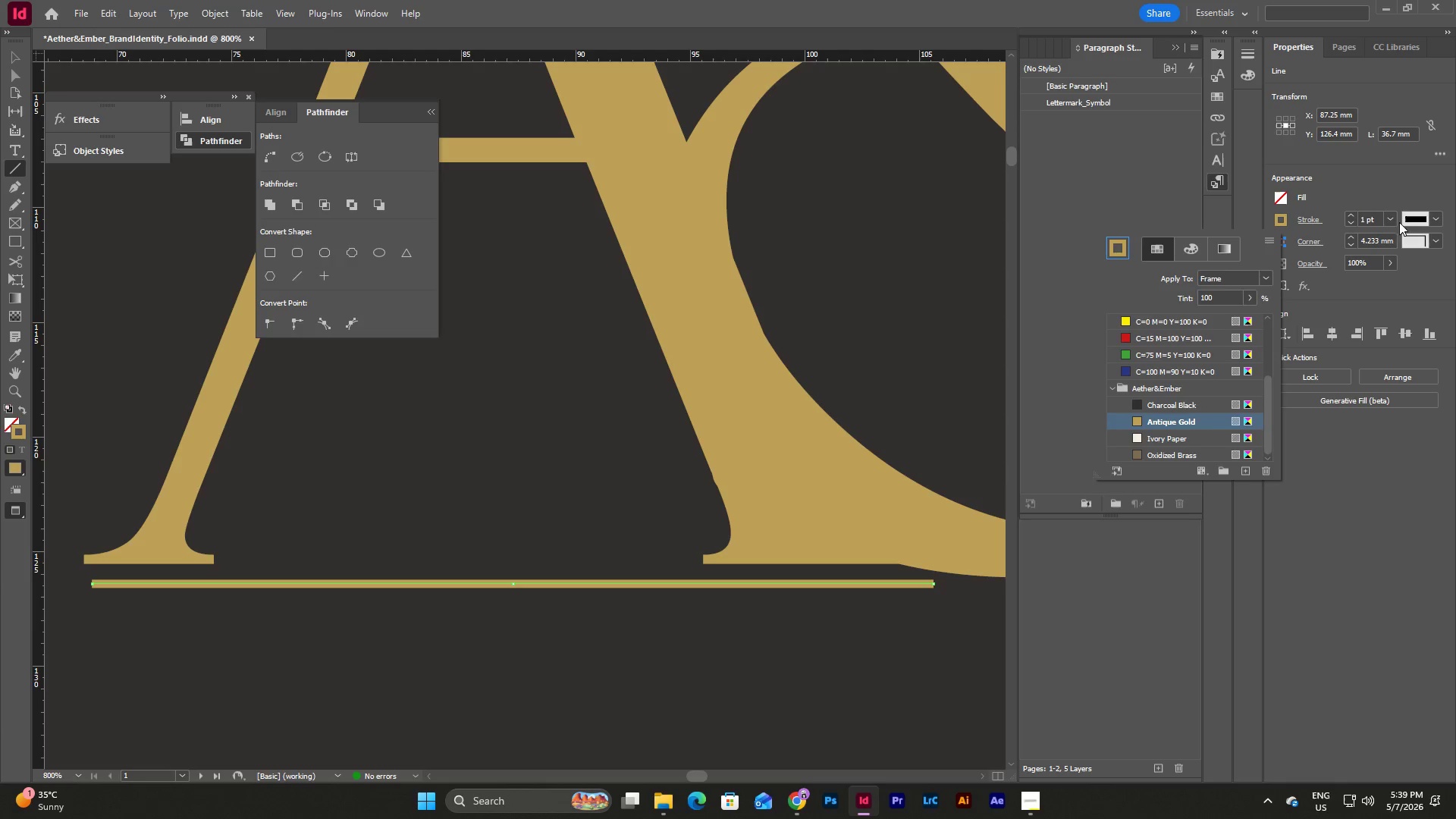 
left_click([1385, 216])
 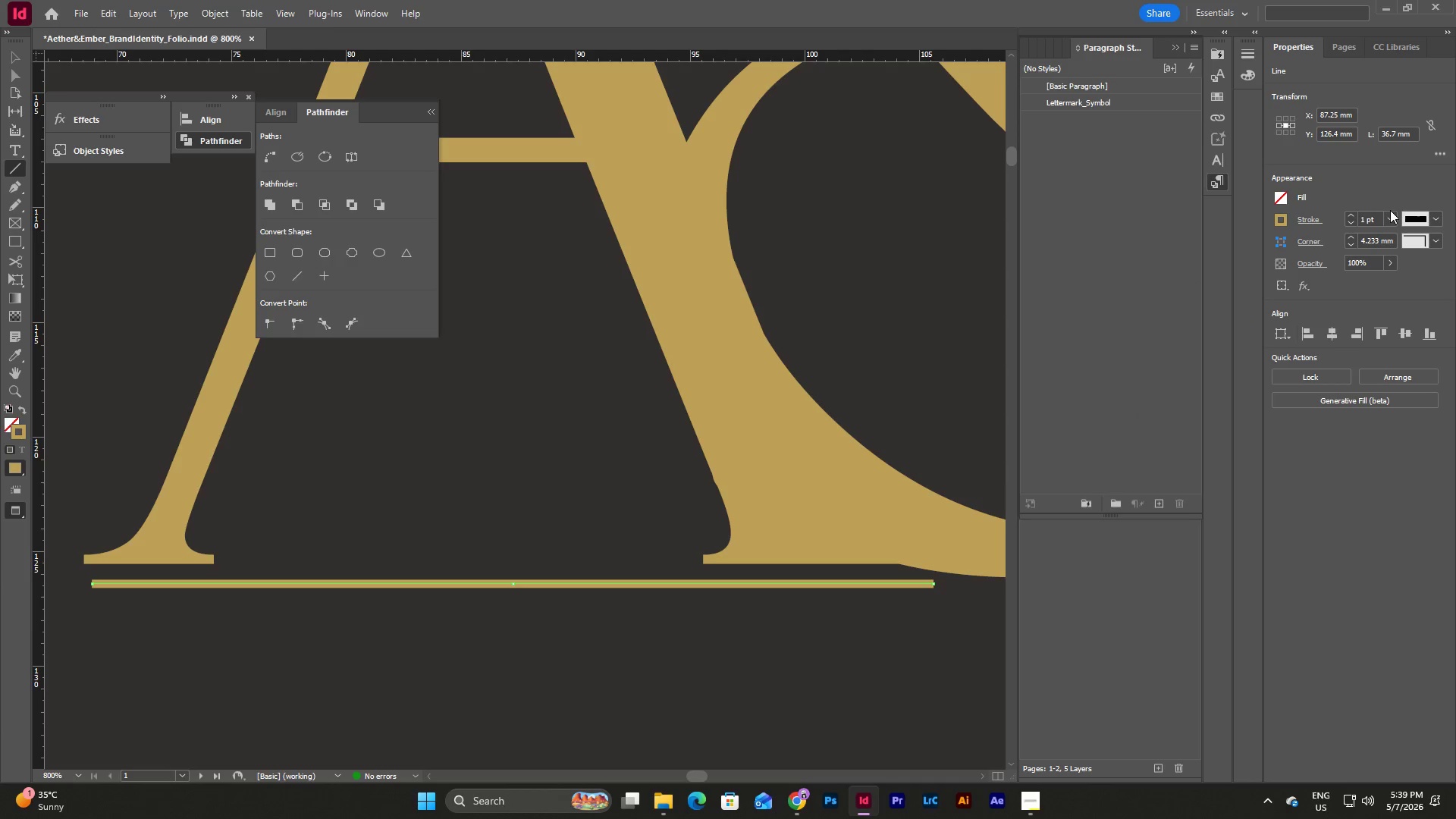 
double_click([1391, 211])
 